 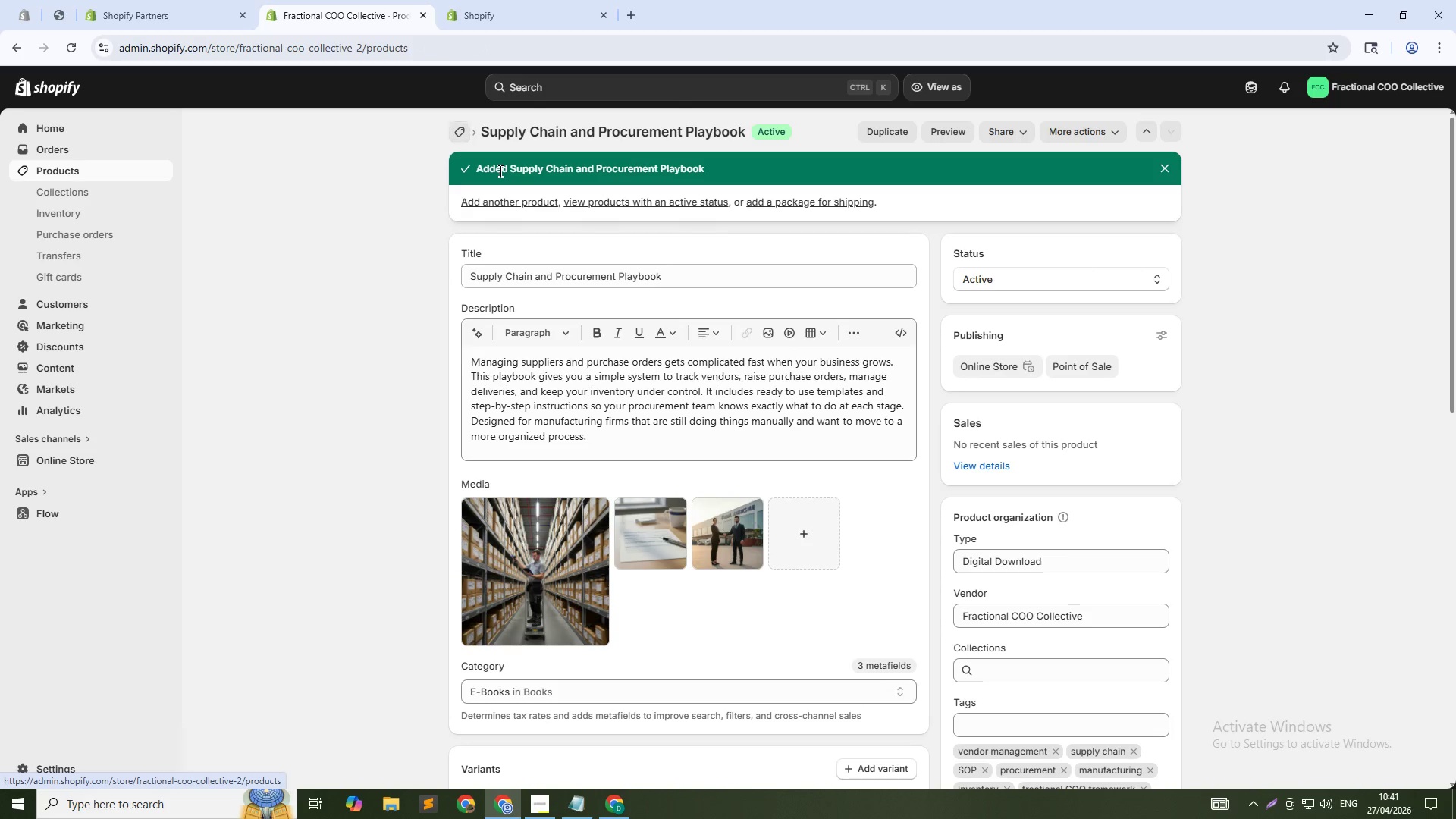 
left_click([1407, 129])
 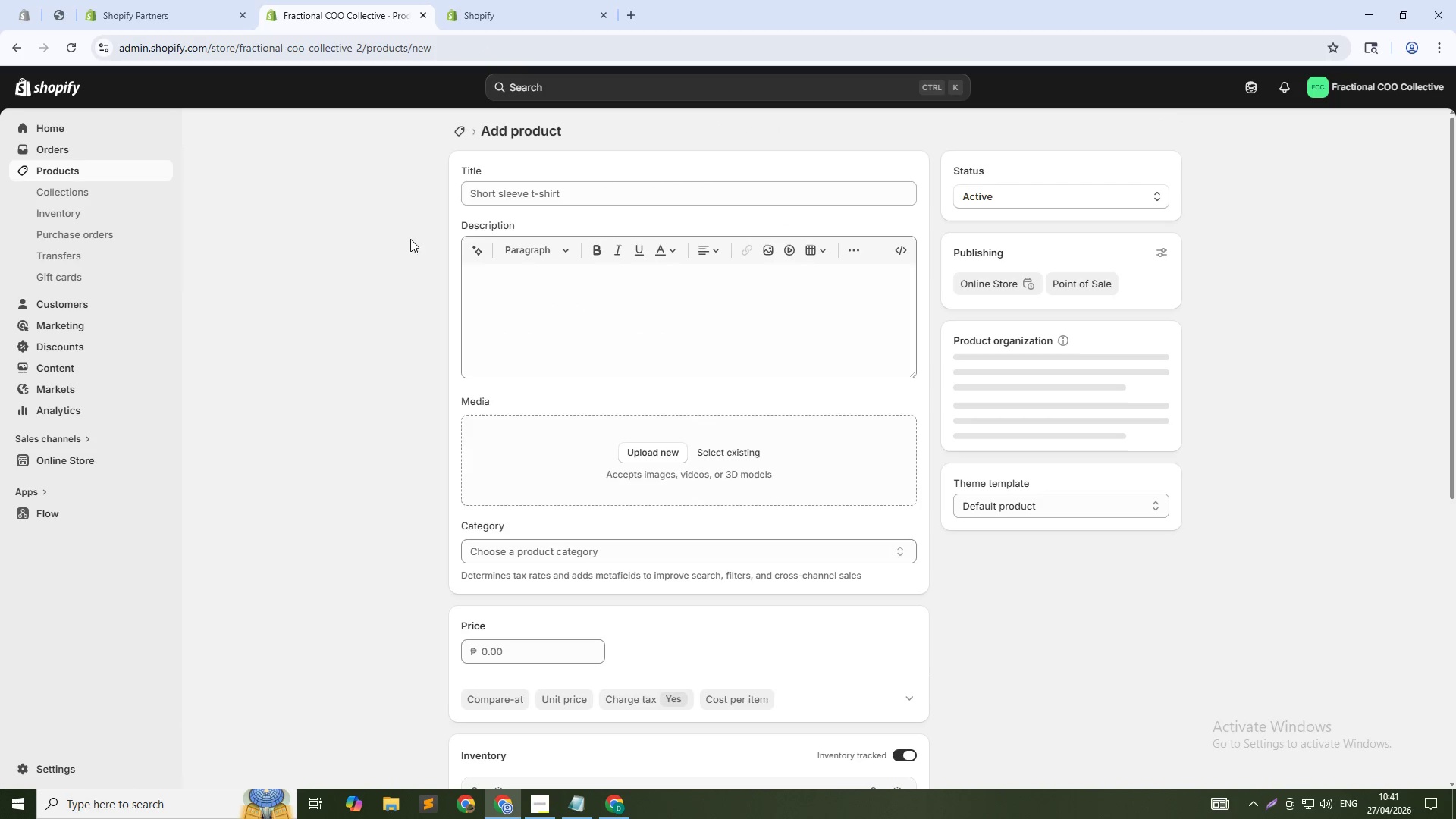 
left_click([535, 197])
 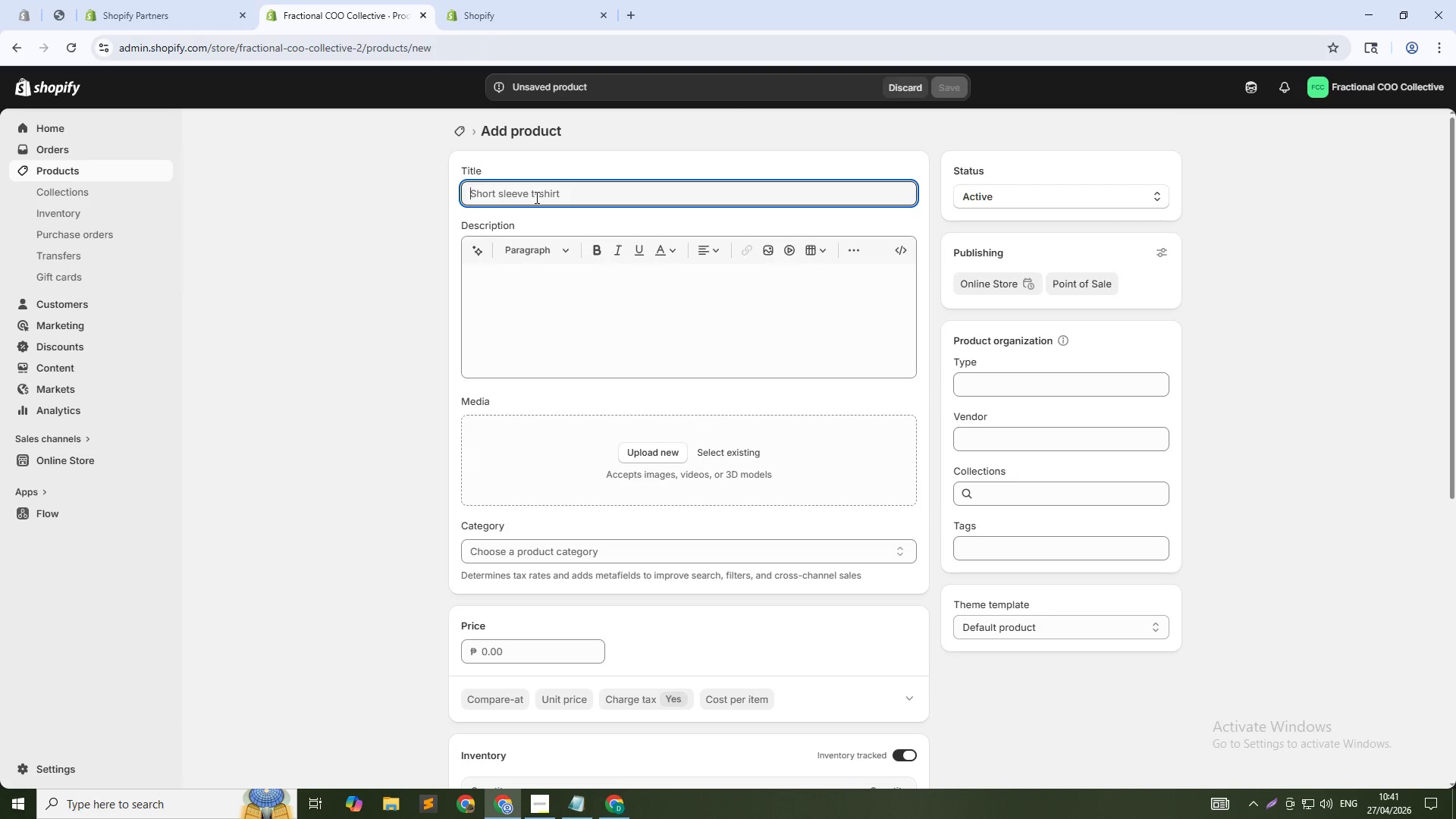 
type(Financial Controls and Invoicing SOP Kit)
 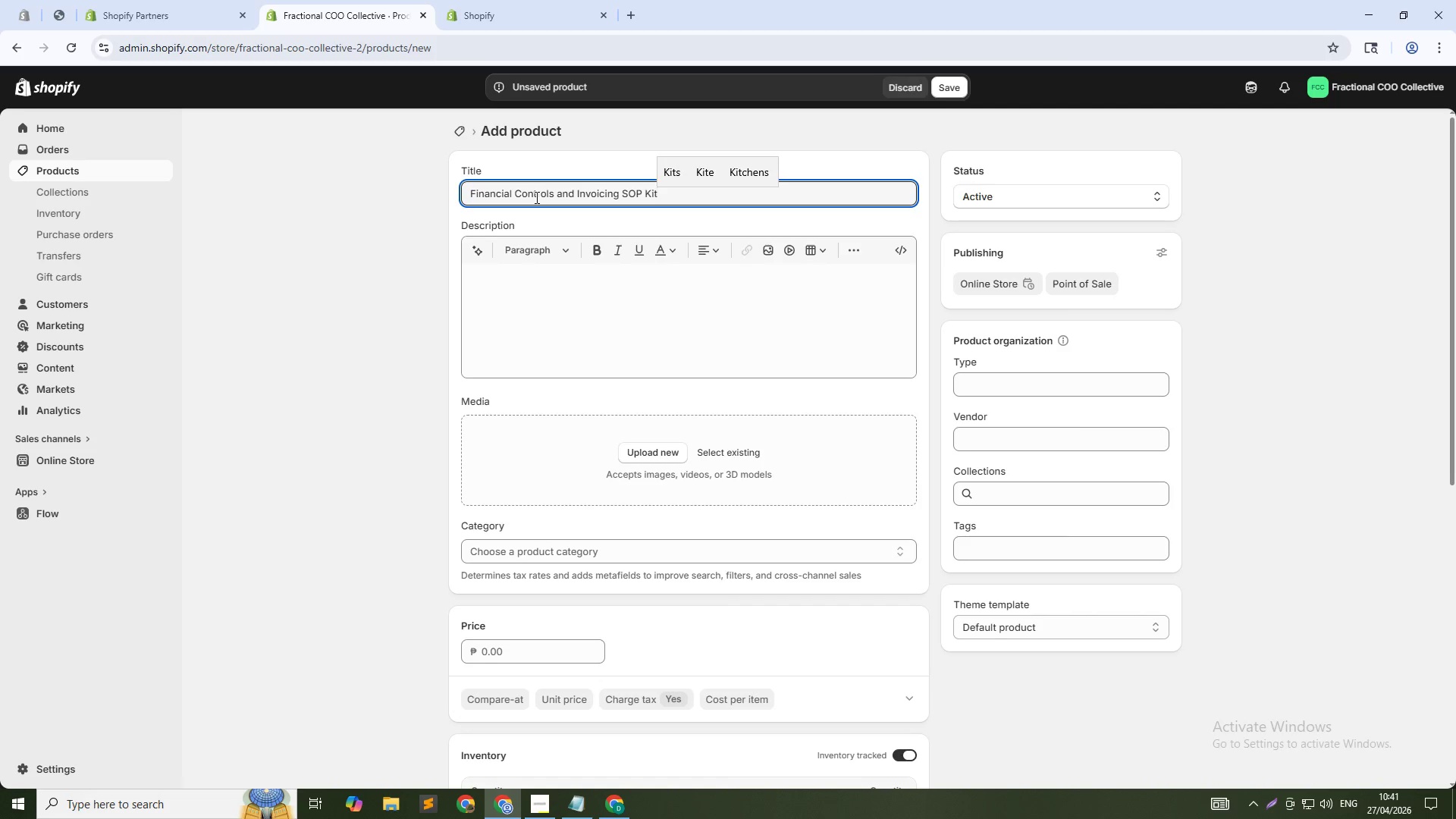 
left_click([522, 297])
 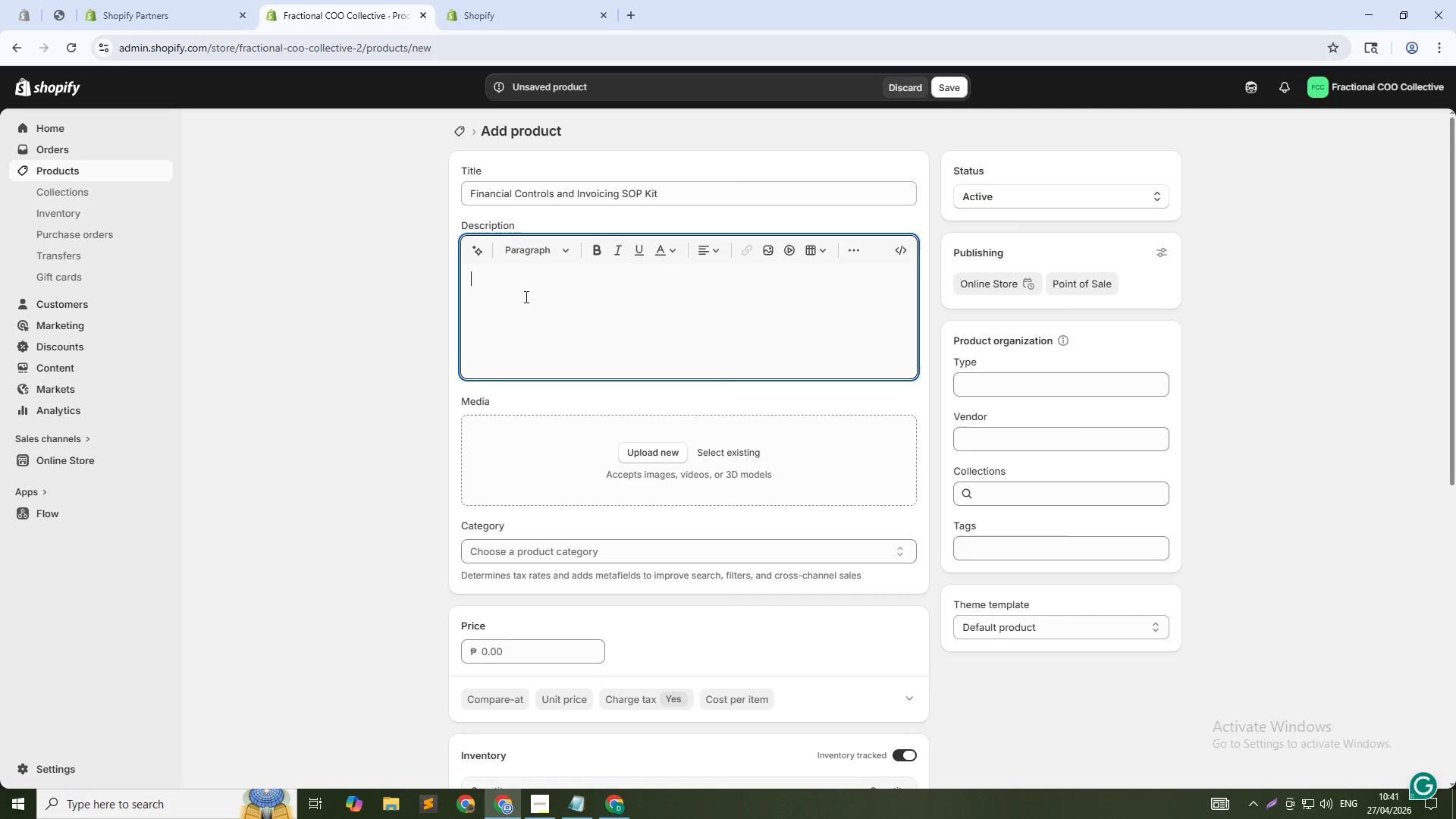 
wait(15.27)
 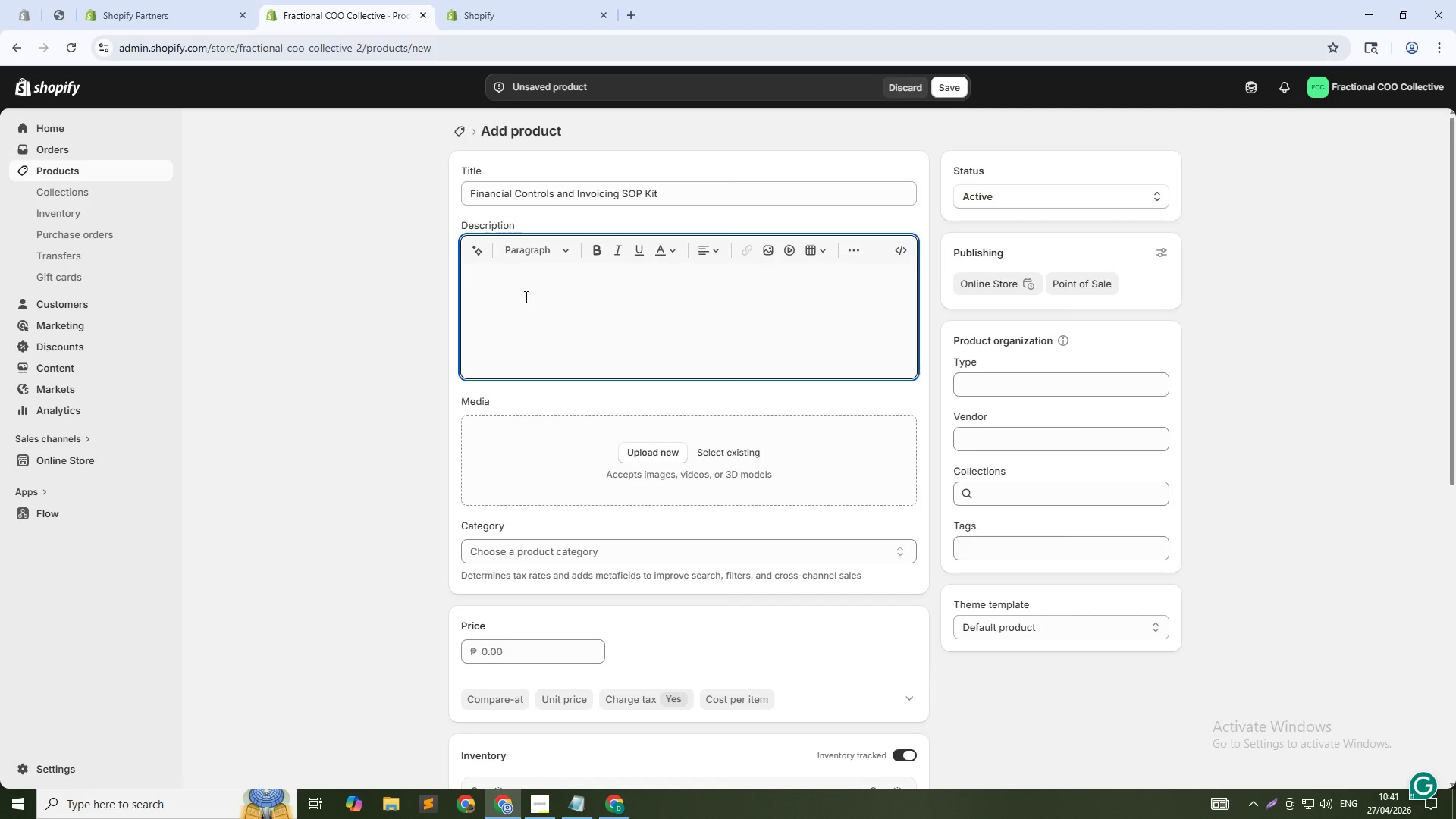 
type(If yur billing and invoiceing is still being done manually)
 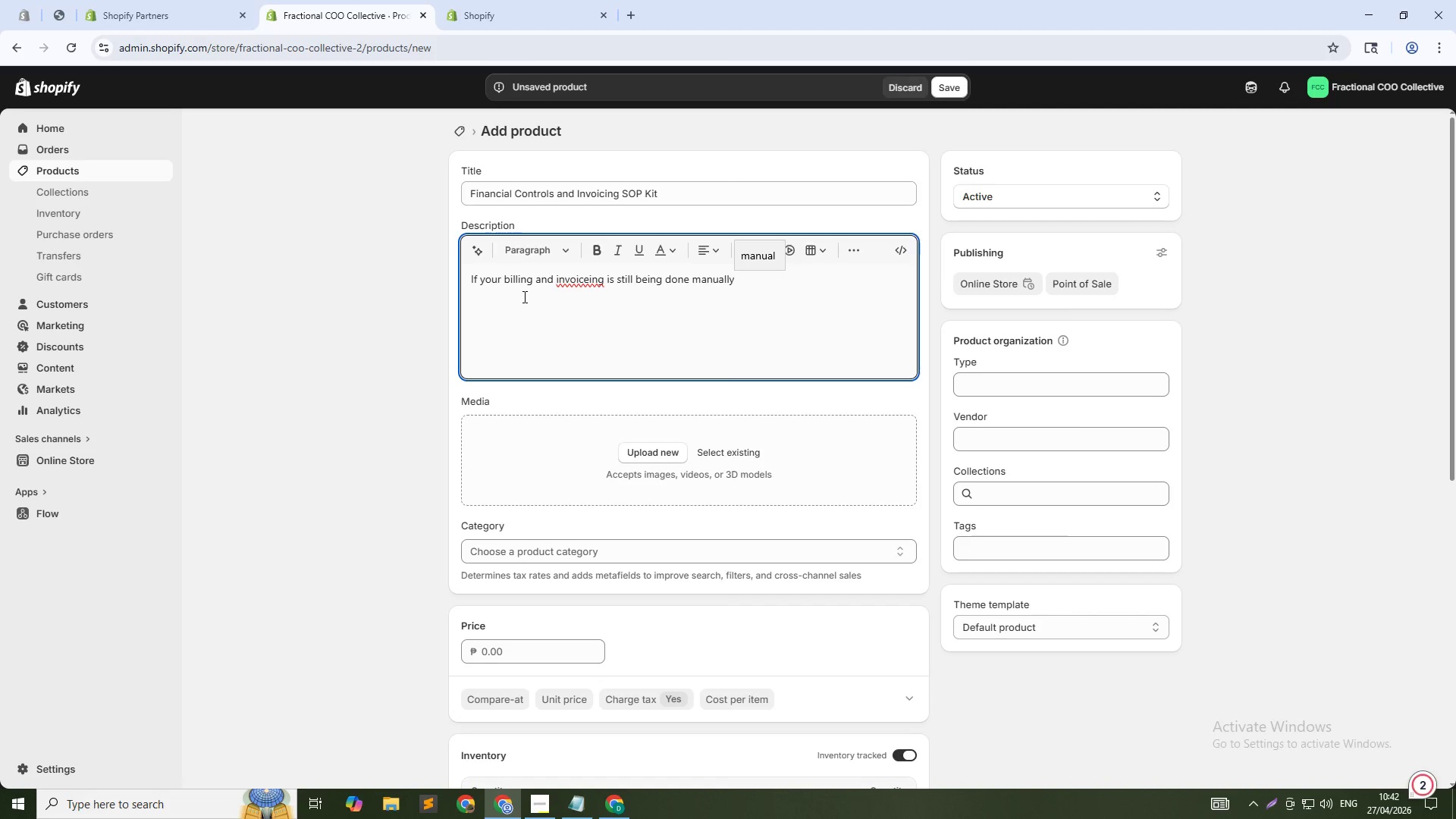 
hold_key(key=ArrowLeft, duration=1.3)
 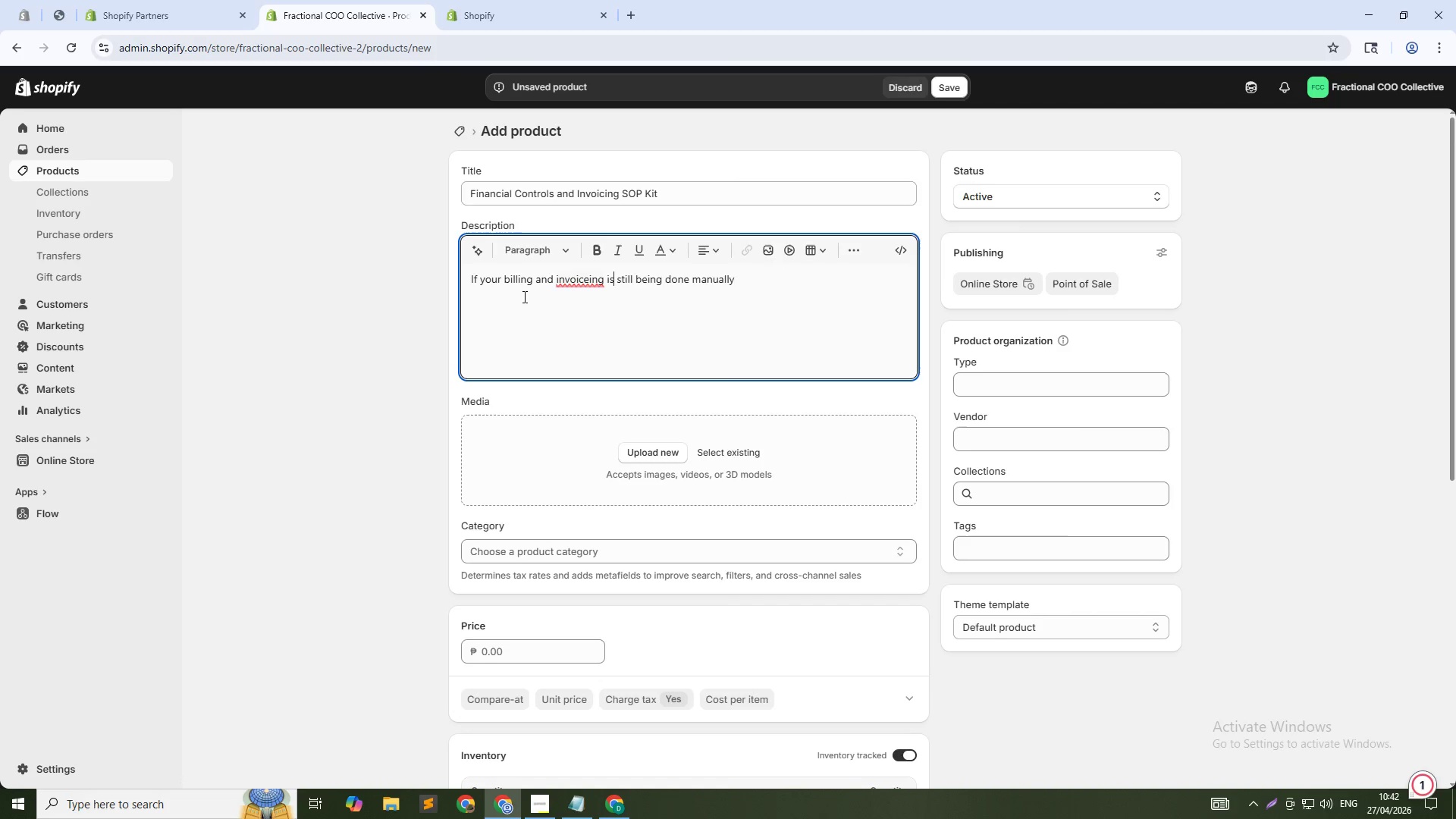 
key(ArrowLeft)
 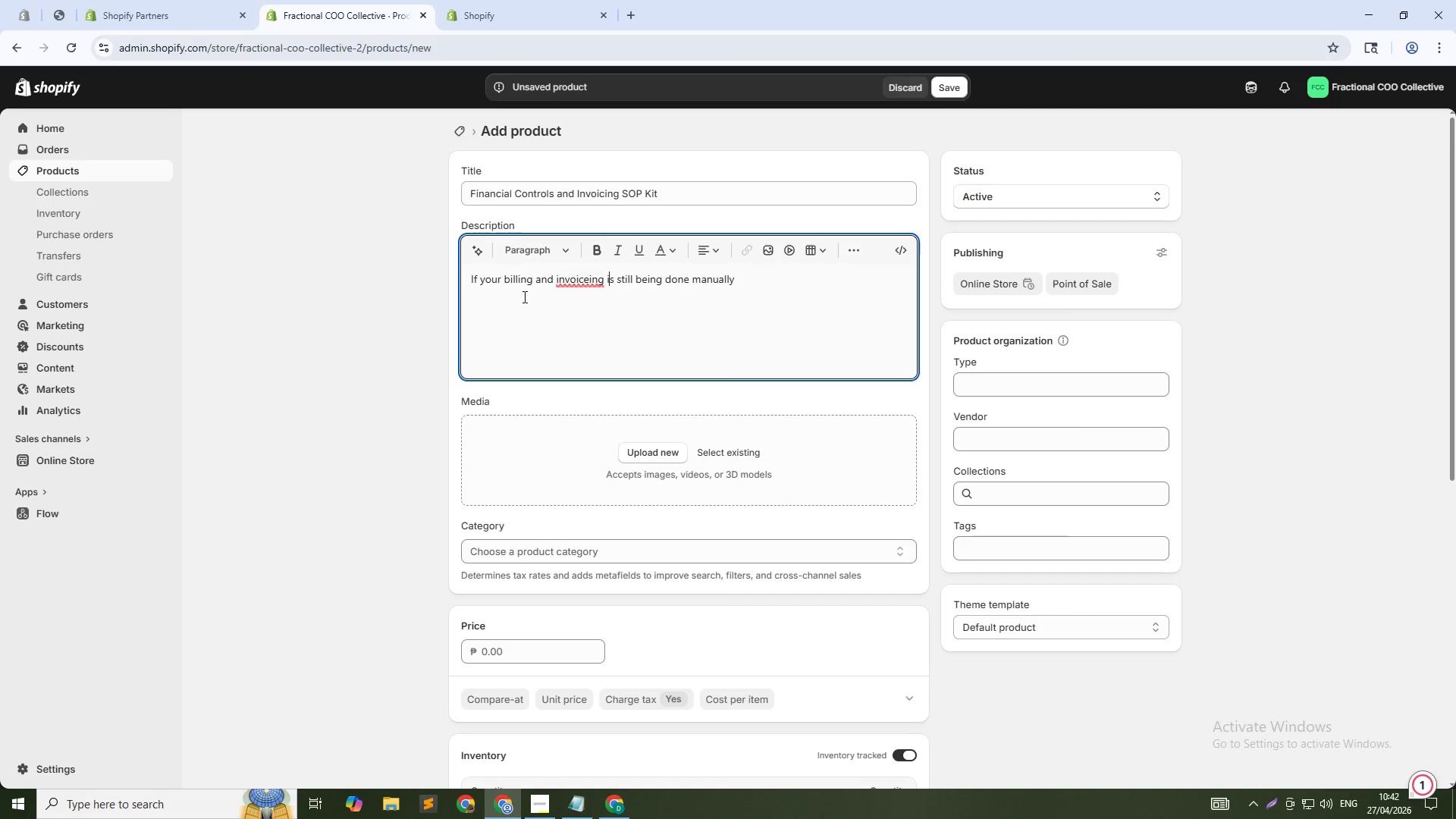 
key(ArrowLeft)
 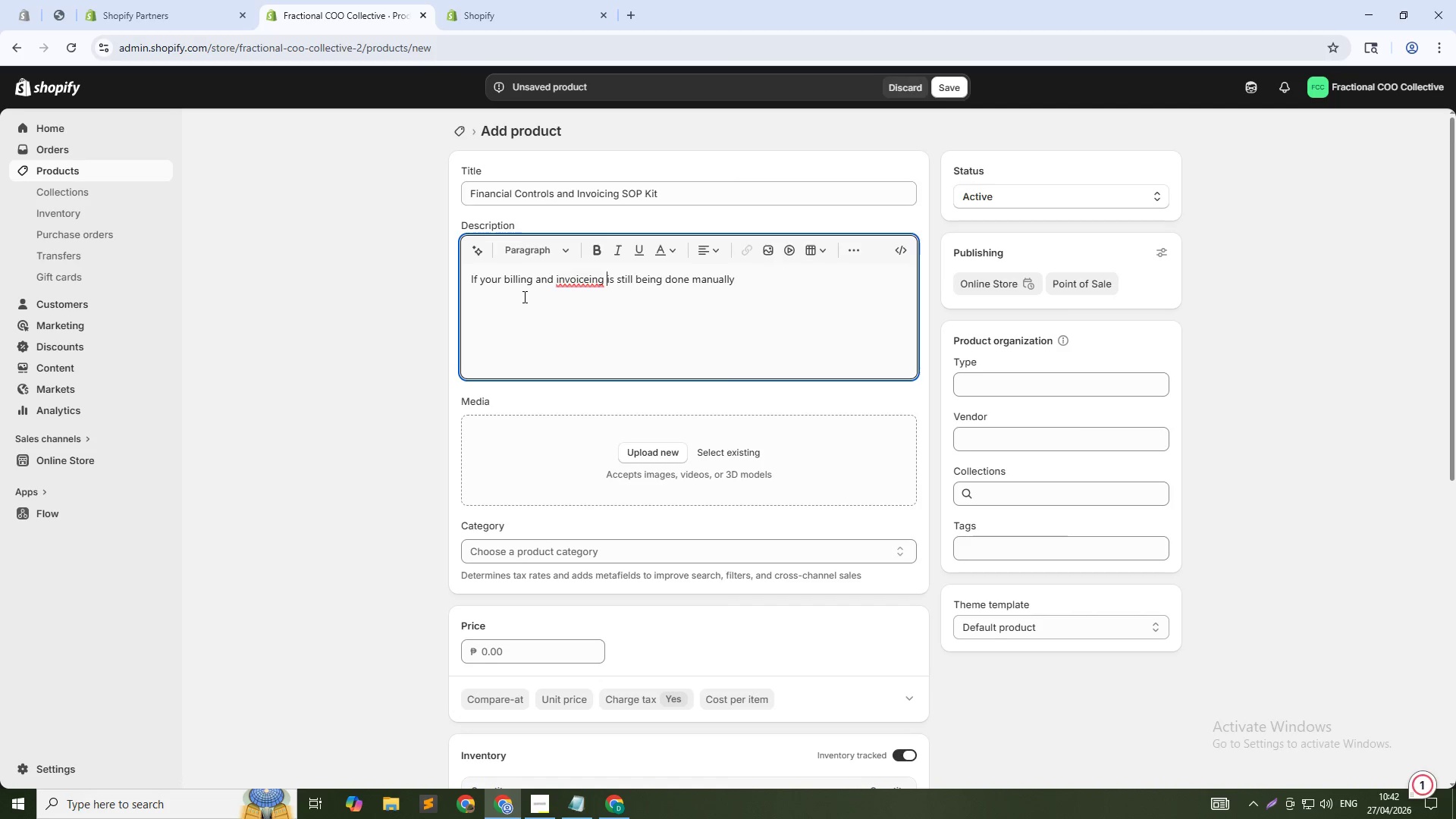 
key(ArrowLeft)
 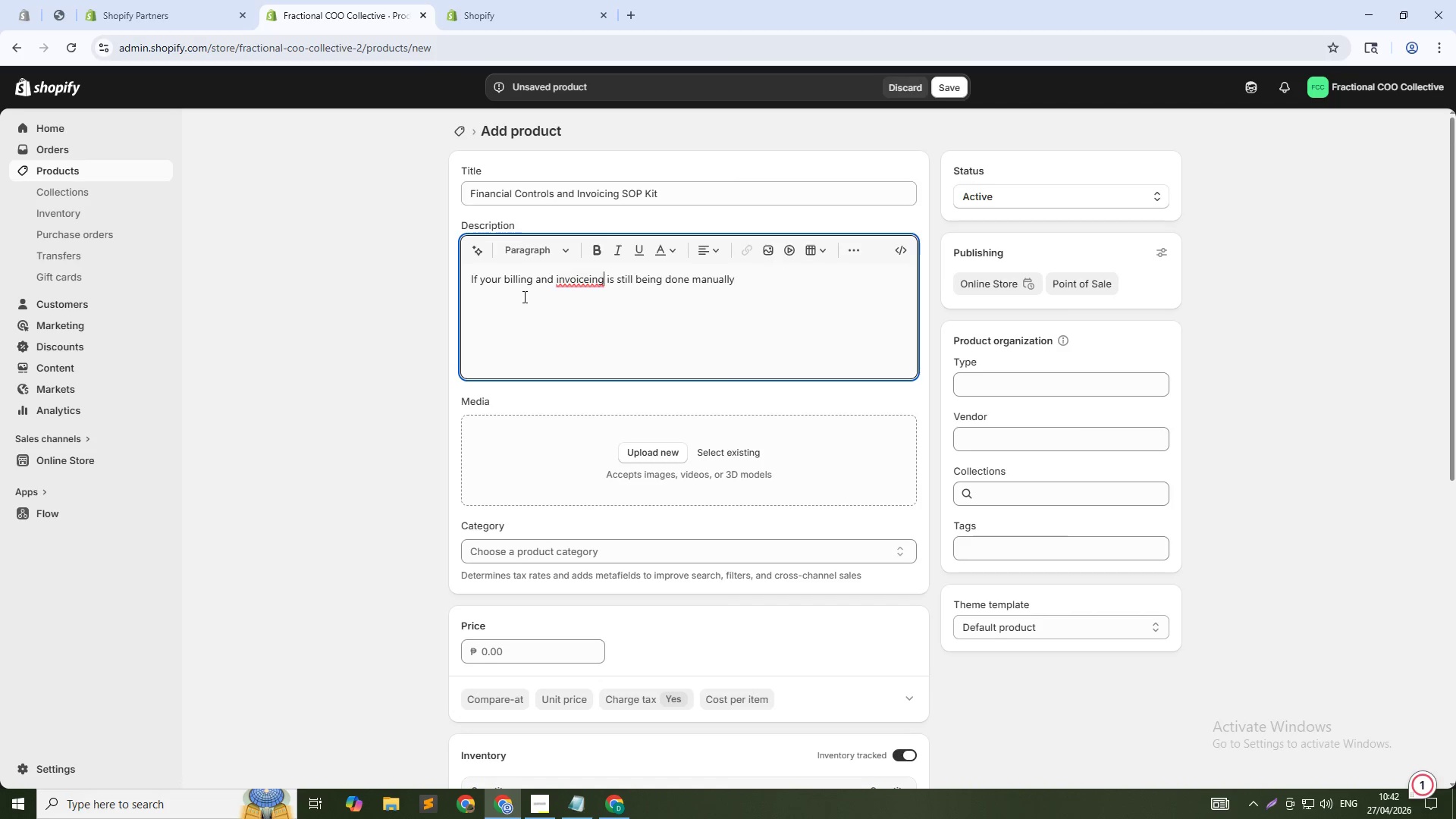 
key(ArrowLeft)
 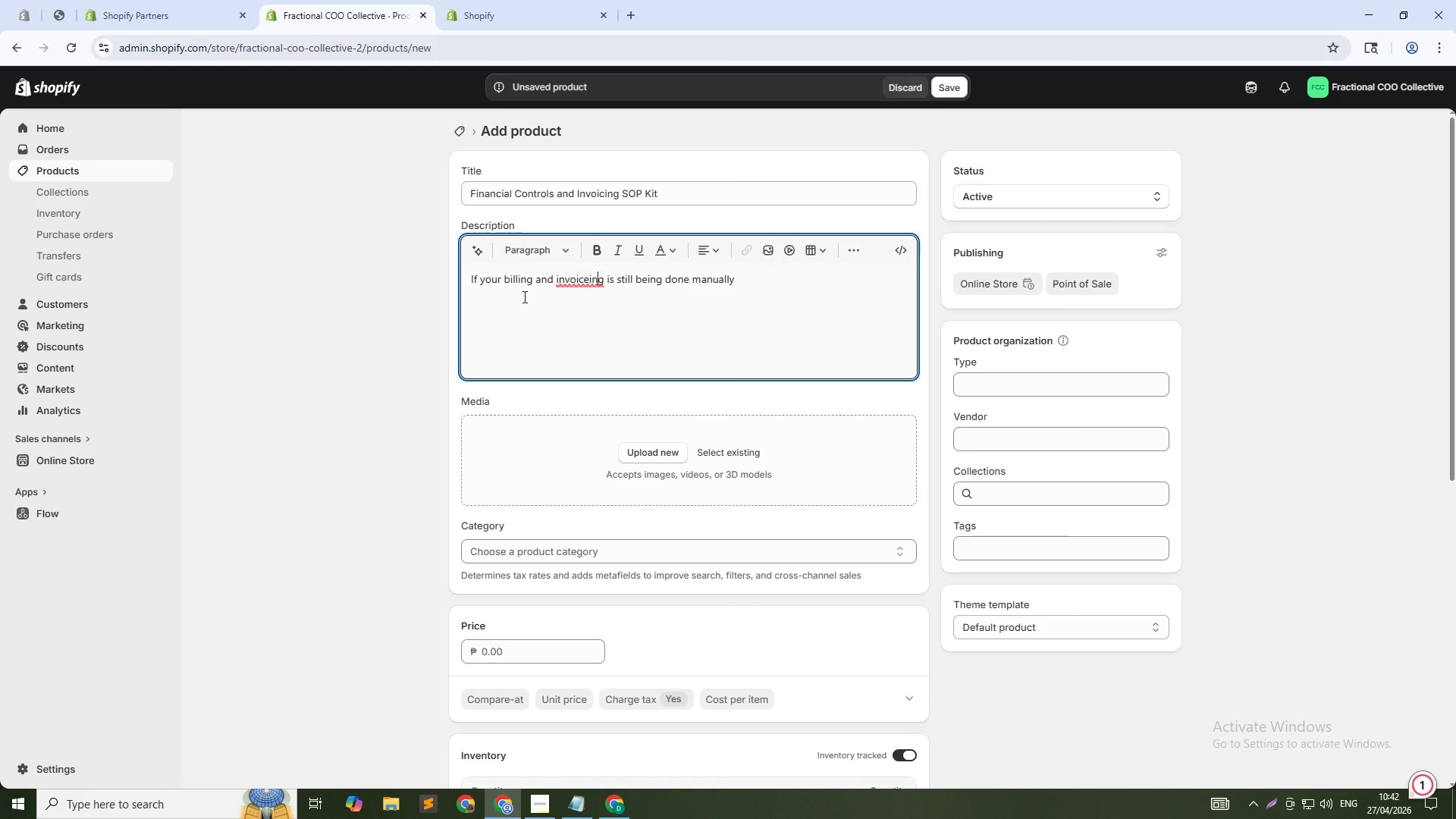 
key(ArrowLeft)
 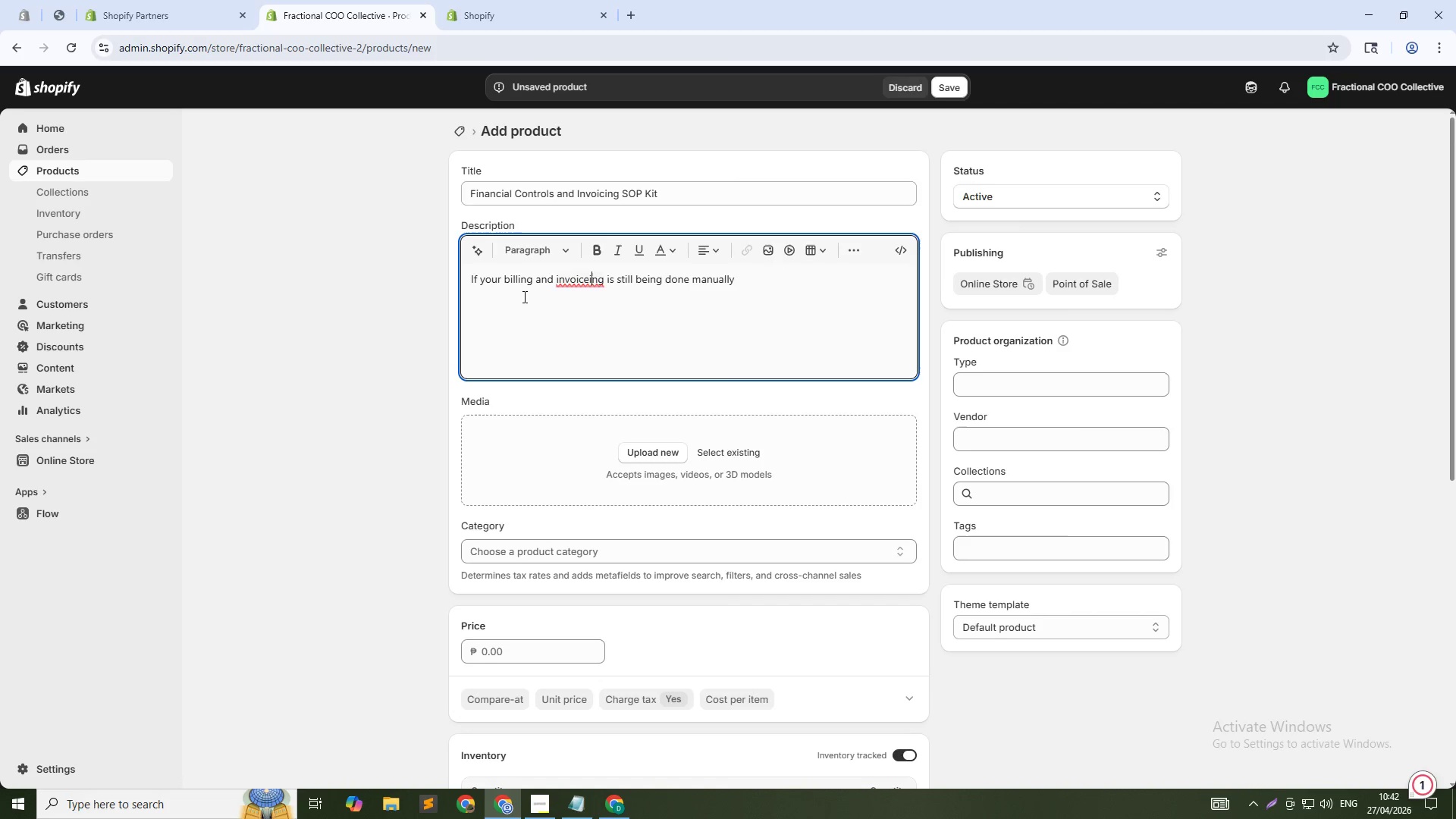 
key(ArrowLeft)
 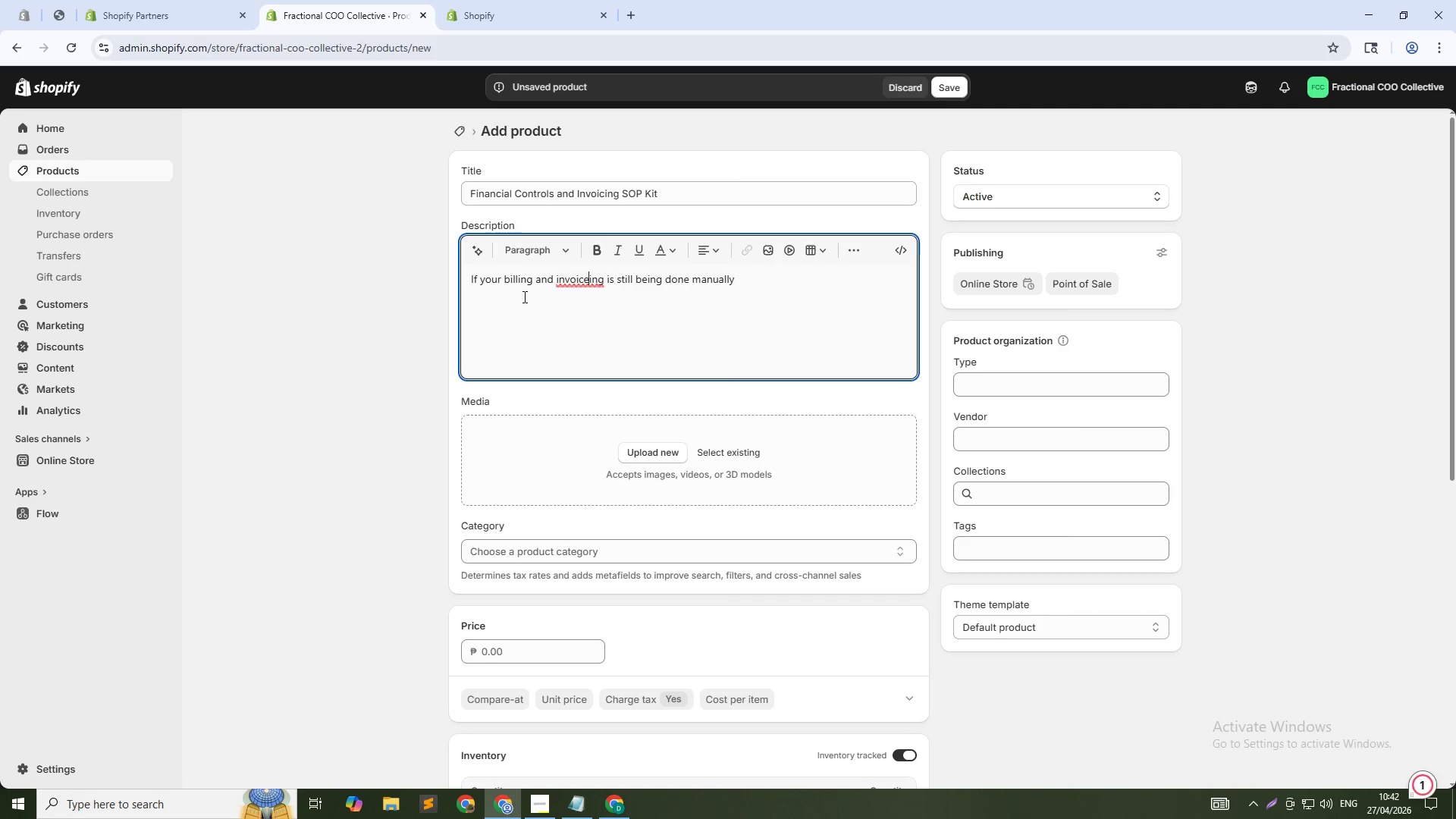 
type(\)
key(Backspace)
key(Backspace)
key(Backspace)
type(co)
 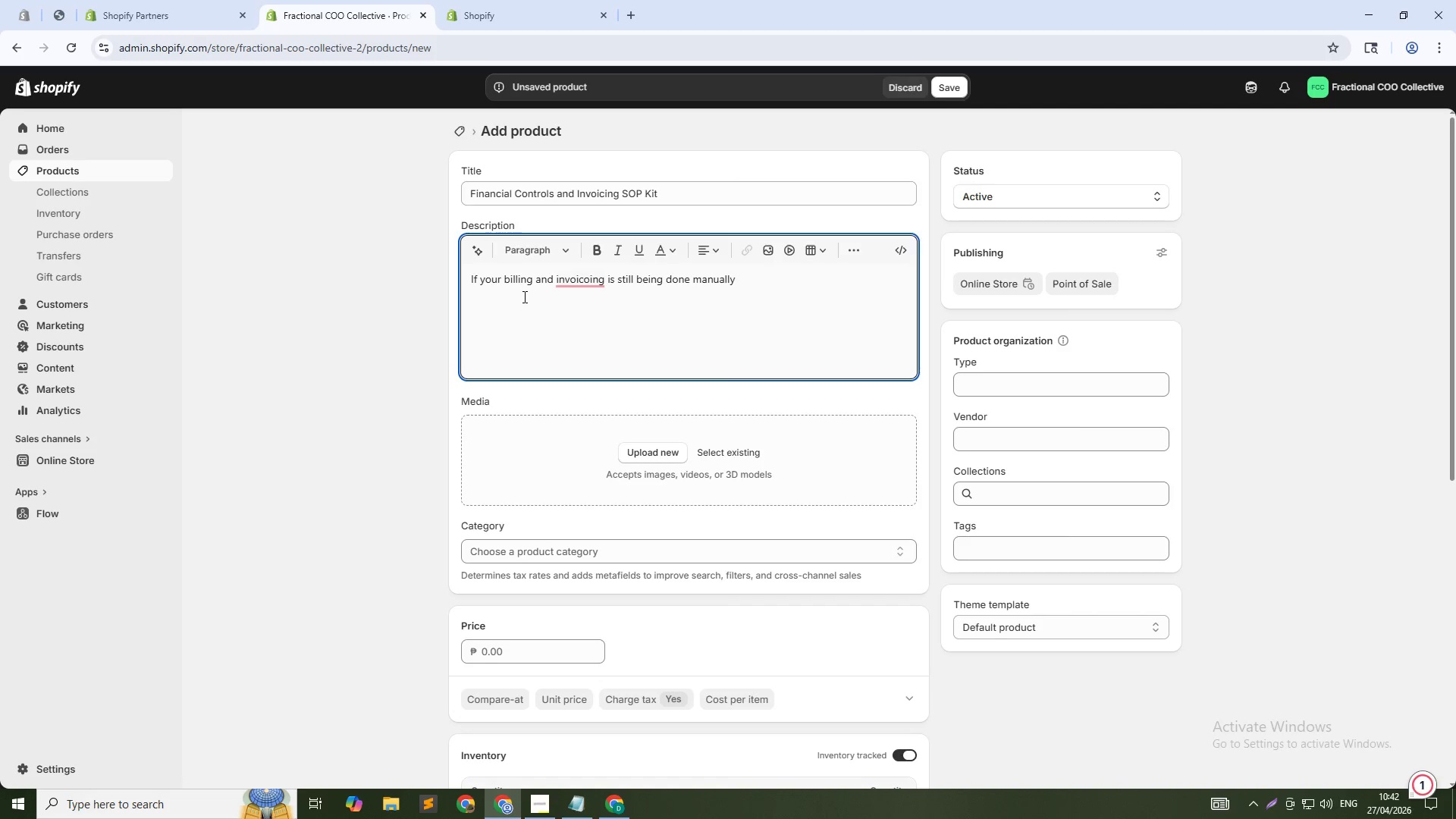 
key(Backspace)
 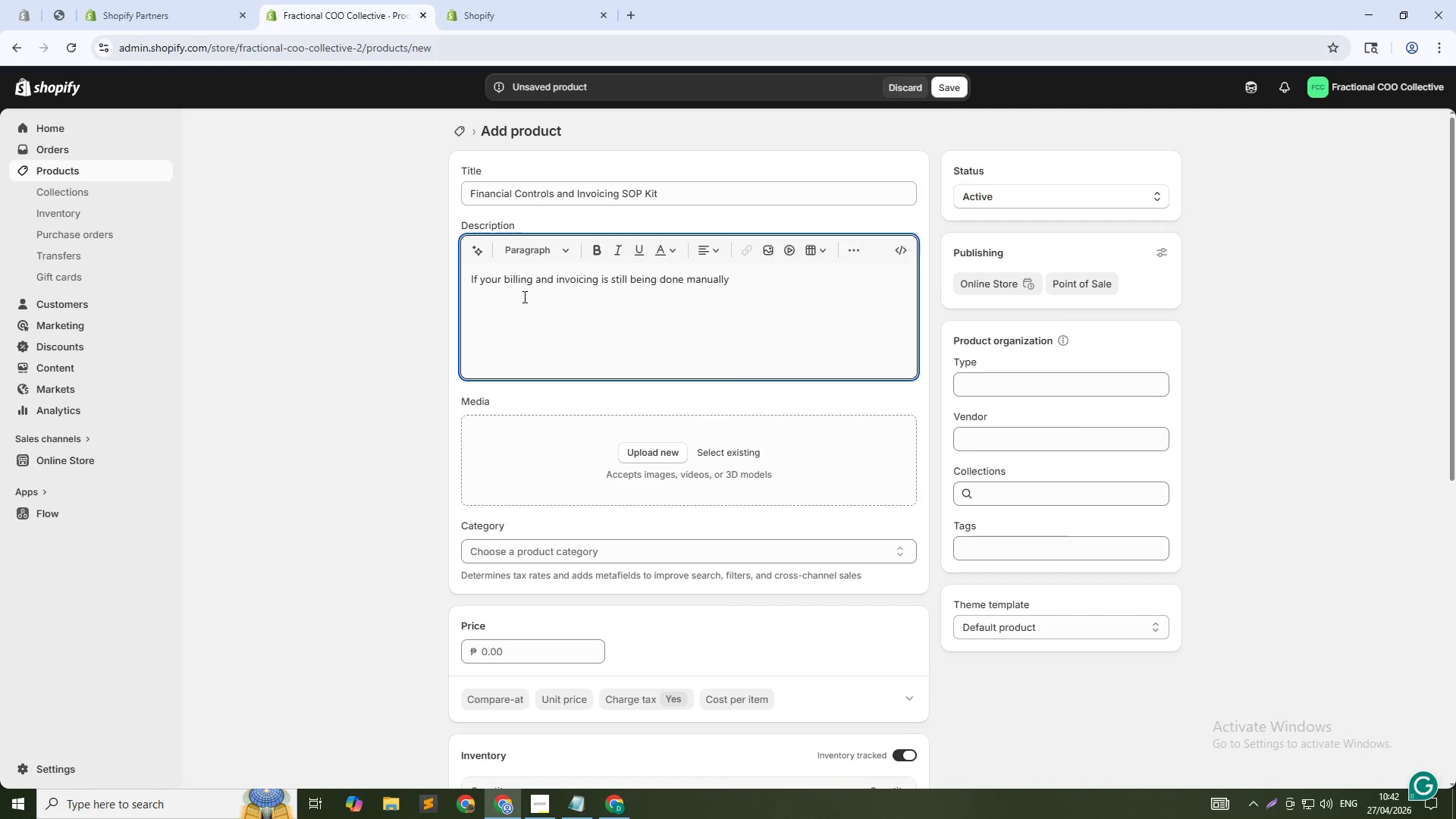 
key(ArrowDown)
 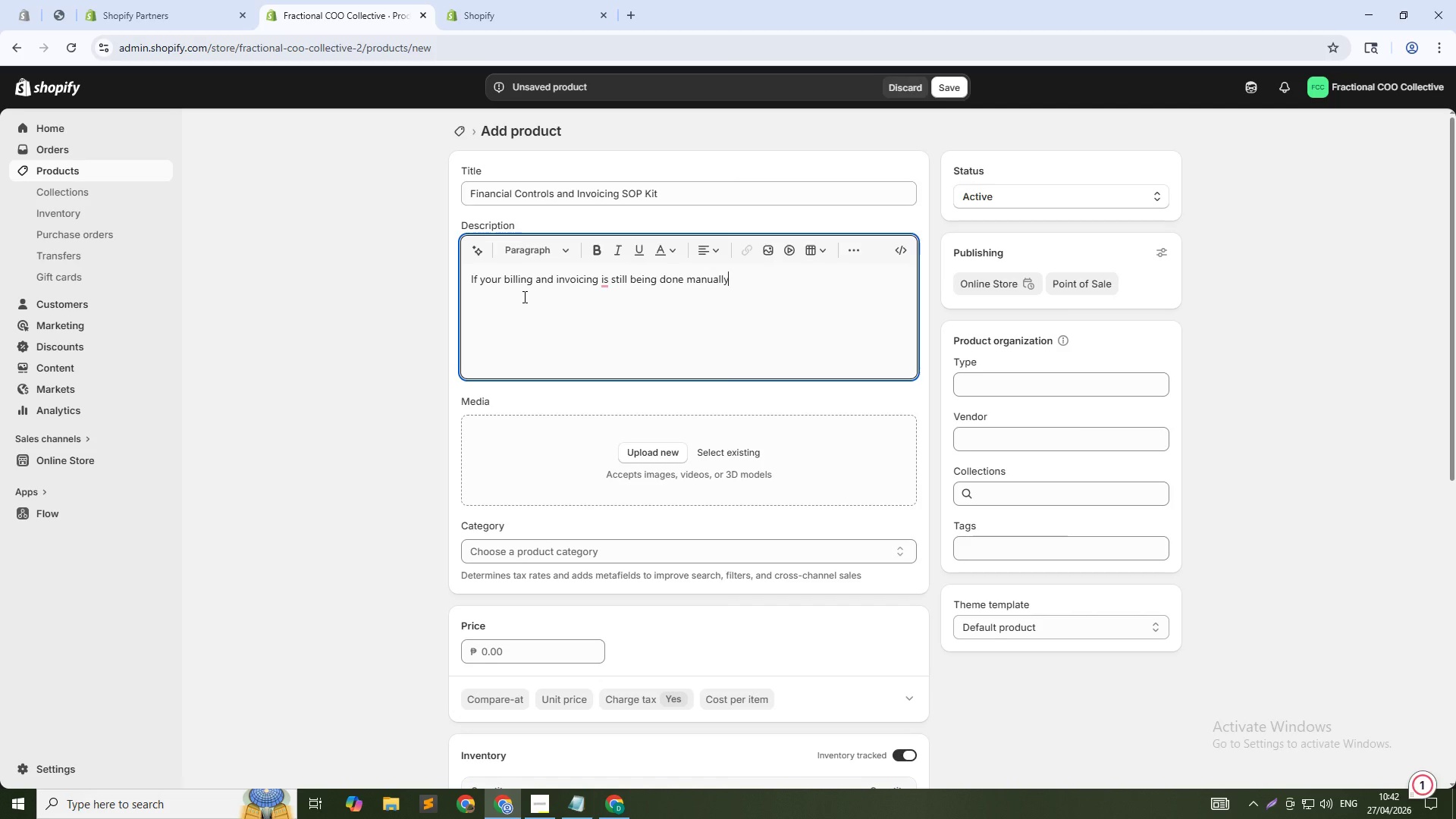 
wait(35.86)
 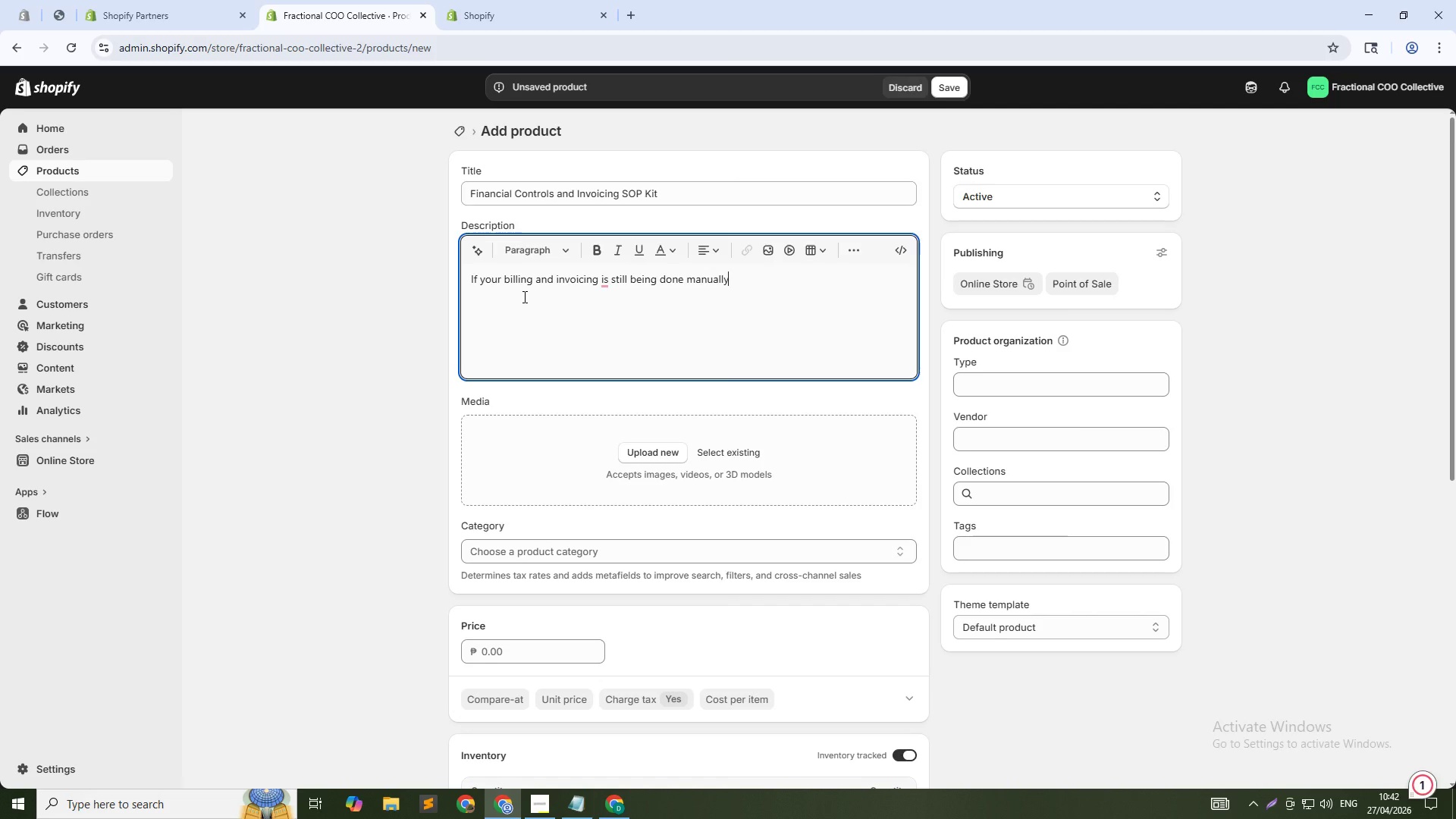 
type( on spreadsheets or paper, this SOP kit will help you put a proper system in place. It includes step by step procedures for raising invoices, tracking payments, handling credit notes, and doing basic monthly financial checks. The language is kept simple so even non finance team members cn)
key(Backspace)
type(an follor)
key(Backspace)
type(w h)
key(Backspace)
type(the process)
 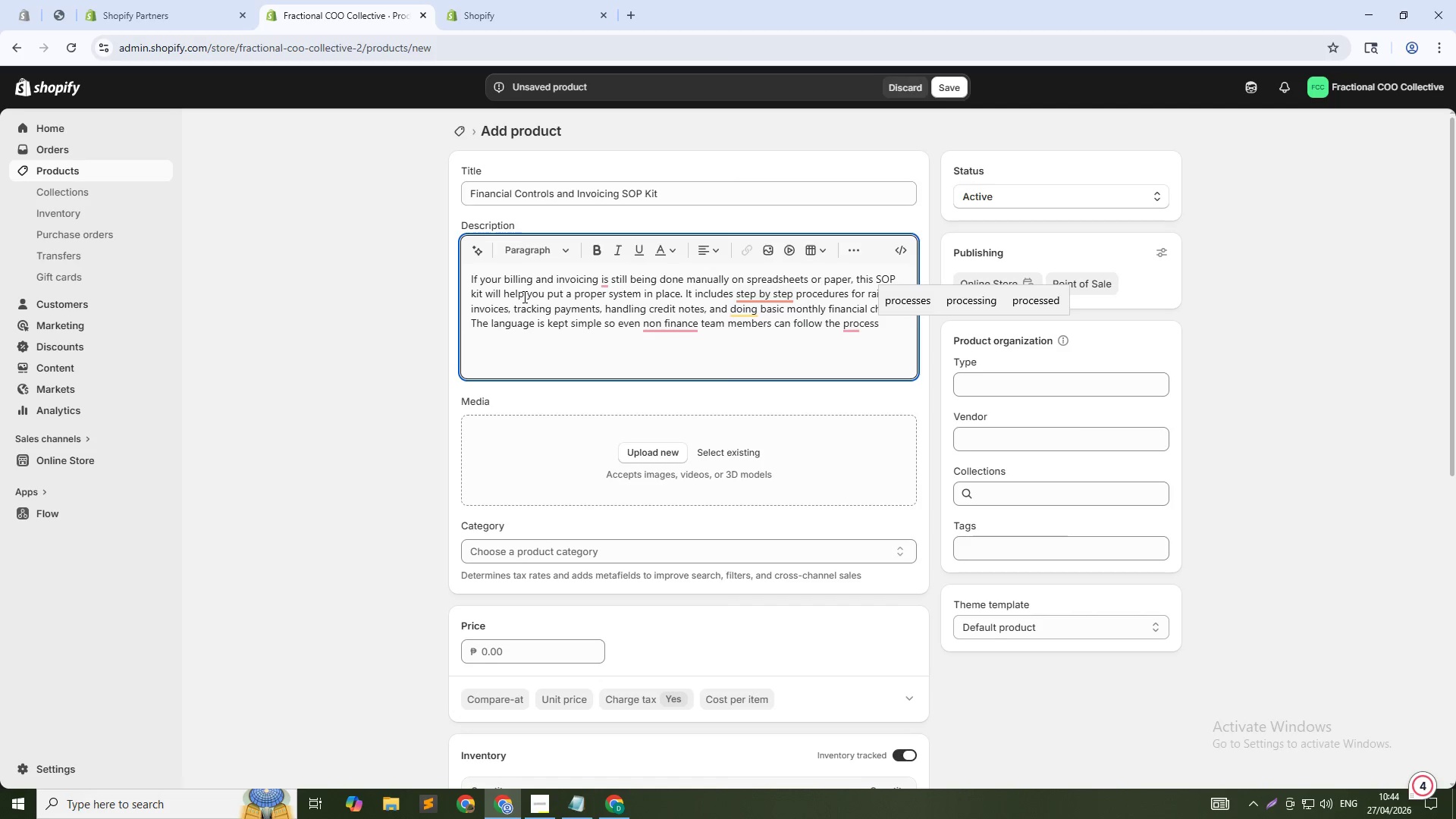 
hold_key(key=ArrowLeft, duration=1.41)
 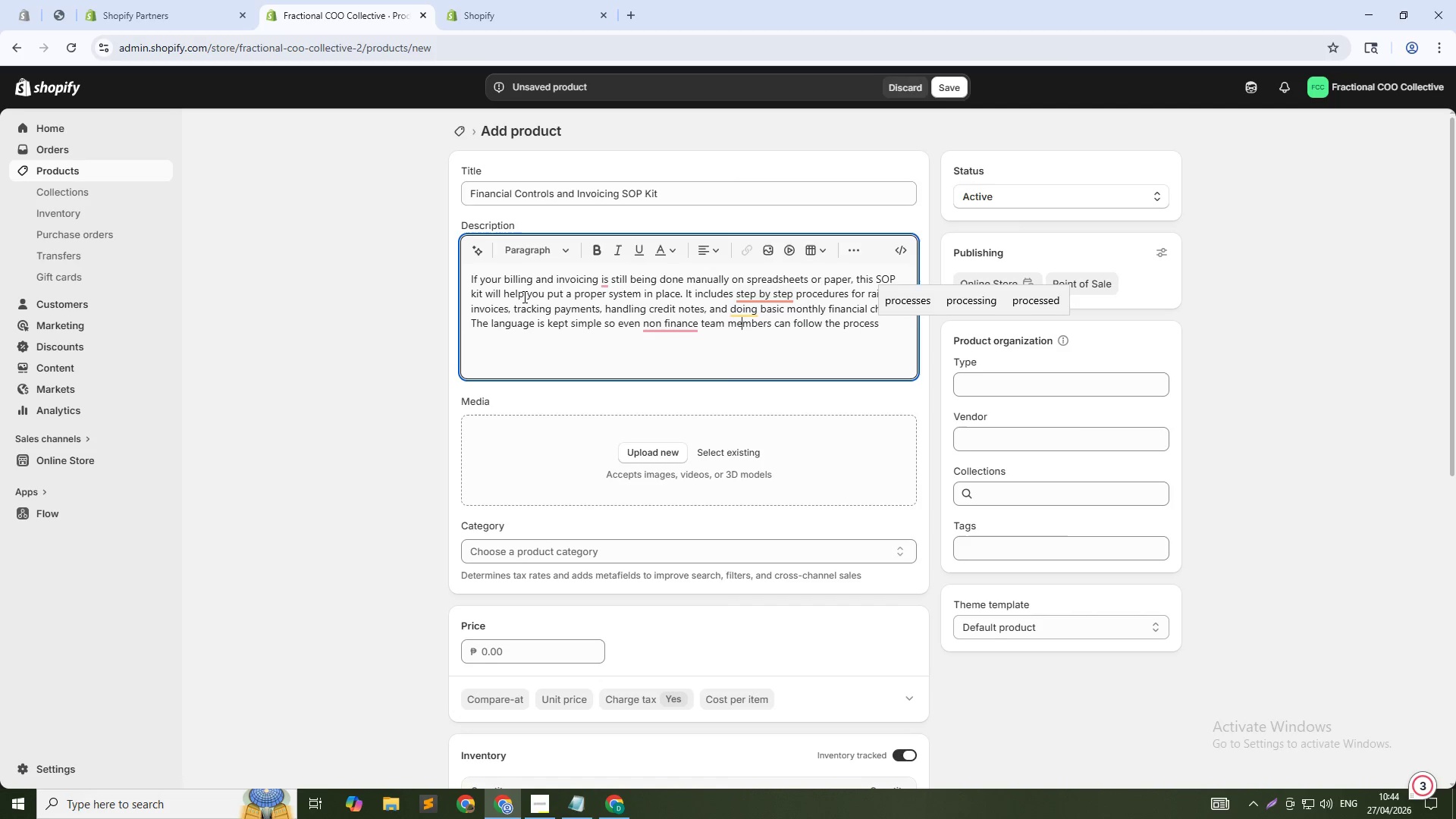 
key(ArrowUp)
 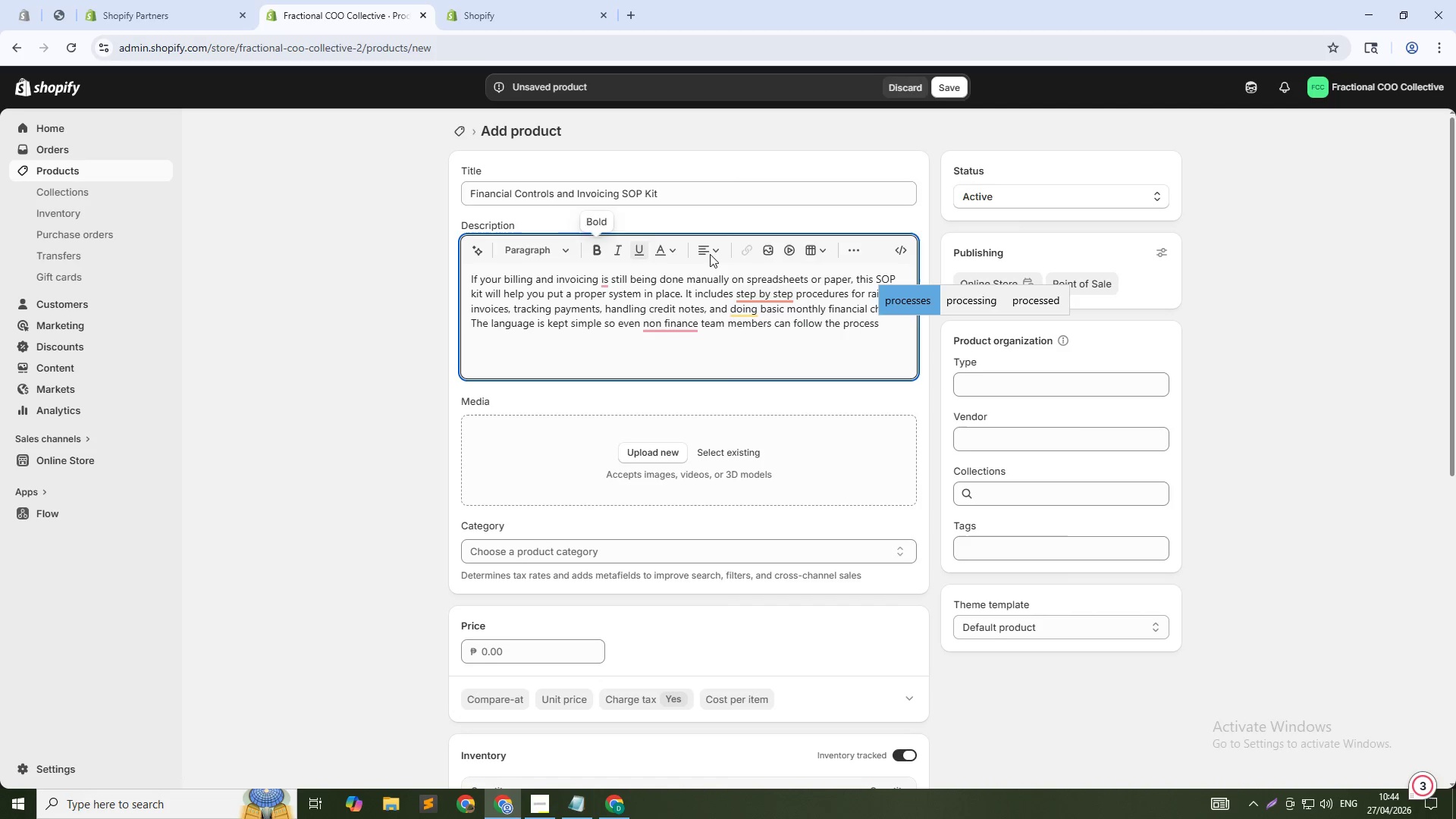 
left_click([774, 293])
 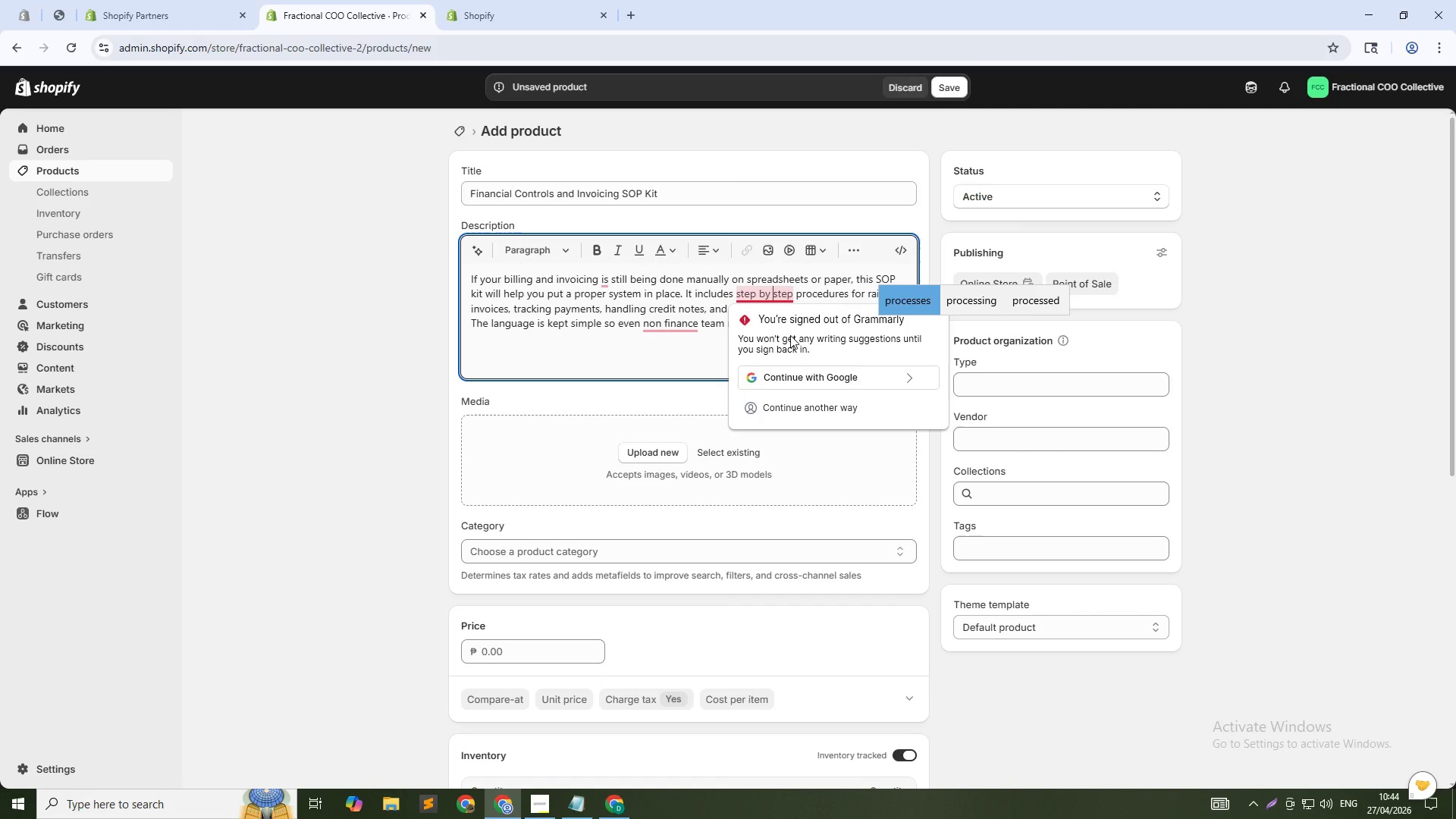 
key(Backspace)
 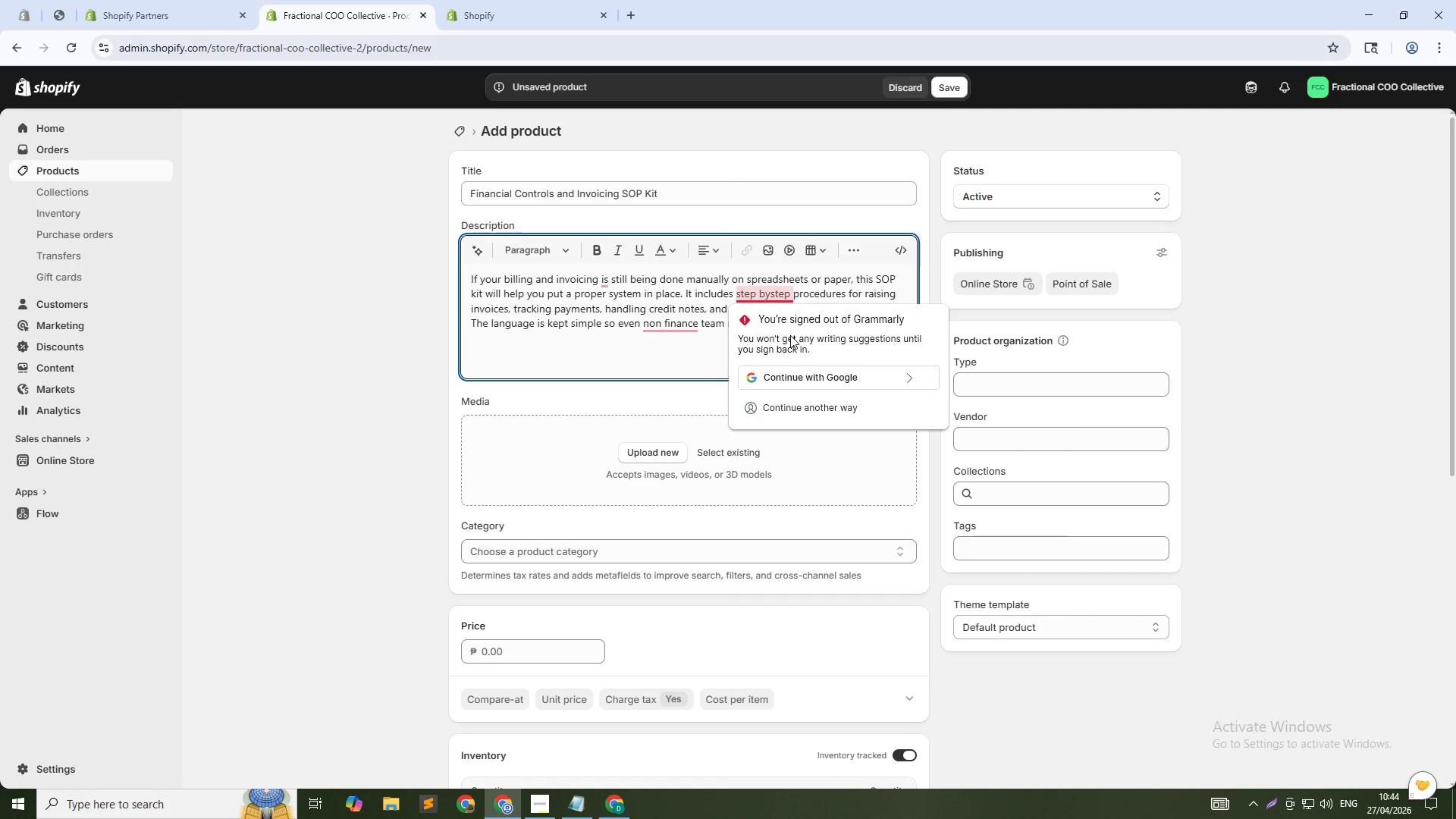 
key(Minus)
 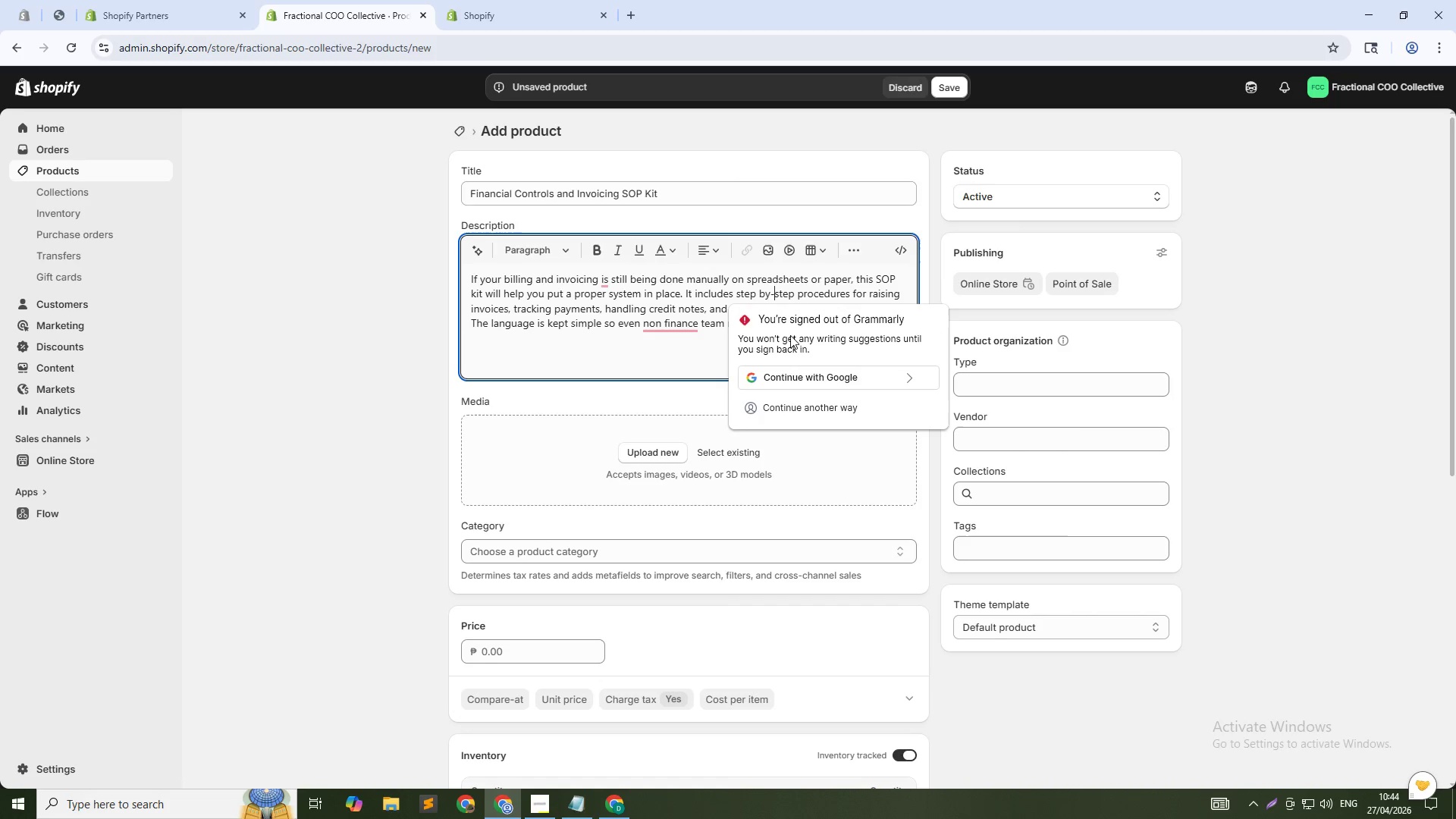 
key(ArrowLeft)
 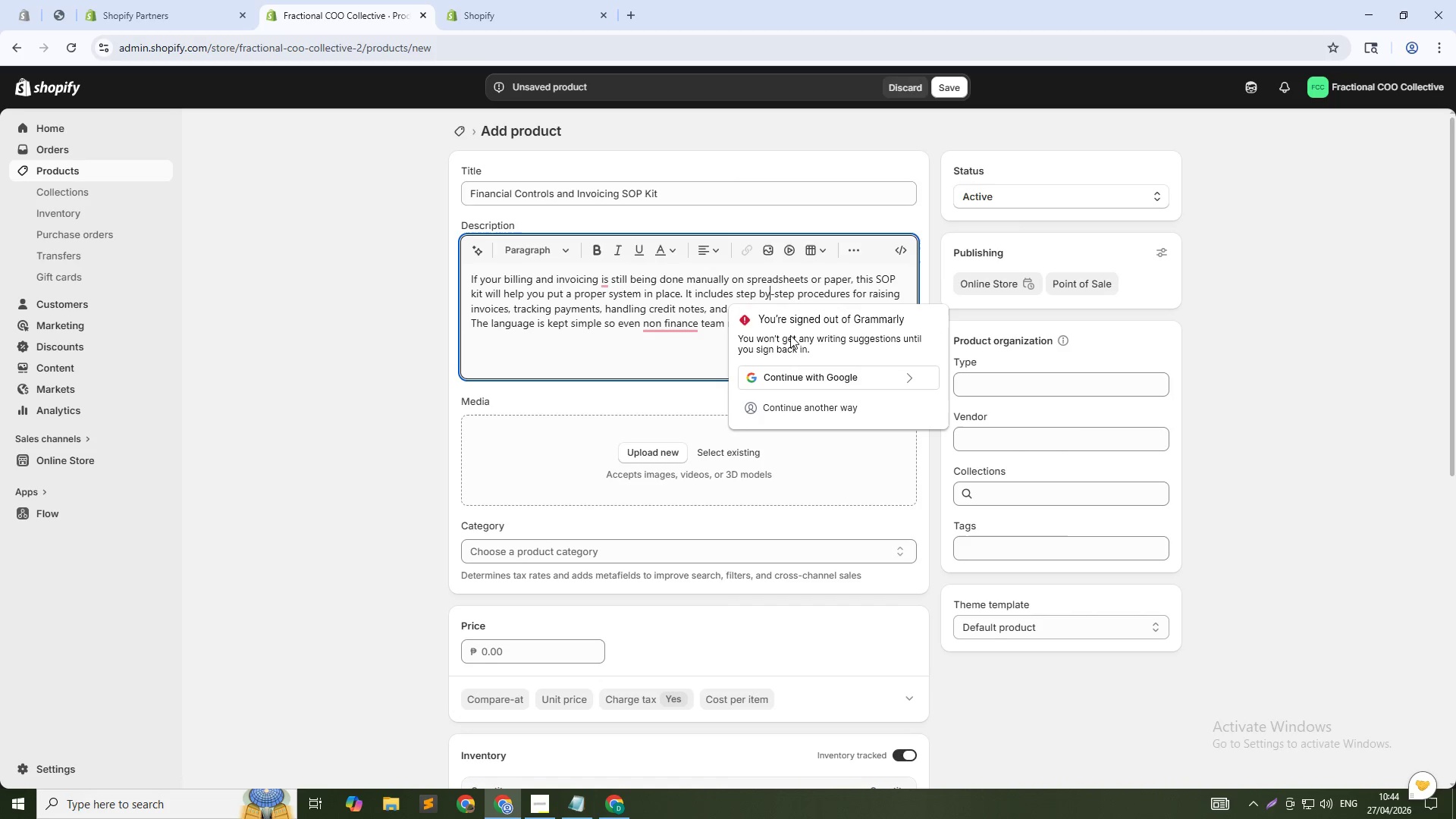 
key(ArrowLeft)
 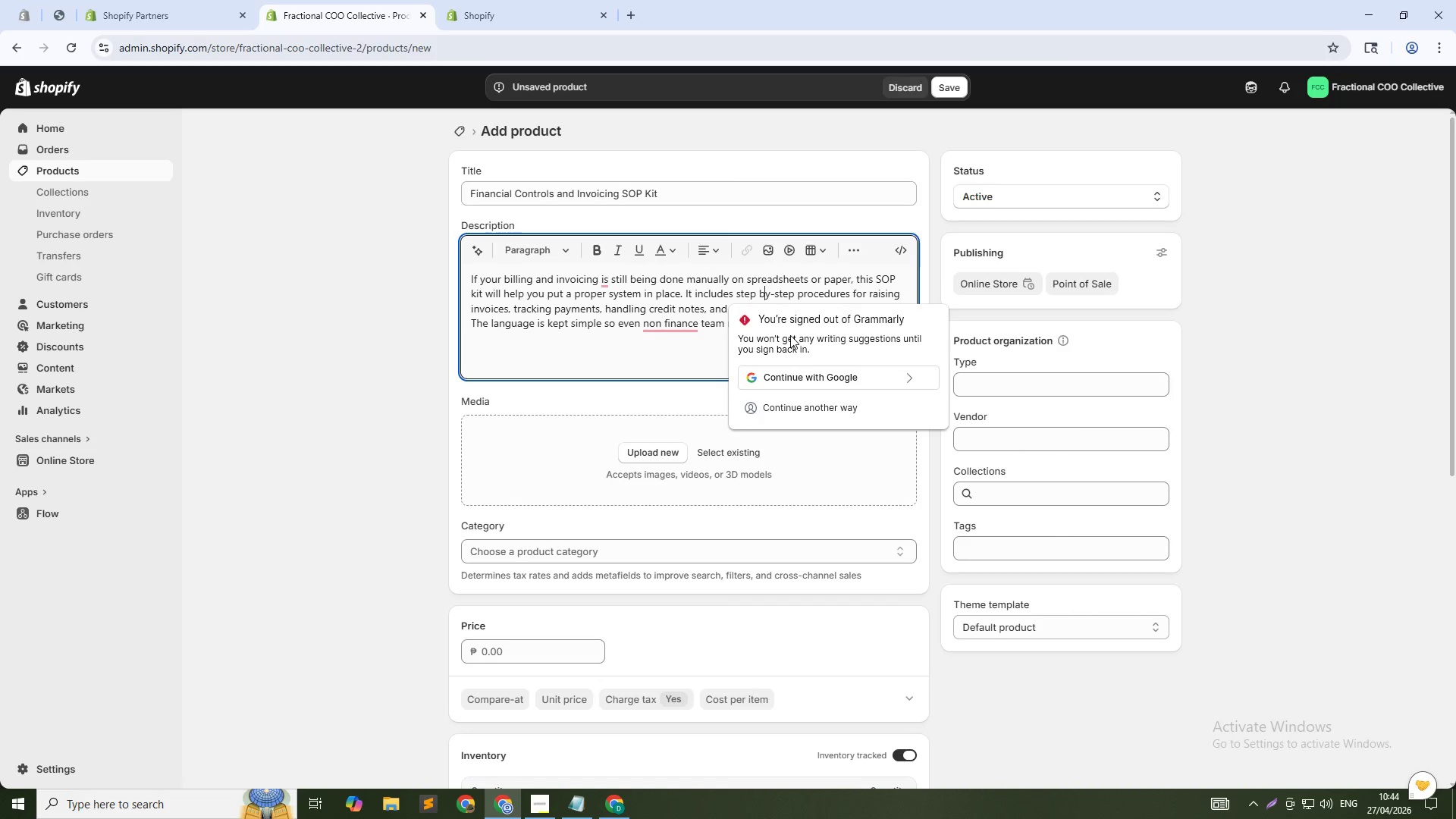 
key(ArrowLeft)
 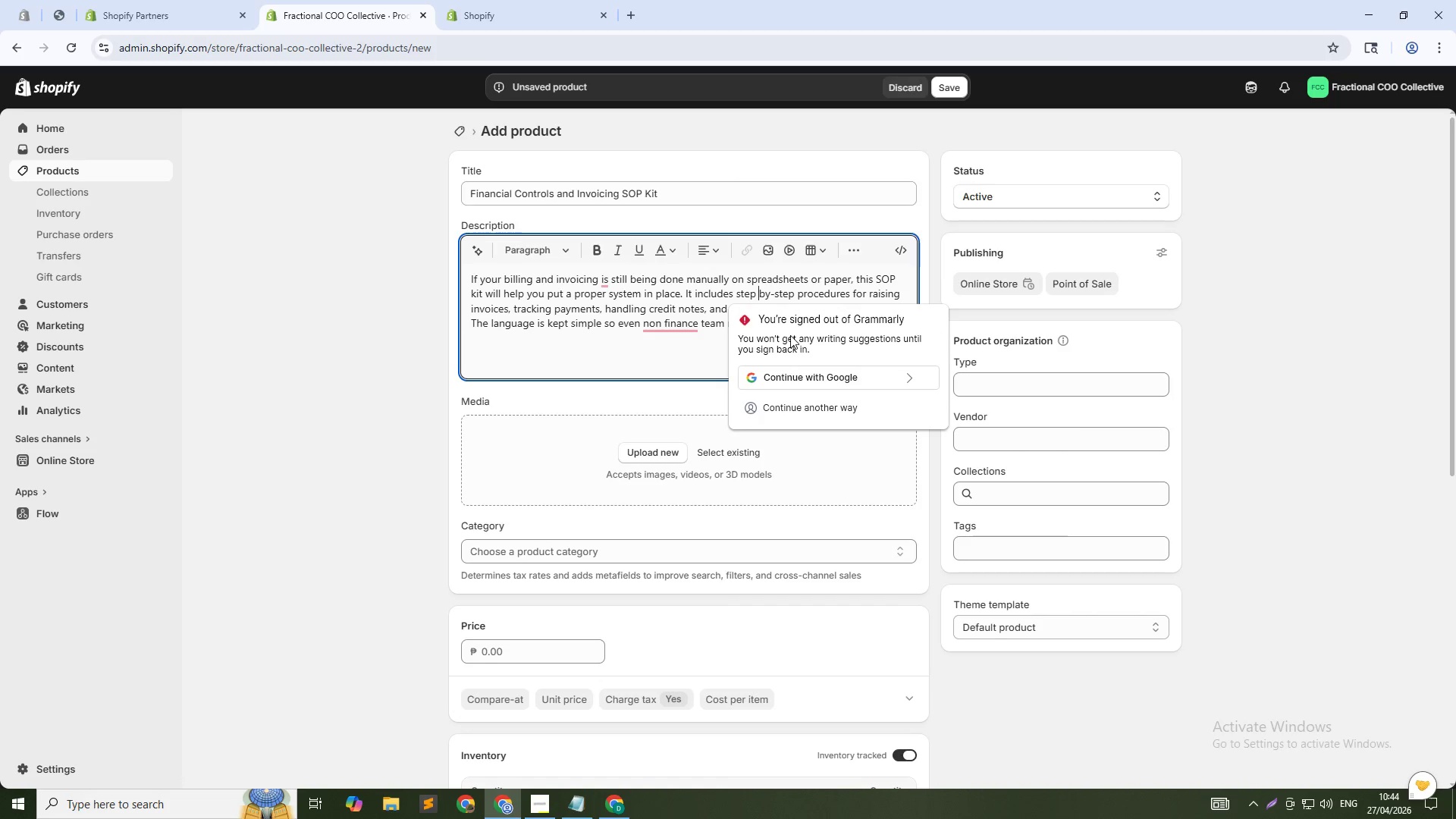 
key(Backspace)
 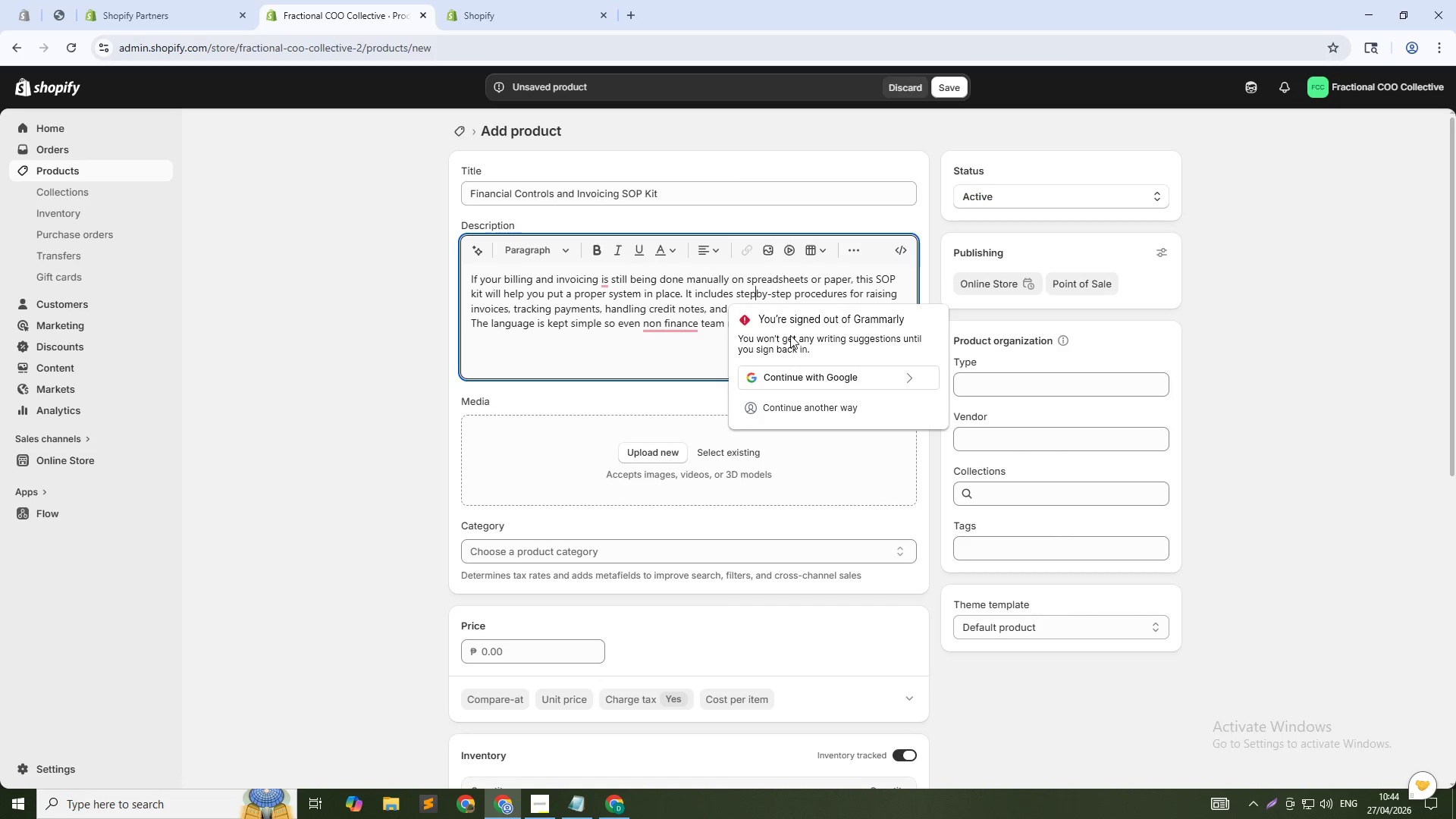 
key(Minus)
 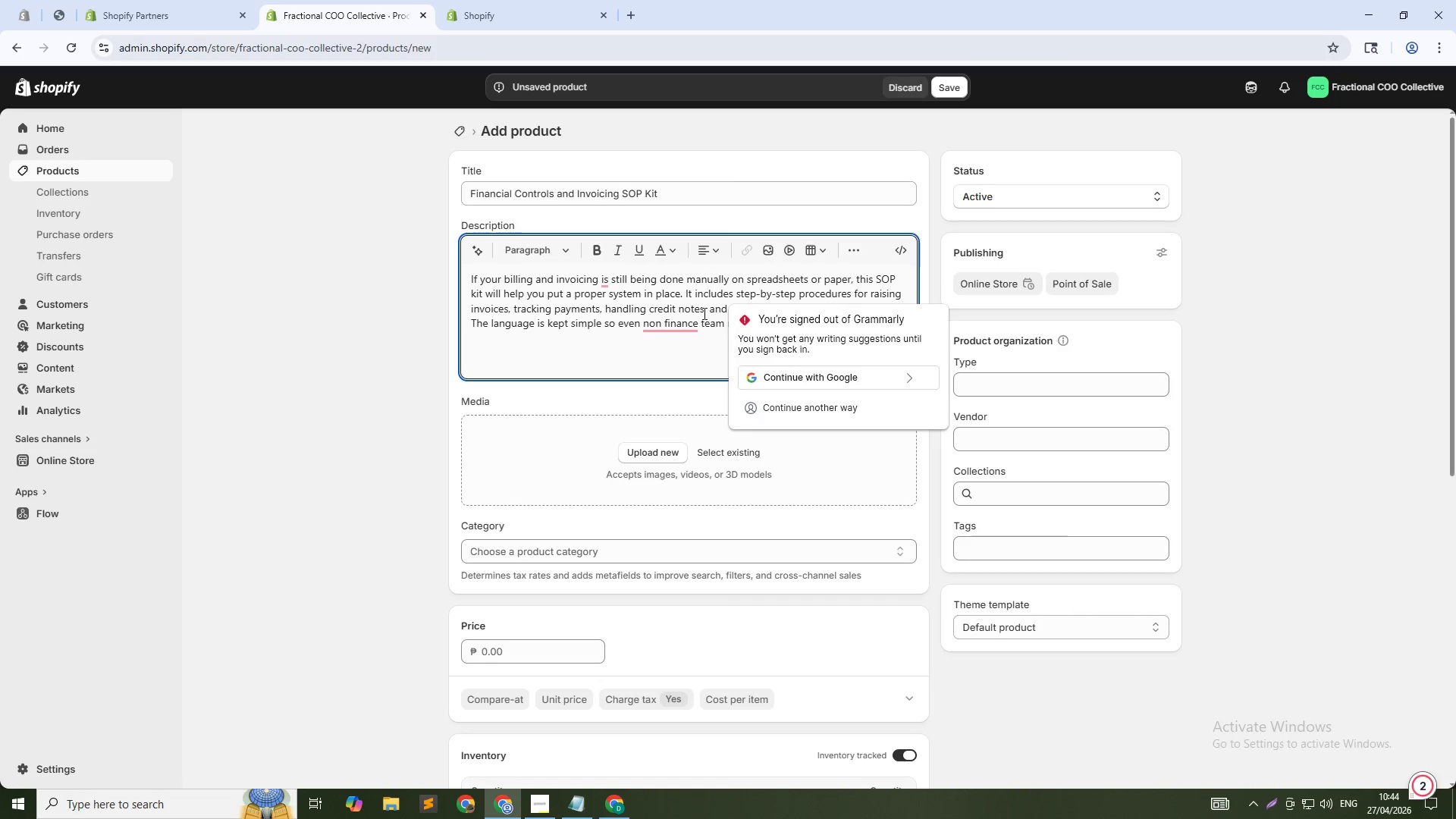 
left_click([714, 353])
 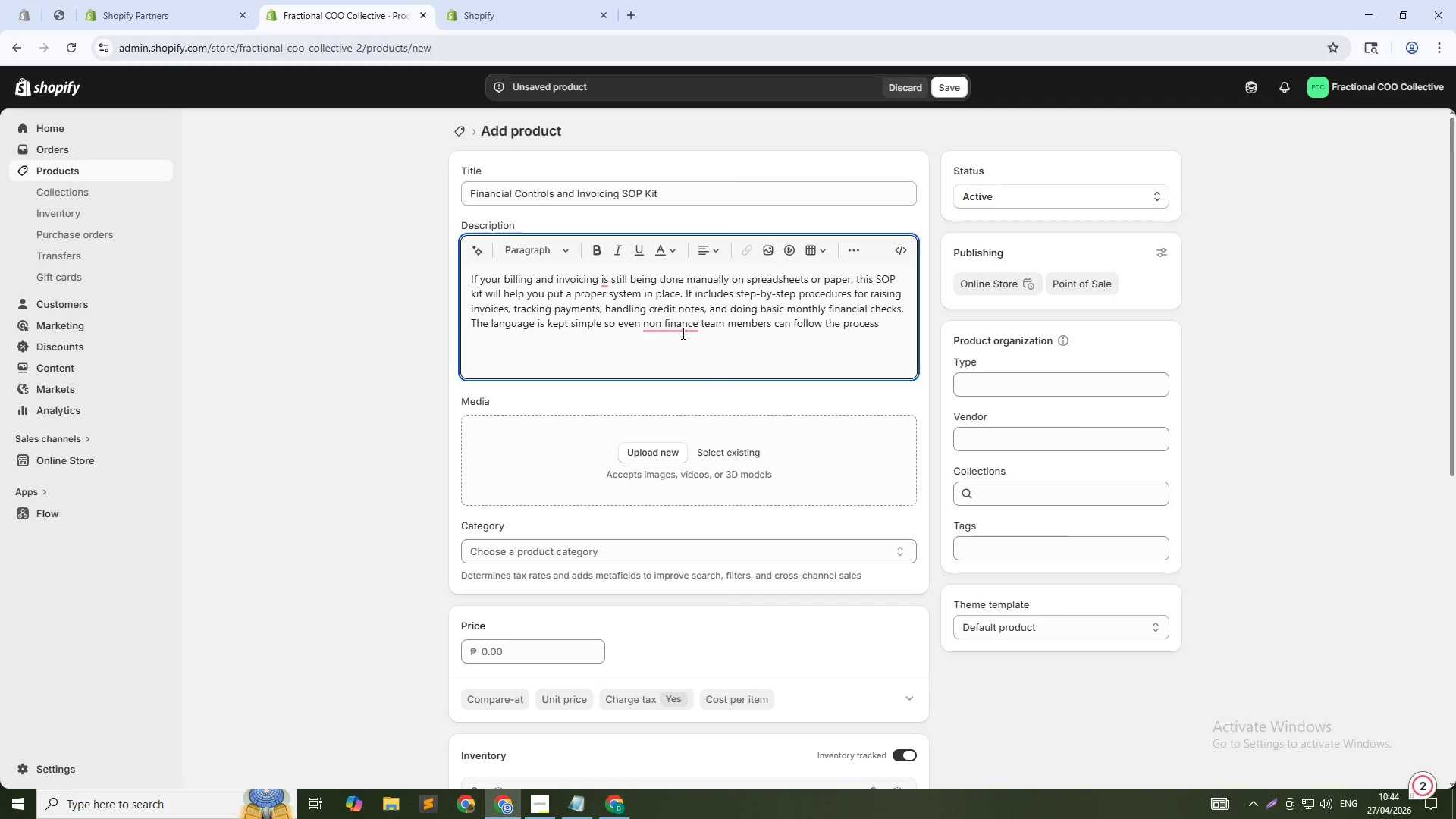 
wait(20.89)
 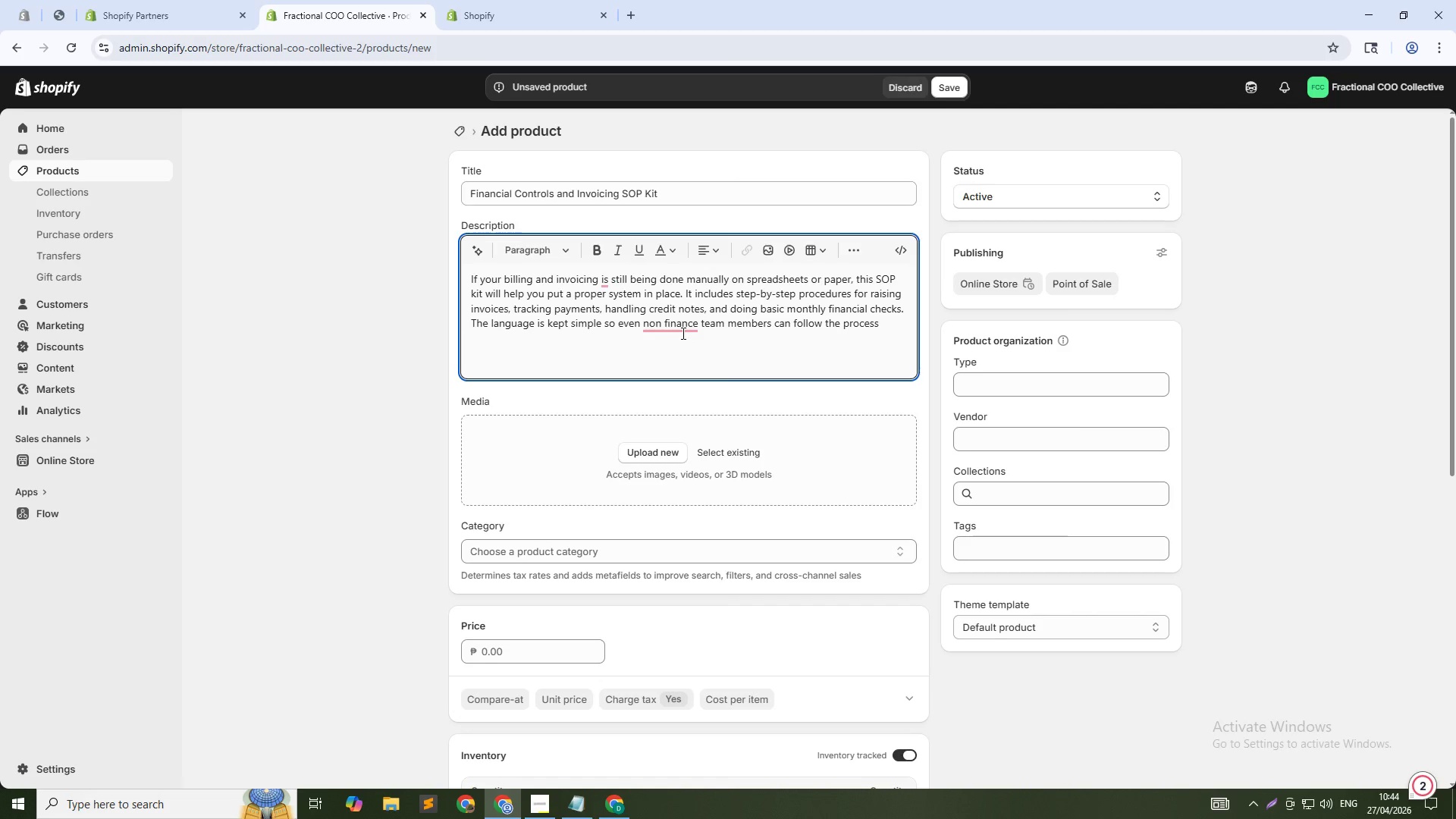 
key(ArrowDown)
 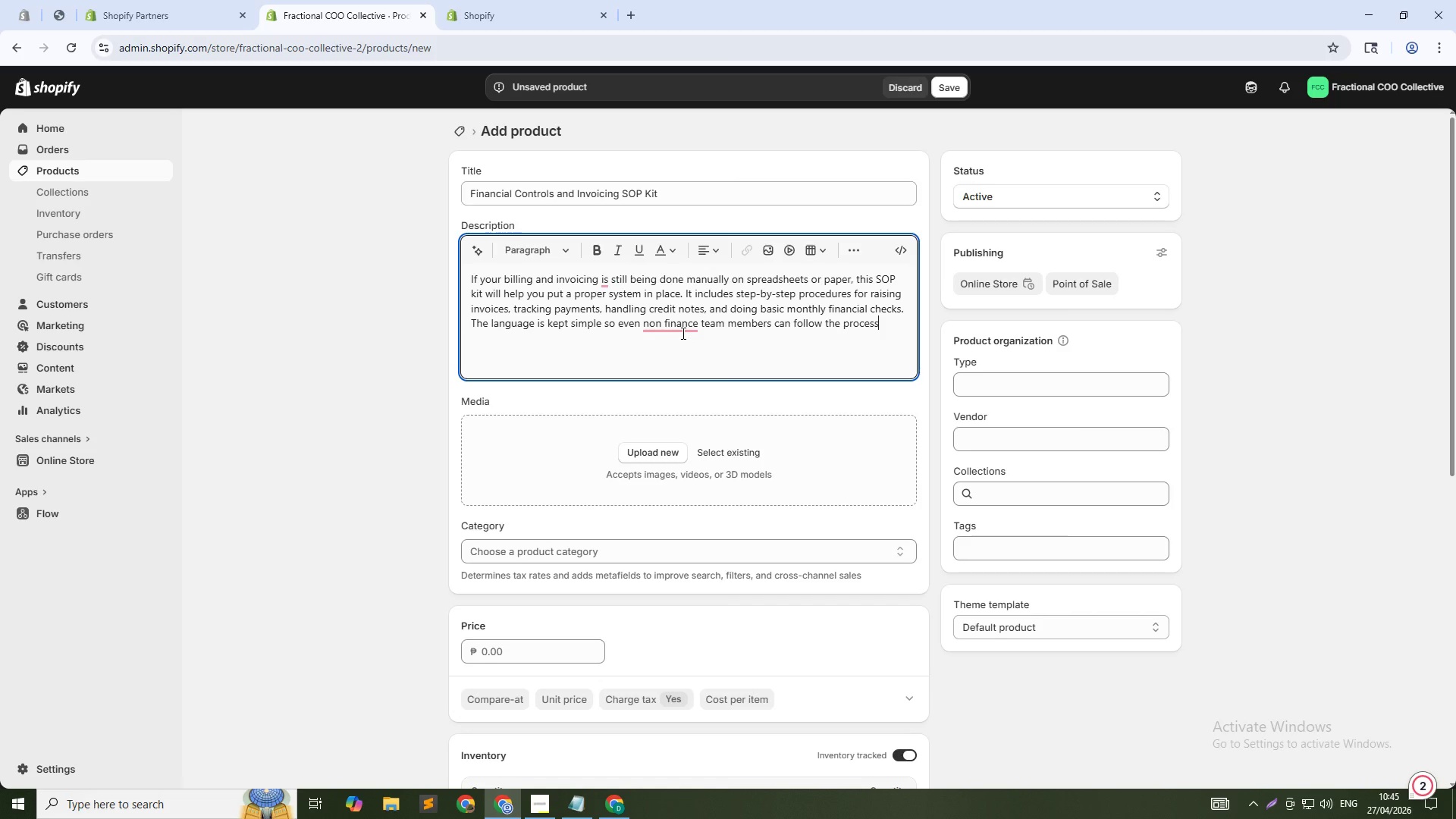 
wait(7.27)
 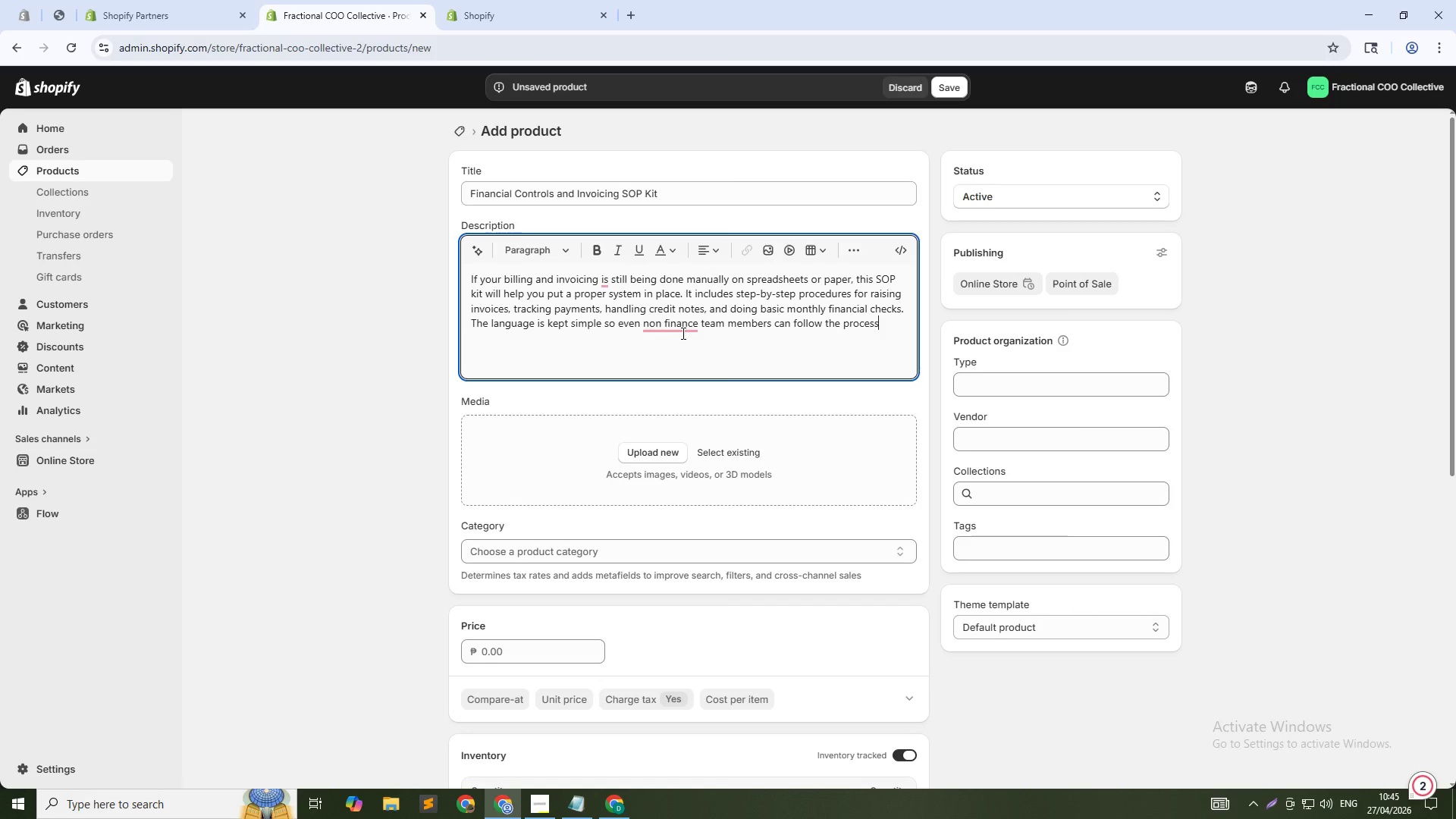 
type(. This kit is especially useful for manufacturing firms that are in the early stage)
key(Backspace)
type(s)
key(Backspace)
type(es of formalizing their fin)
 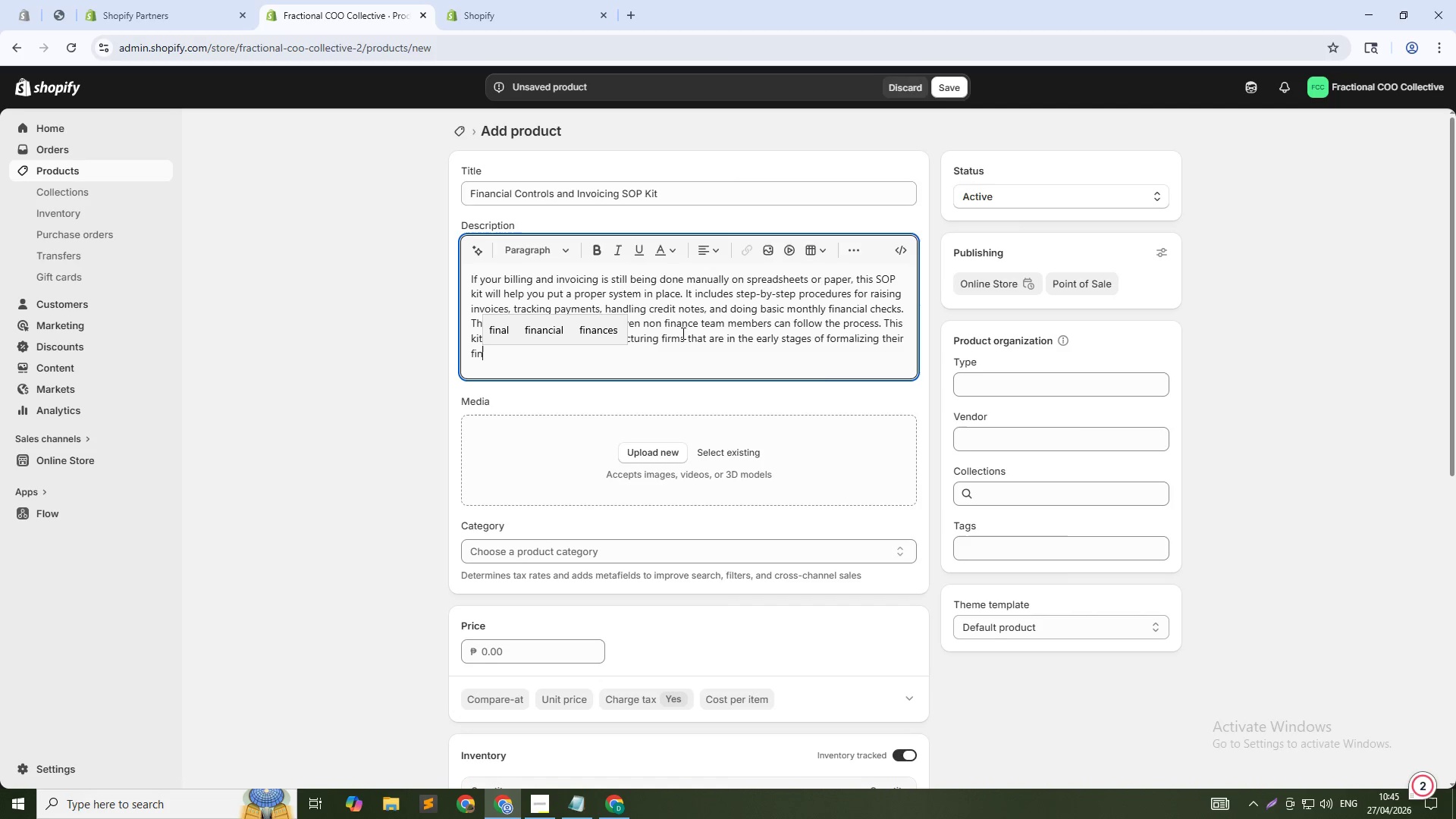 
wait(58.5)
 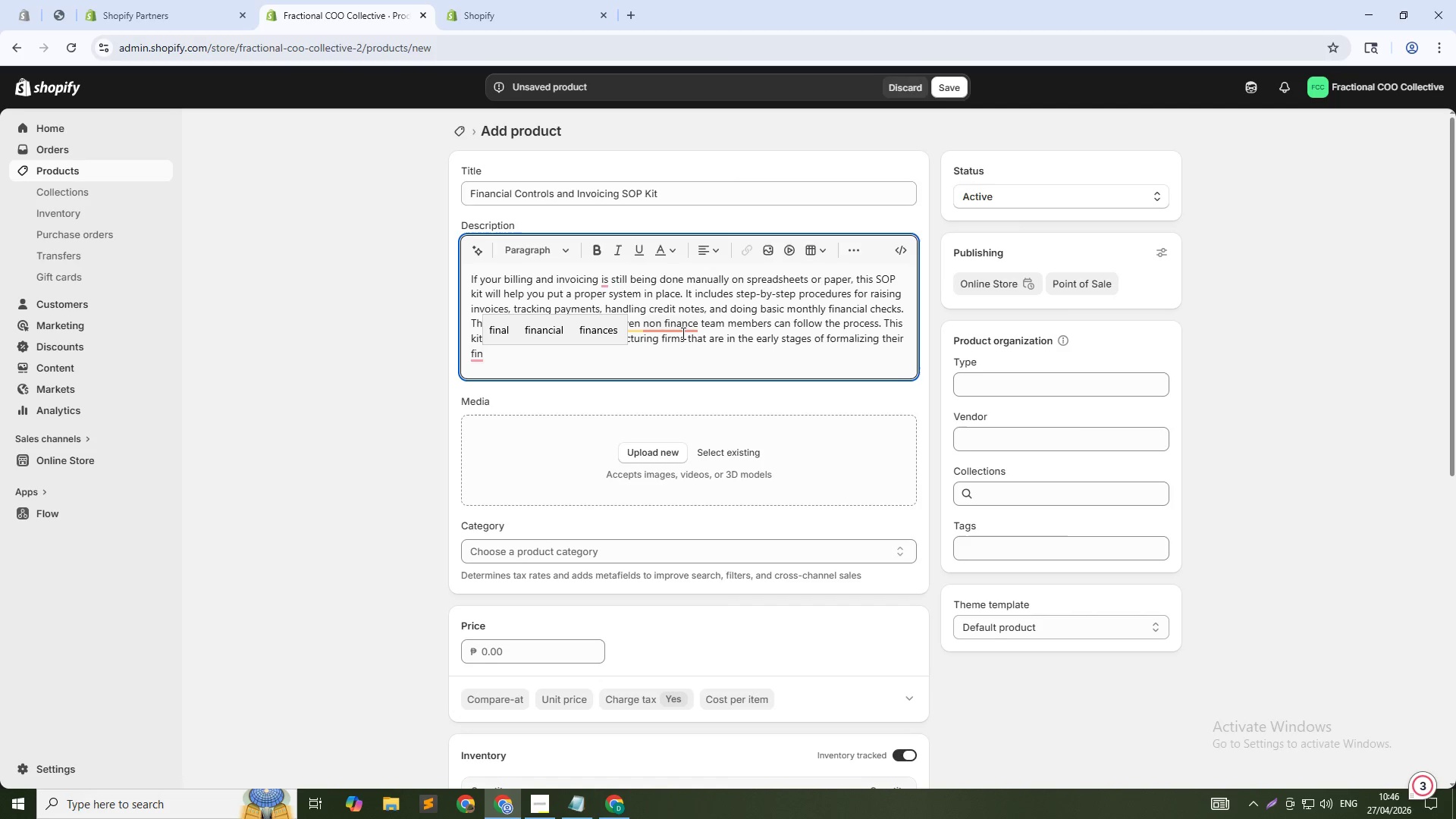 
type(ance operations.)
 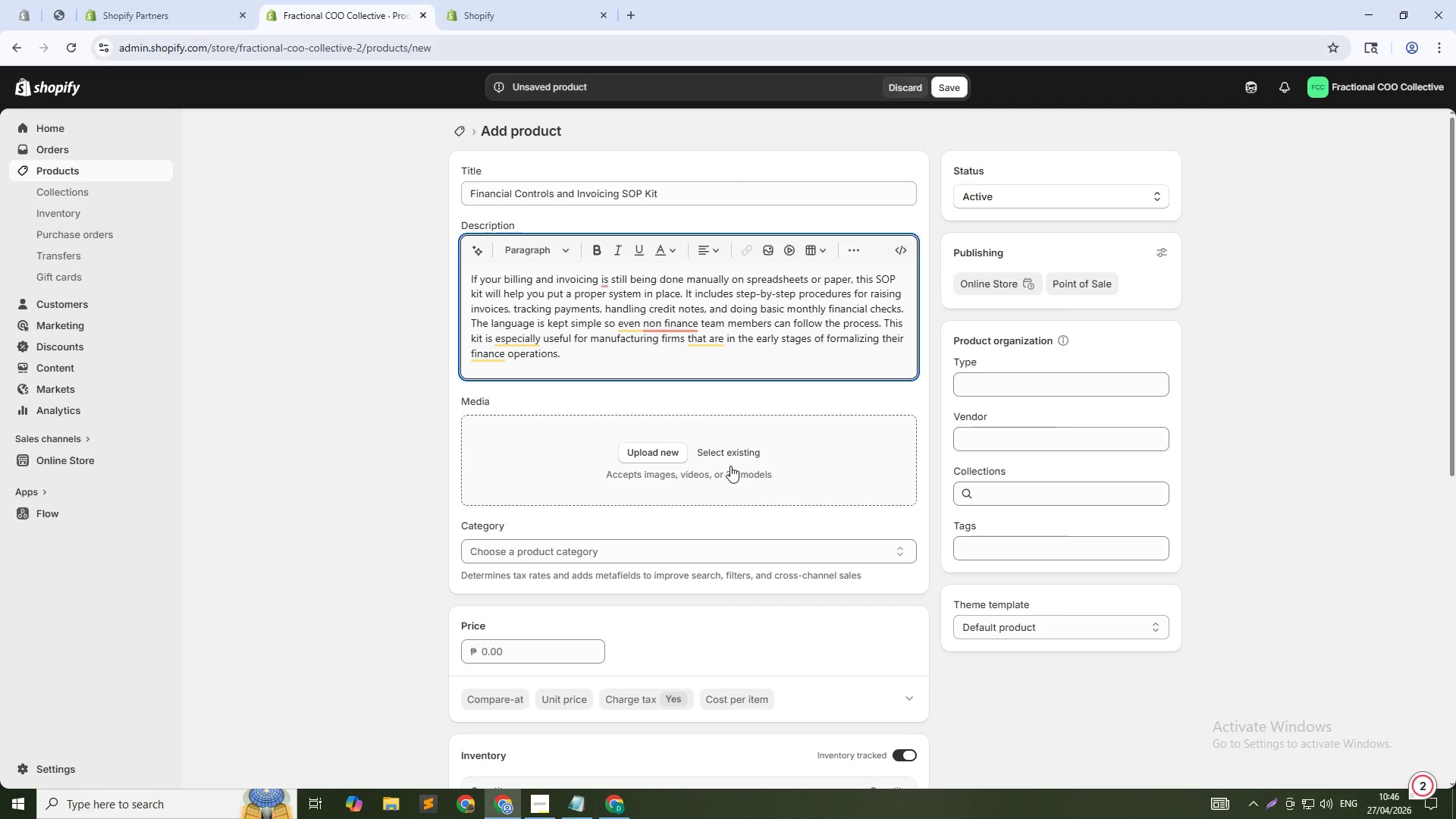 
left_click([727, 456])
 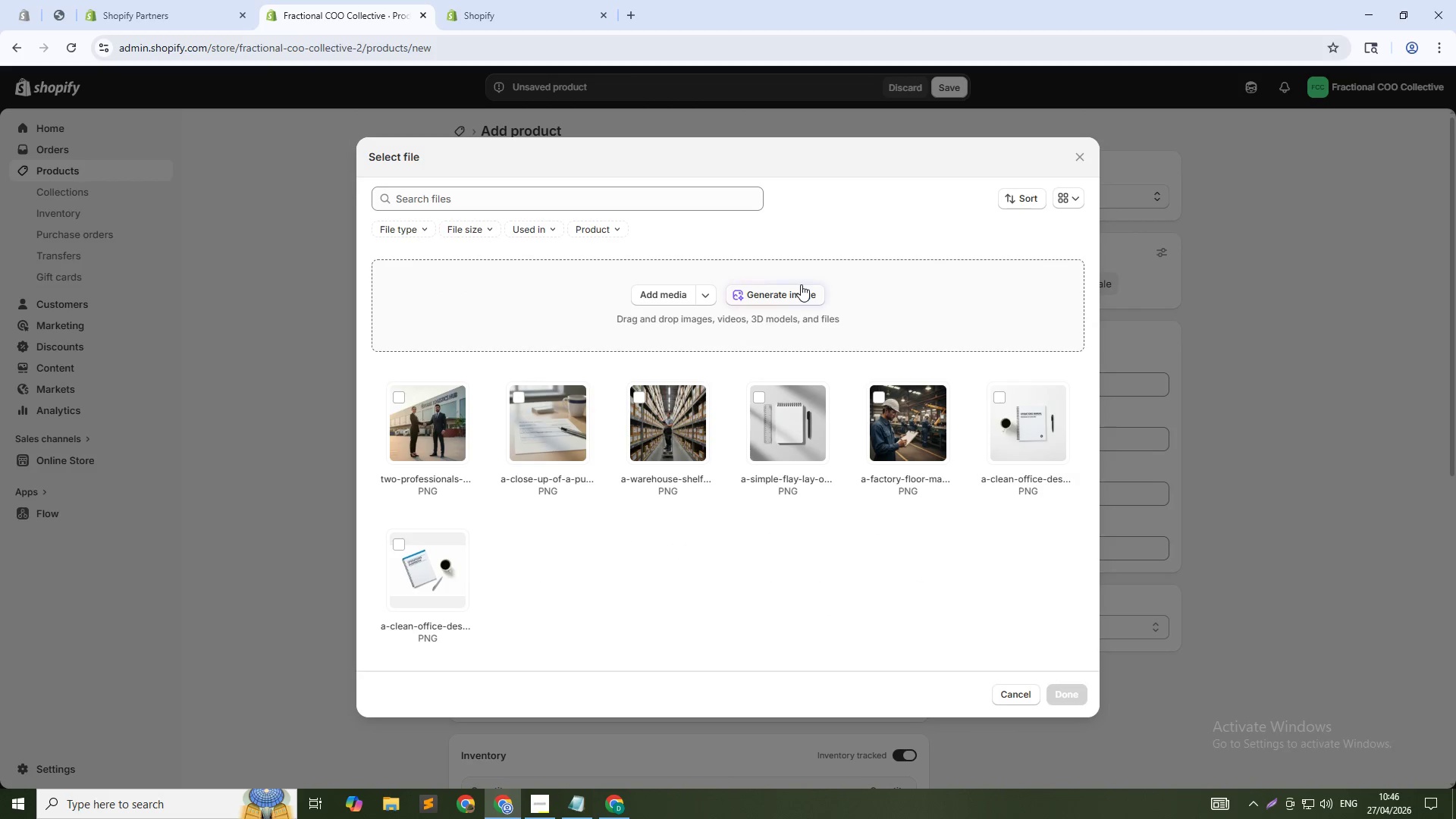 
left_click([799, 297])
 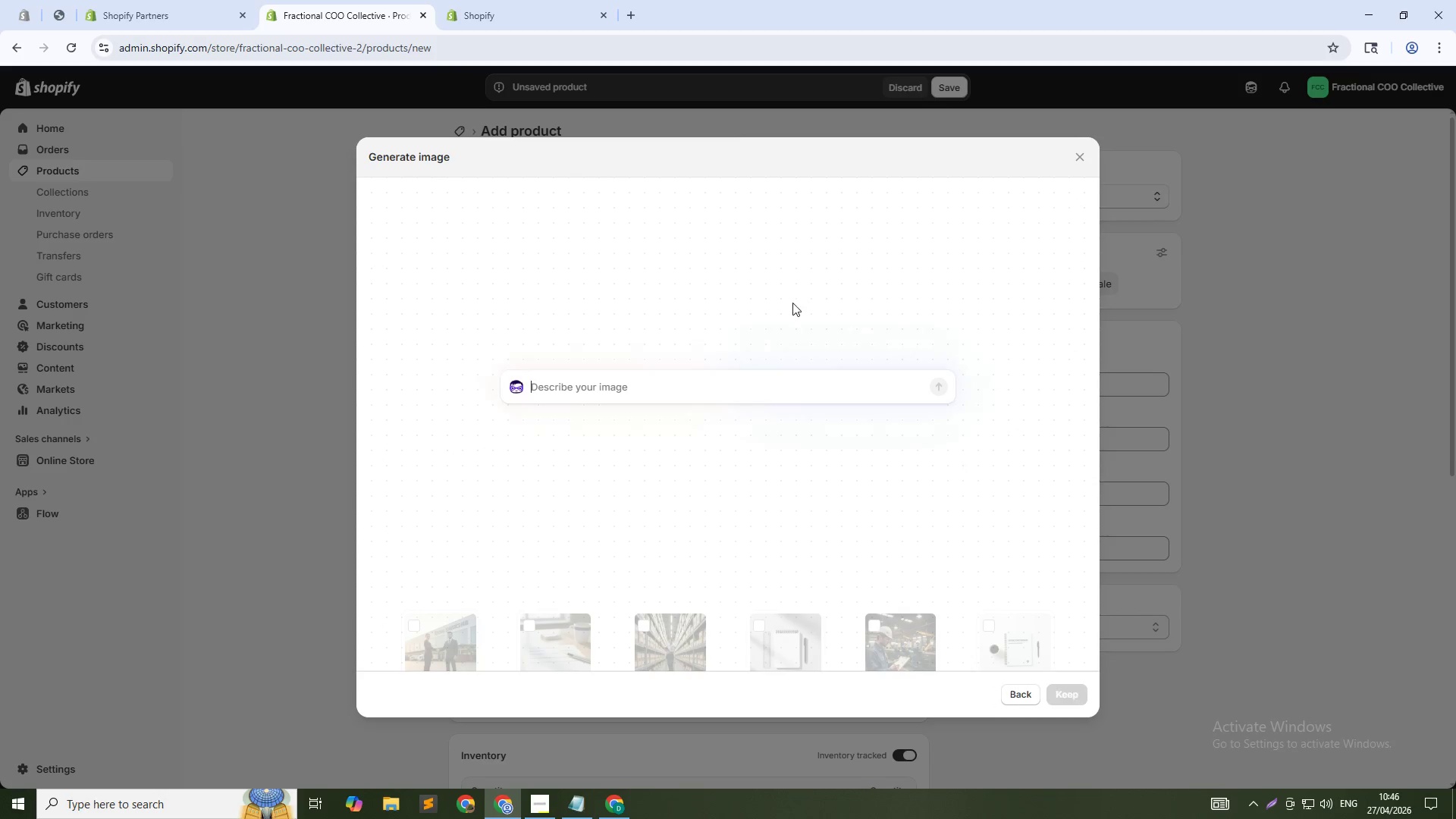 
type(A tidy desk with on )
key(Backspace)
key(Backspace)
key(Backspace)
type(an open laptop showing a simple invoice template and a calculator beside it, 1:1 sqaure)
 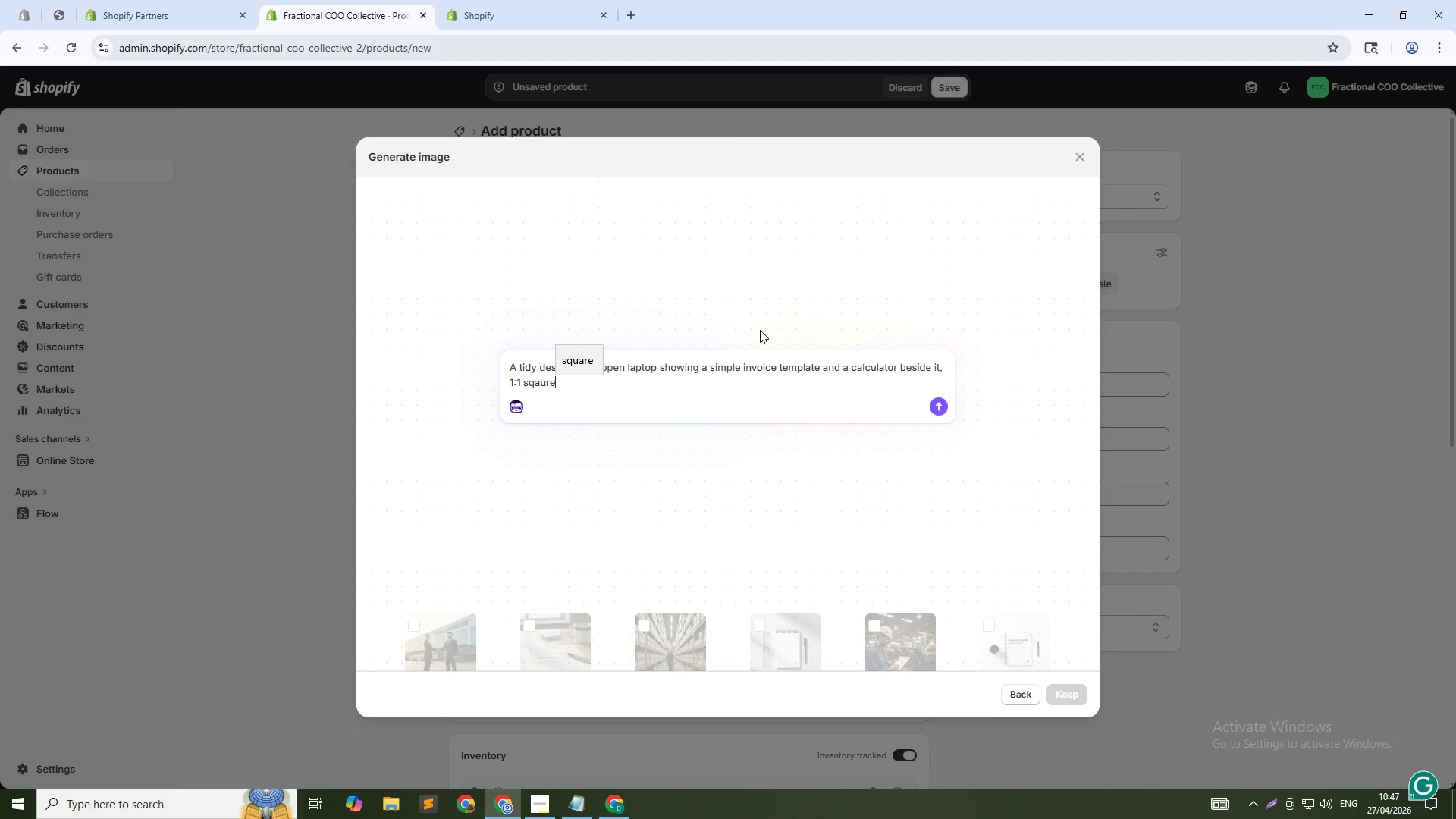 
key(Enter)
 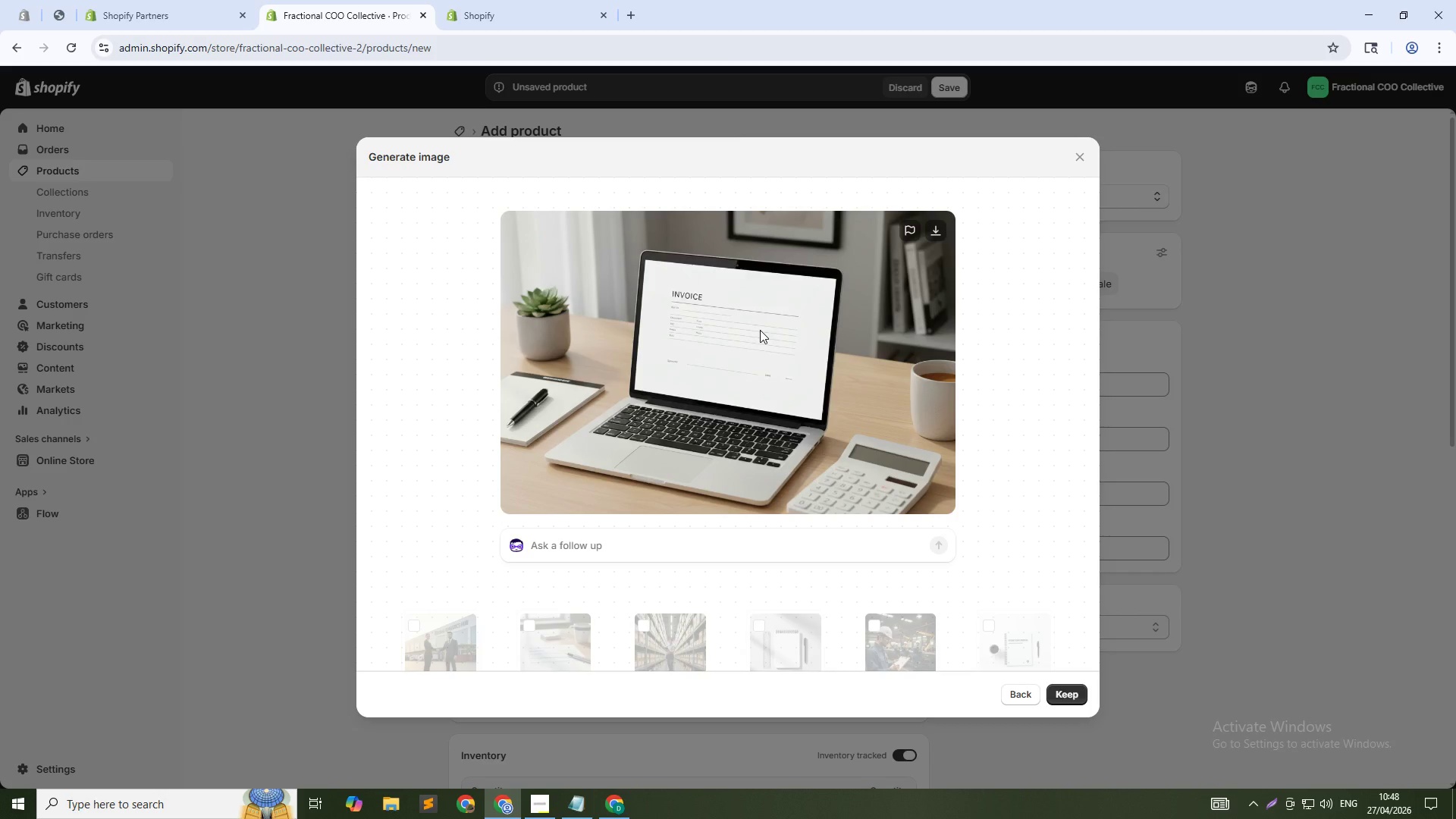 
wait(84.41)
 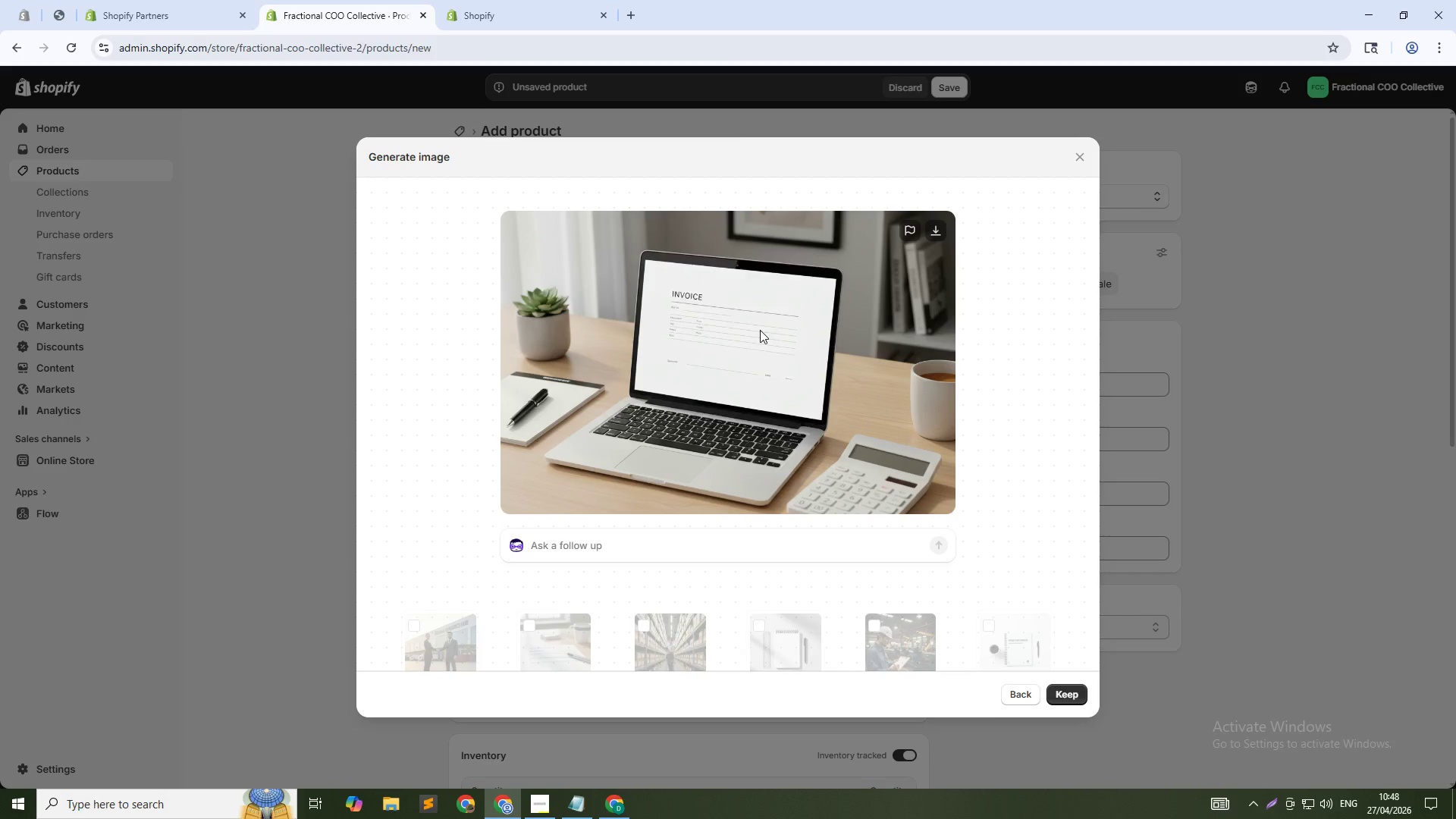 
left_click([1061, 697])
 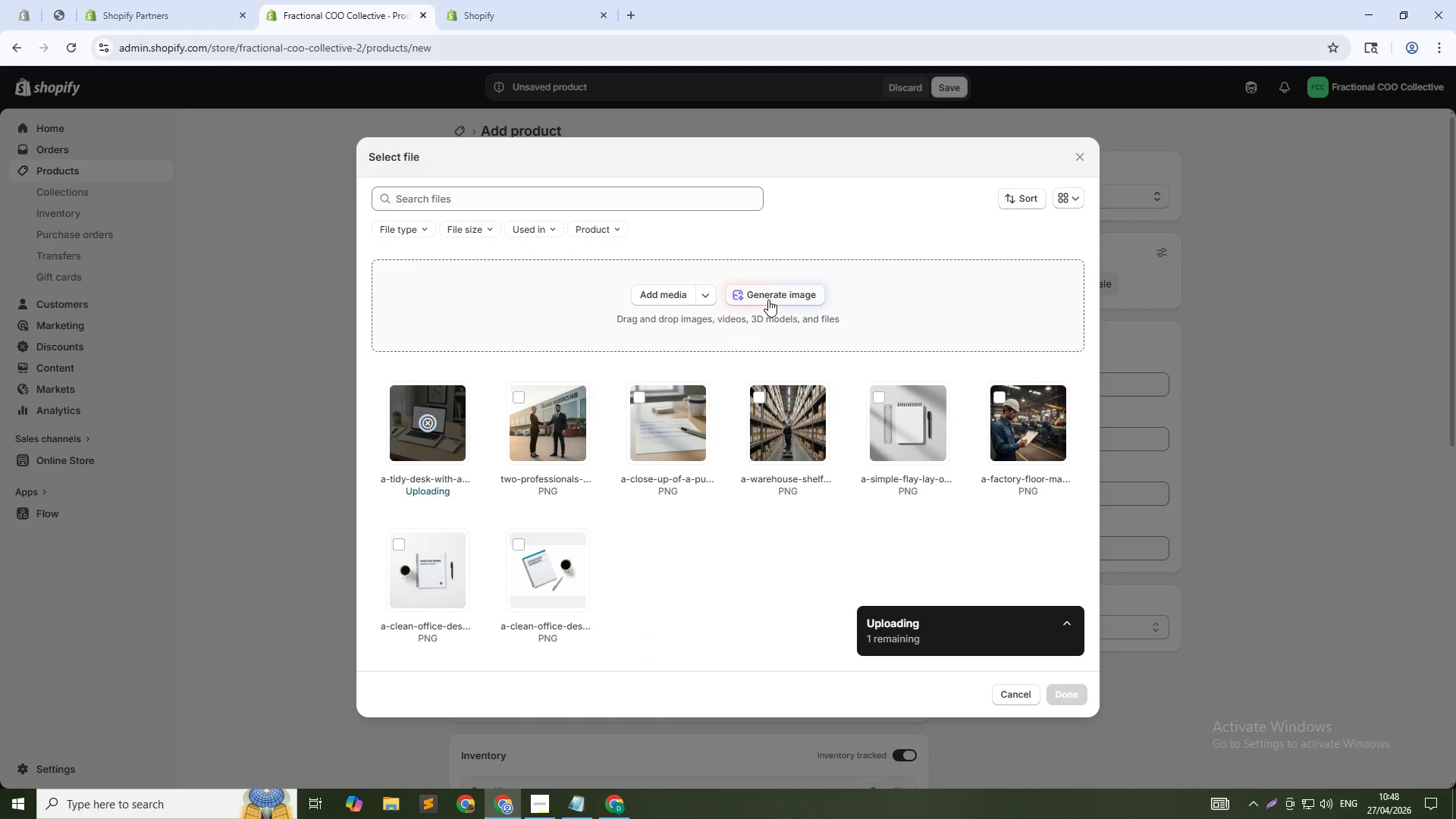 
left_click([768, 300])
 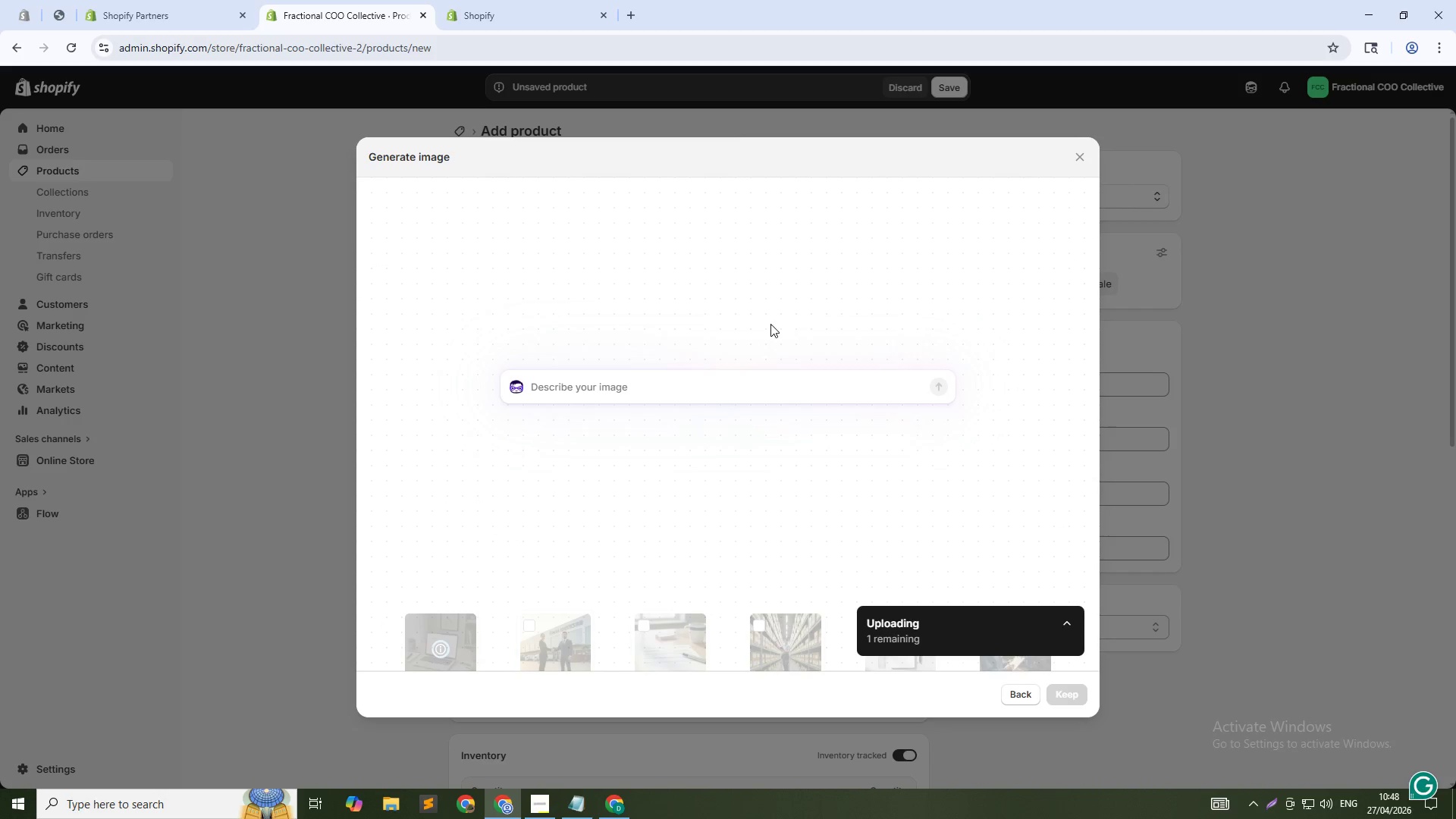 
type(A e)
key(Backspace)
type(person reviewing printed financial documents with a highlighter in hand - )
key(Backspace)
key(Backspace)
key(Backspace)
type(, 1:1 squre)
 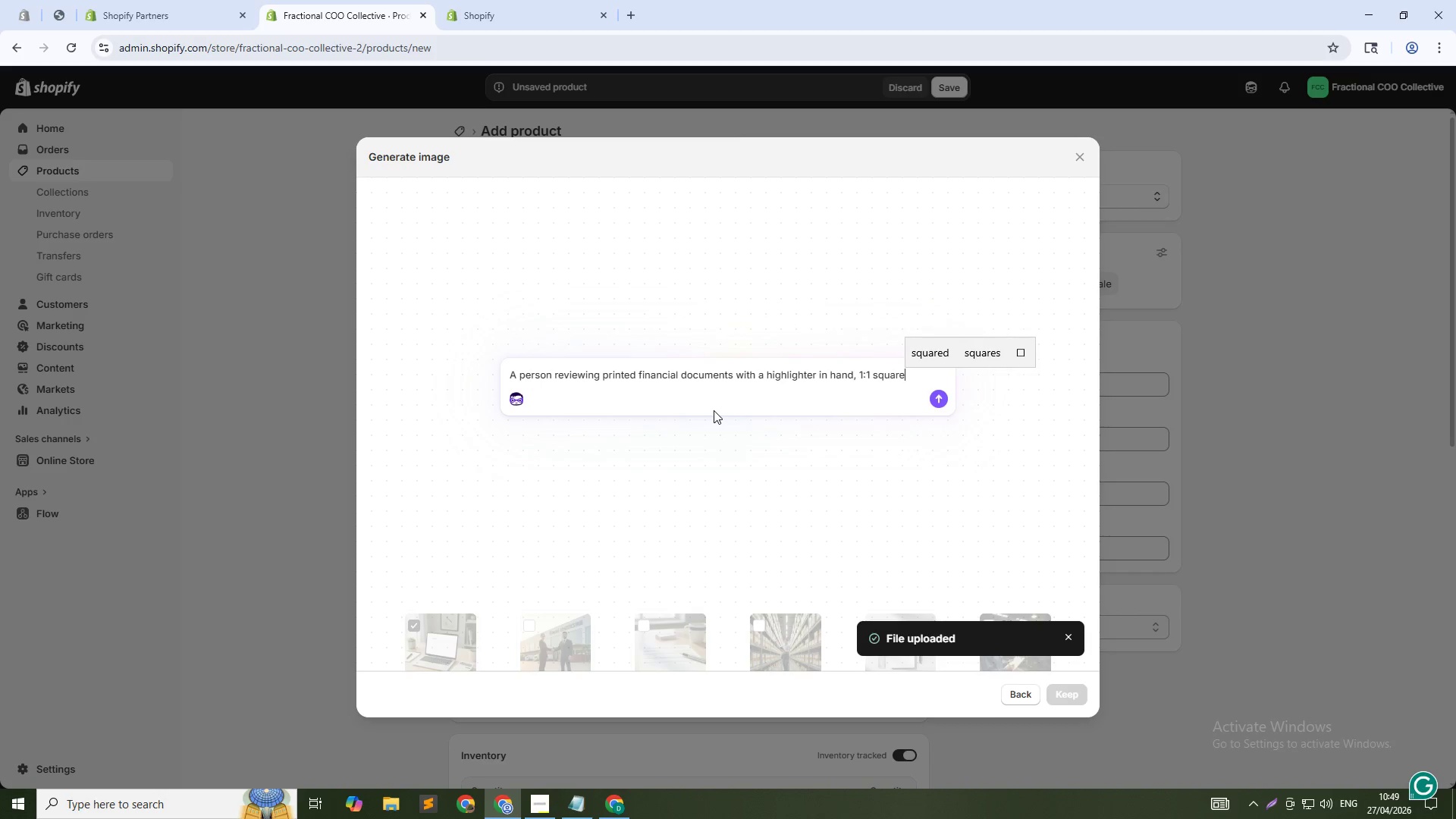 
 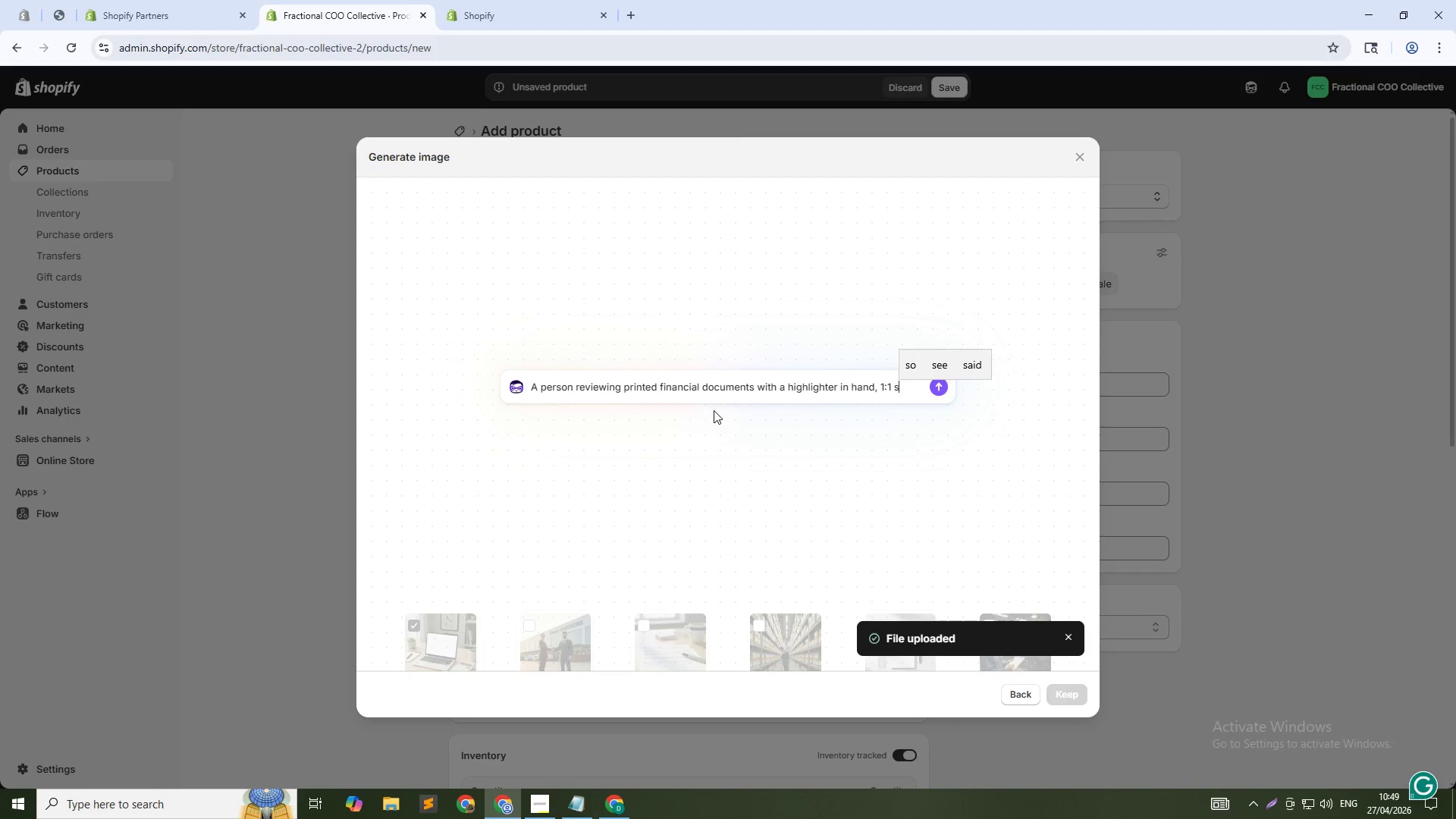 
hold_key(key=A, duration=0.31)
 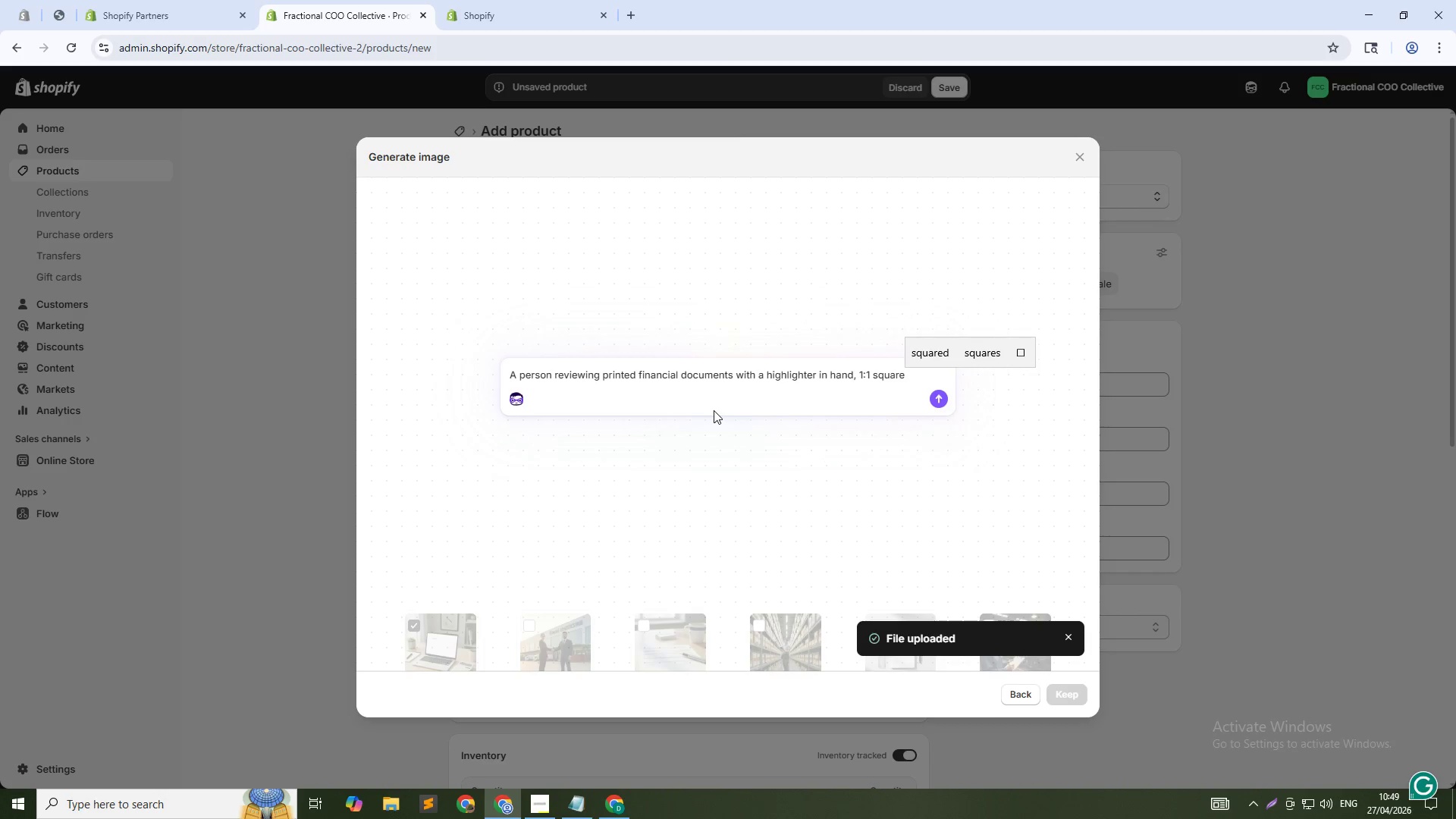 
wait(15.39)
 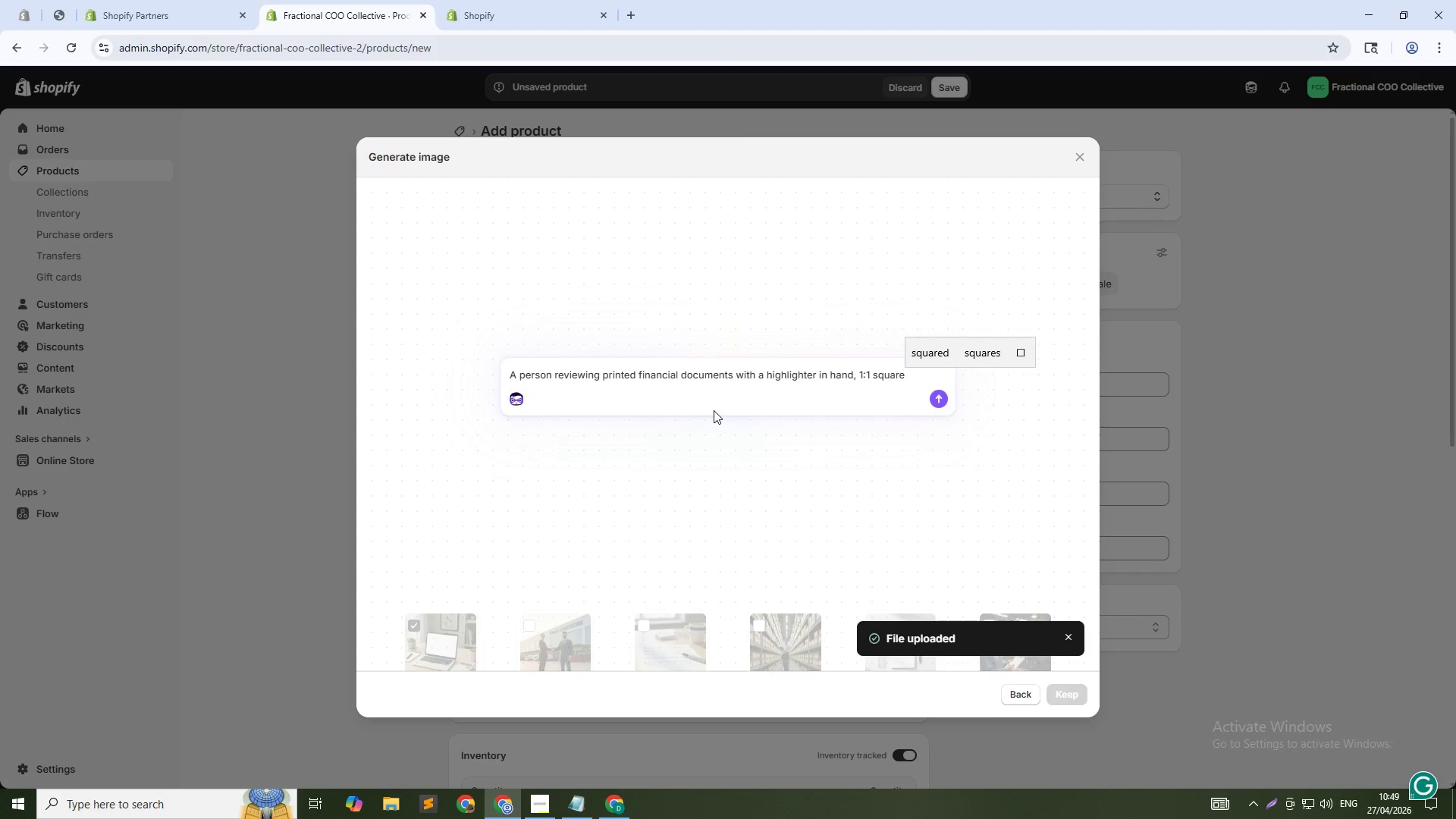 
key(Enter)
 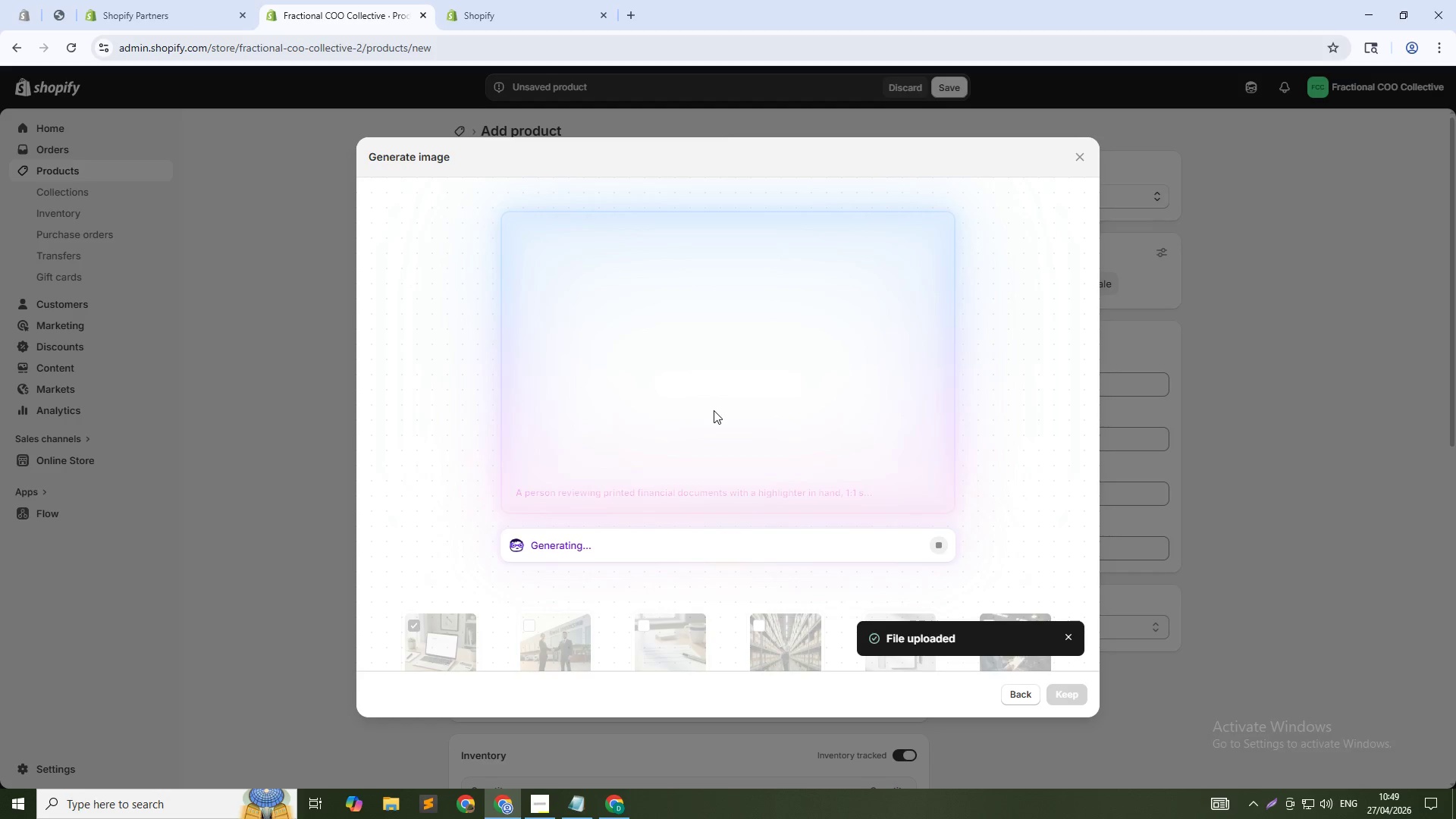 
wait(27.38)
 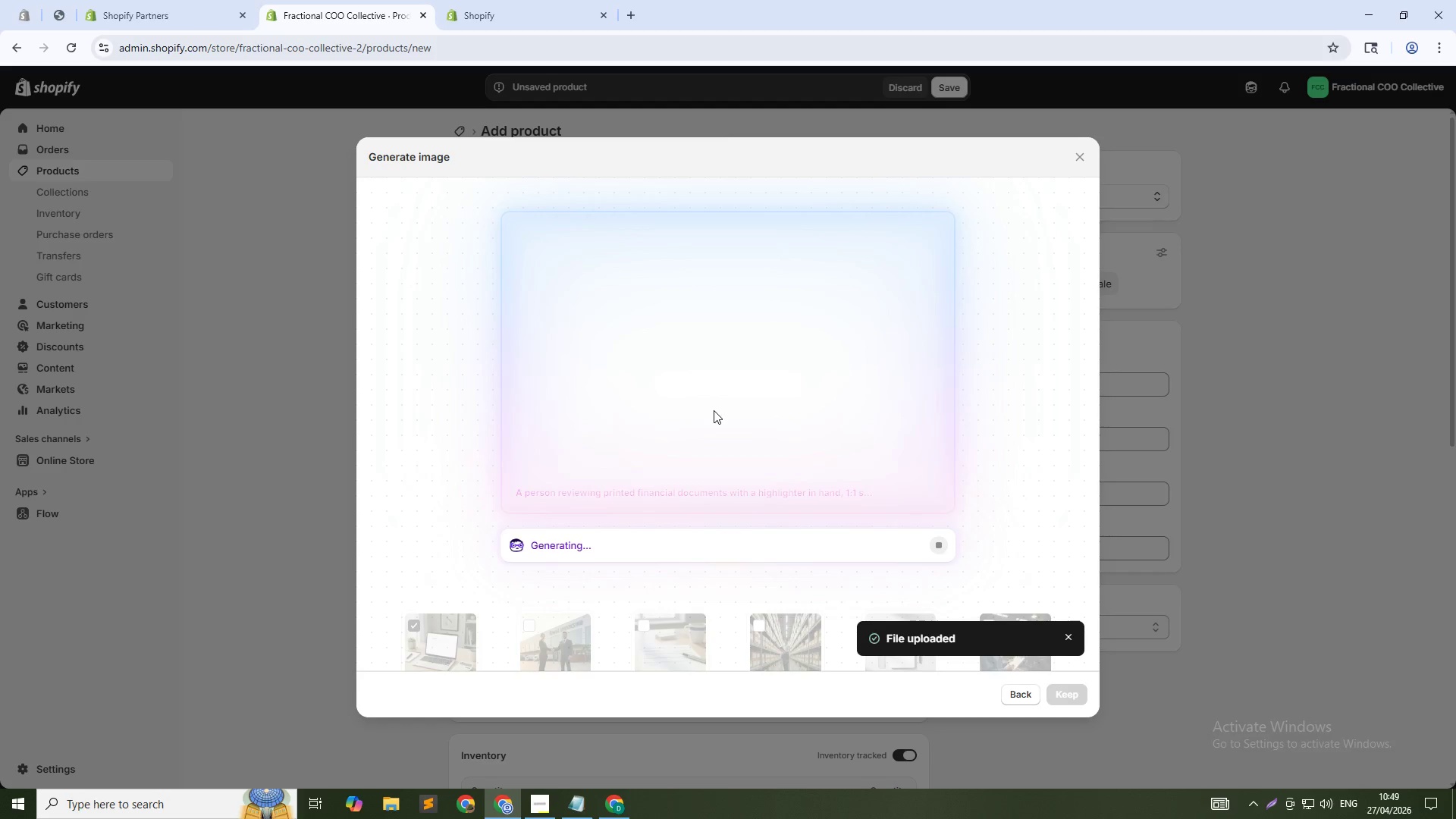 
left_click([1076, 692])
 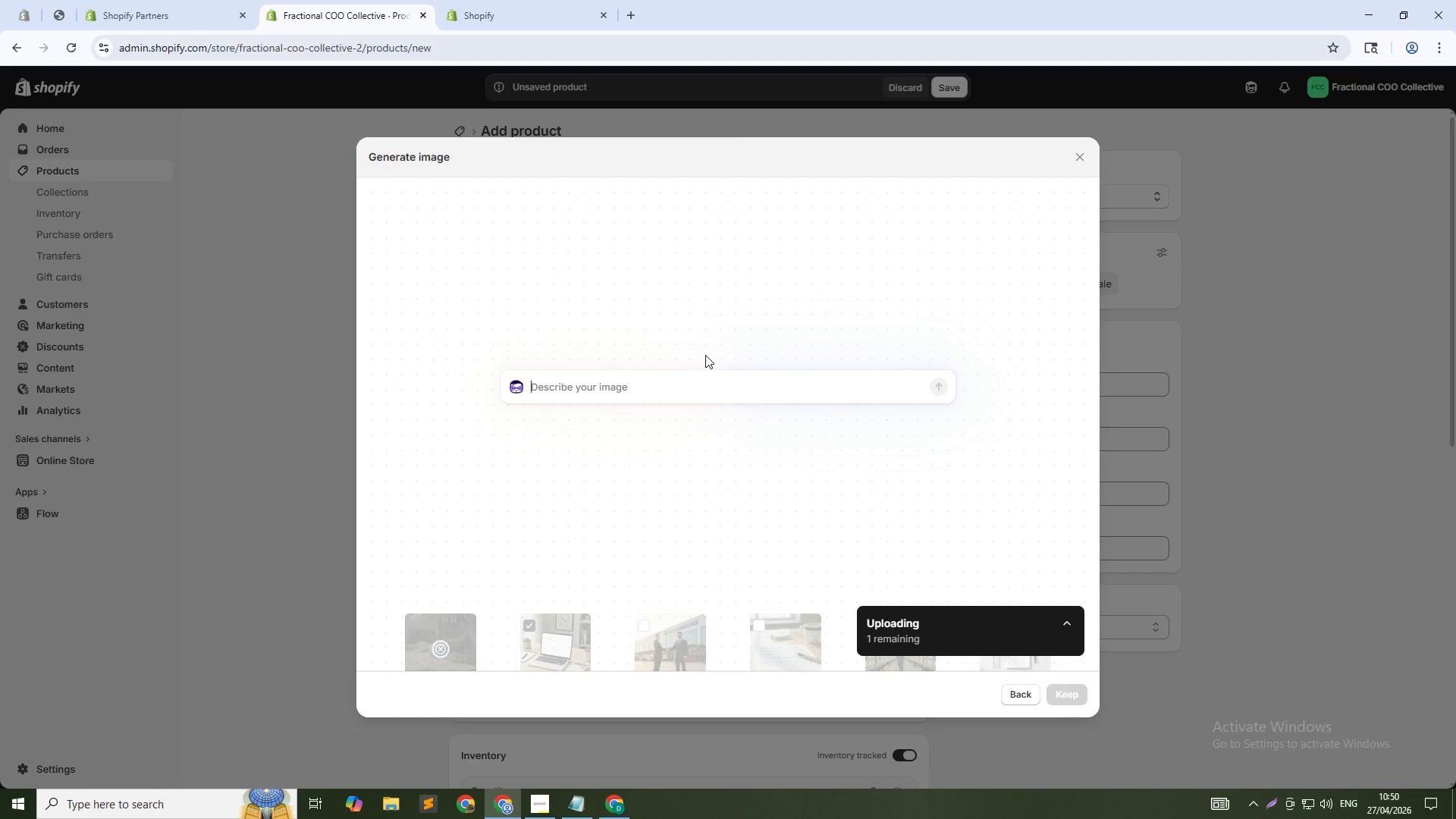 
type(A flat lay of financial tools including a calcua)
key(Backspace)
type(lator, pen, and notebook n a )
key(Backspace)
key(Backspace)
key(Backspace)
key(Backspace)
type(on a white desk, 1:1 square)
 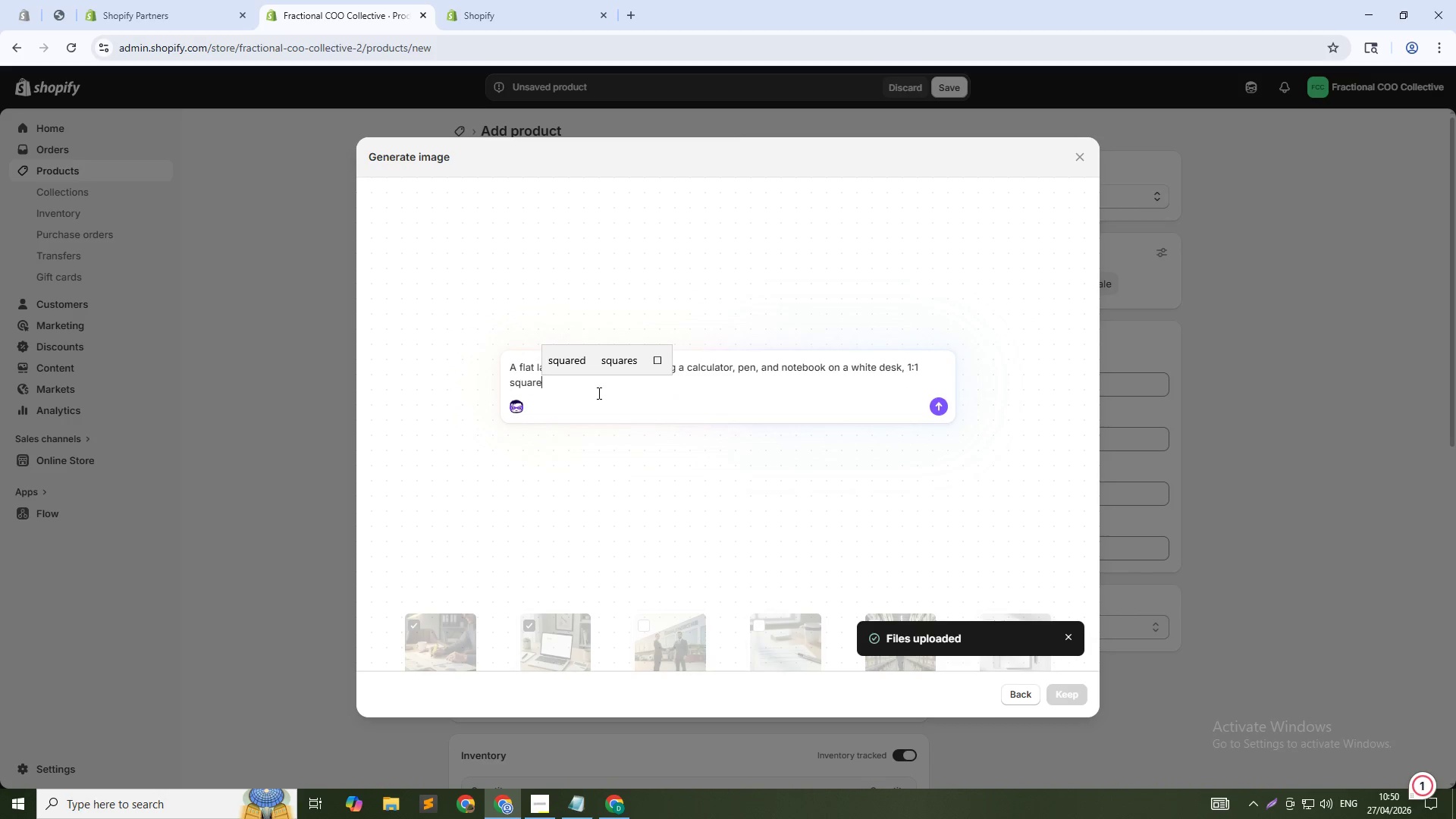 
key(Enter)
 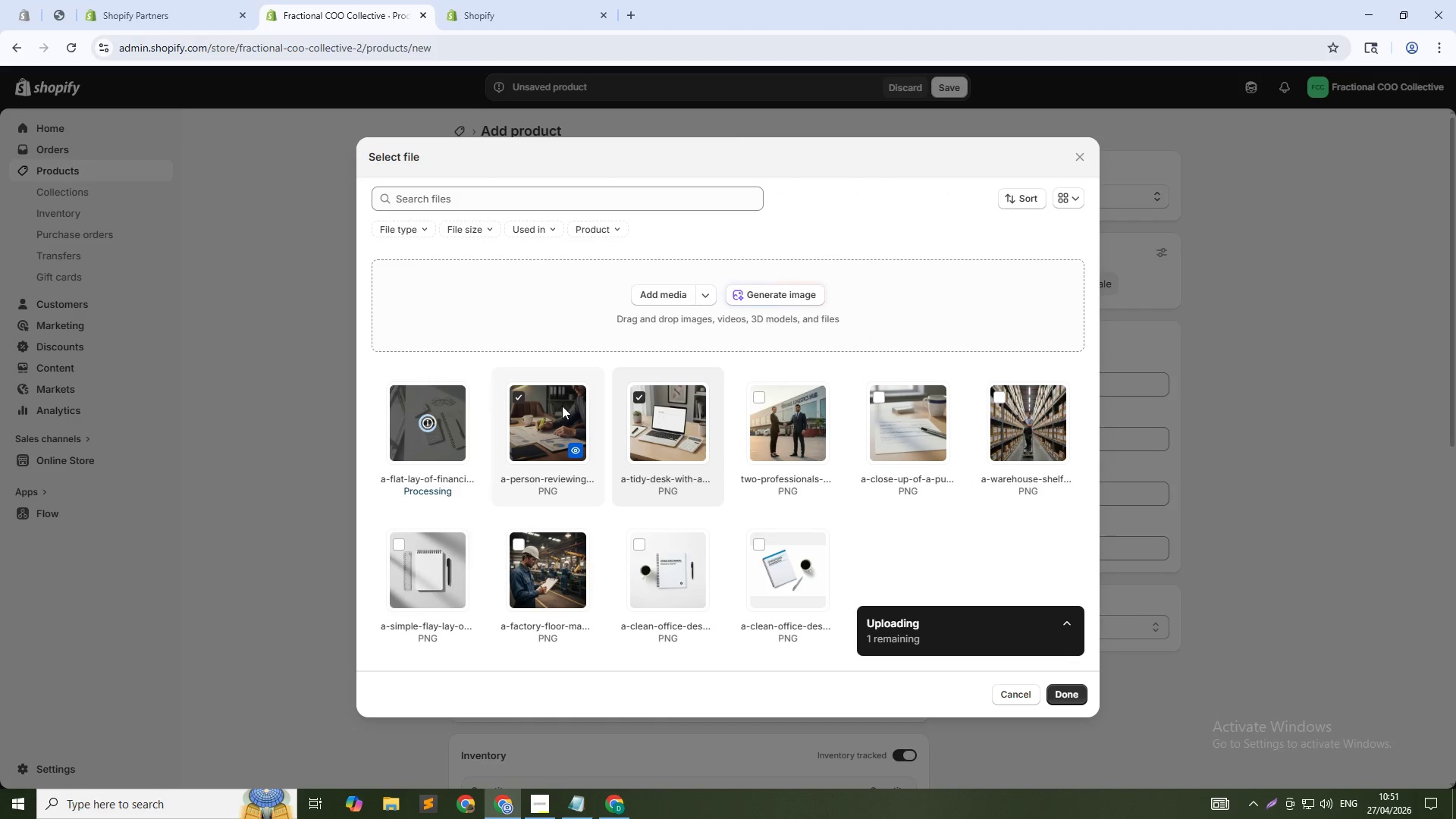 
wait(33.19)
 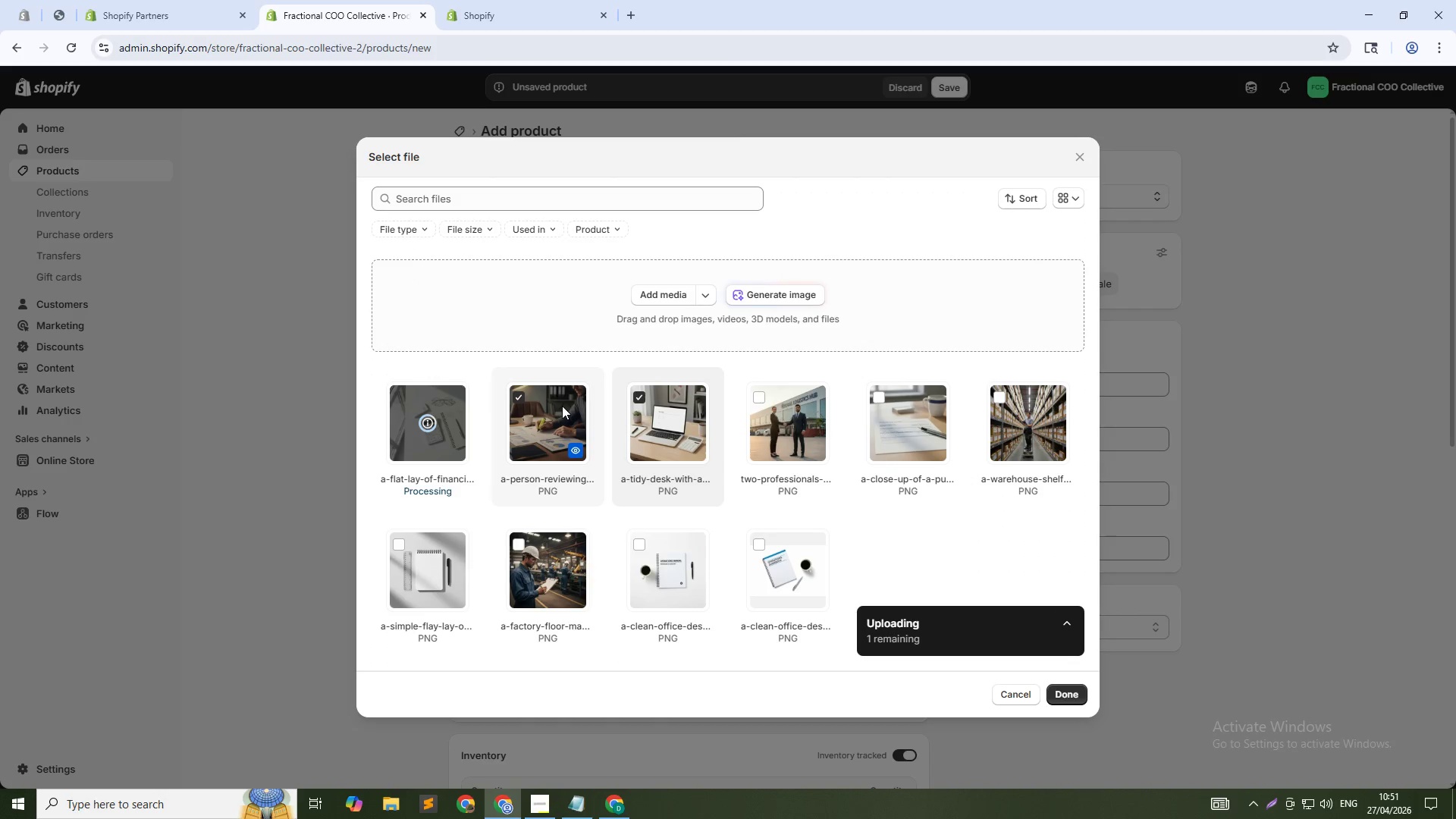 
left_click([477, 488])
 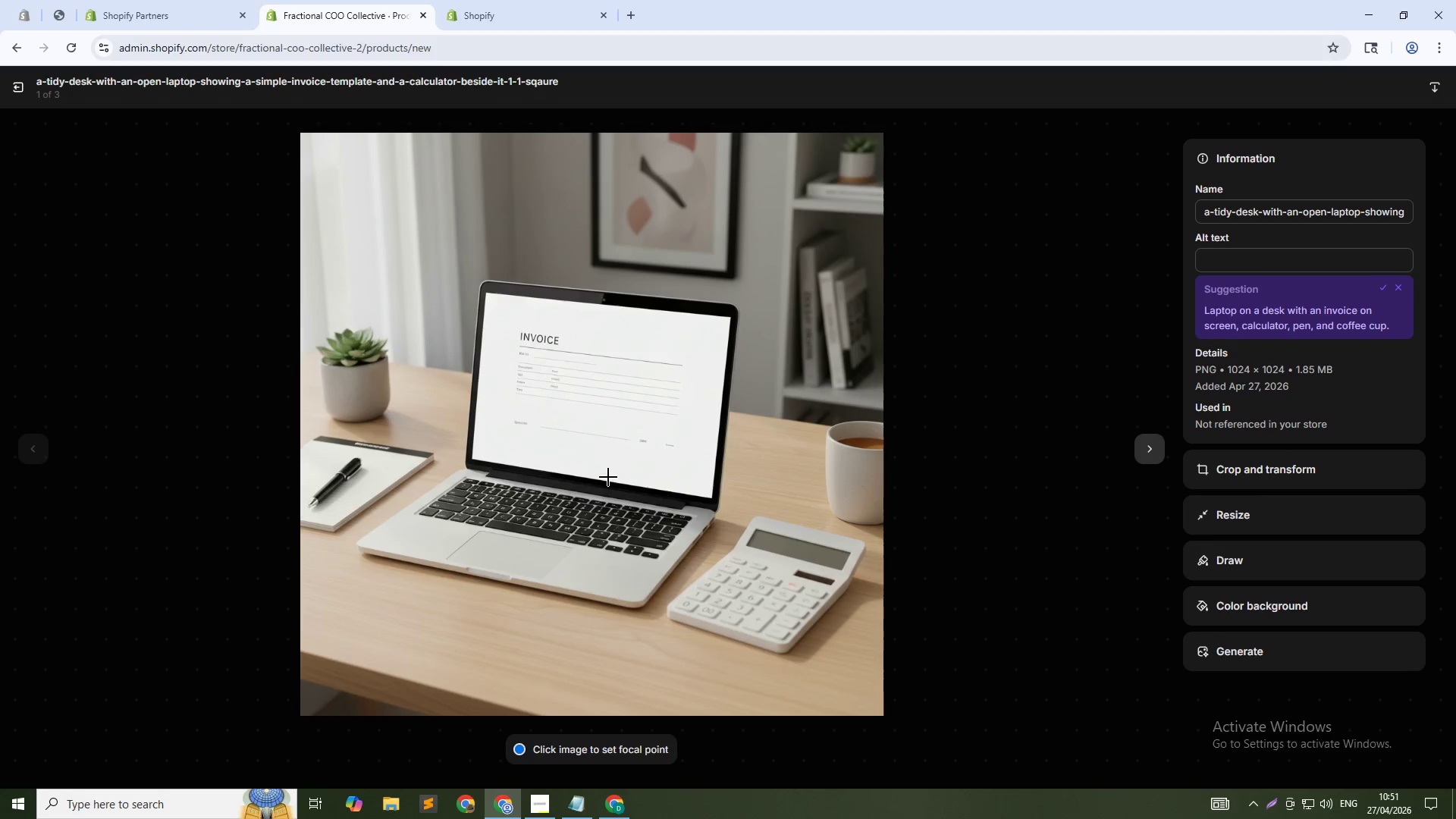 
left_click([1214, 265])
 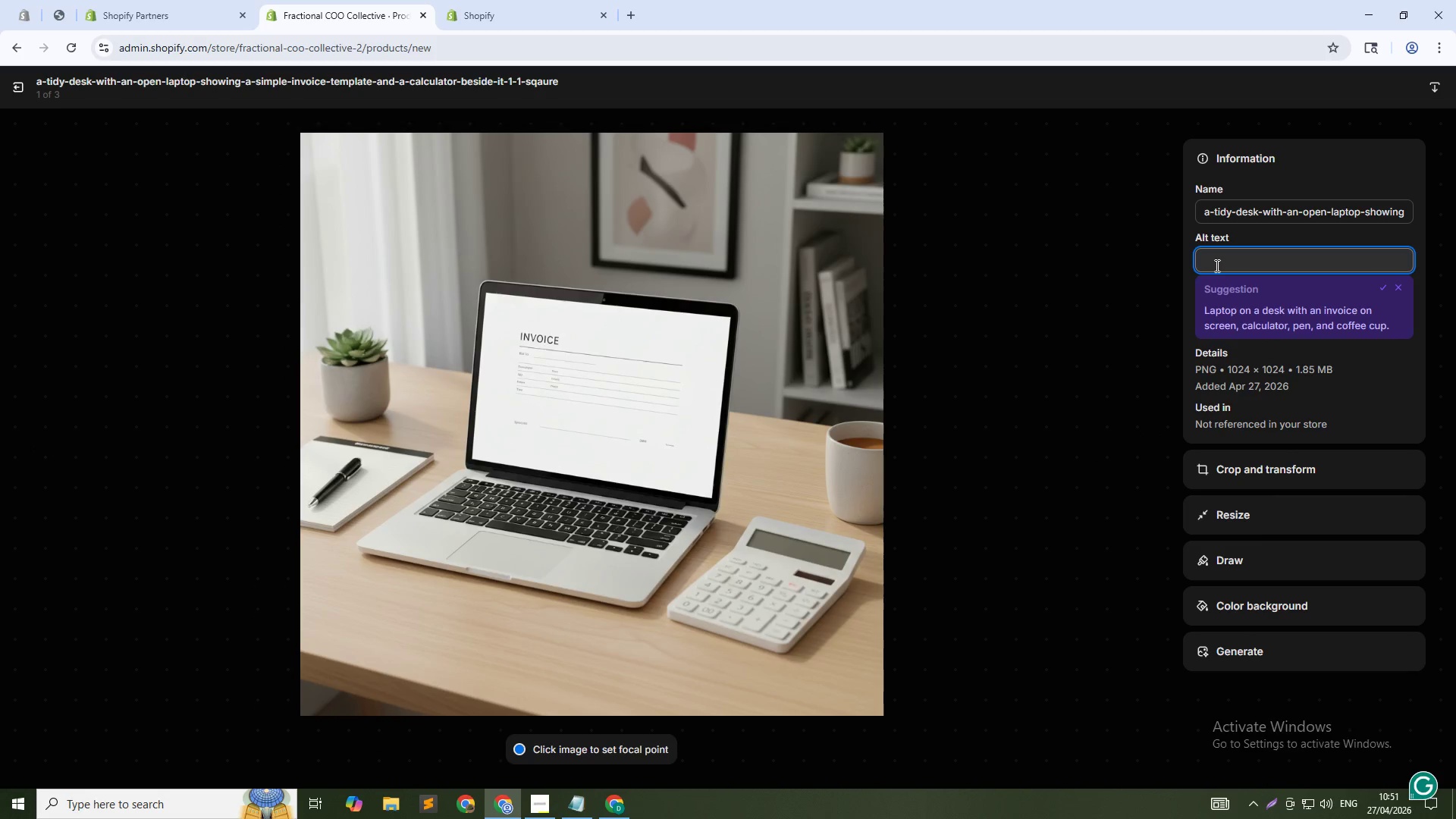 
type(A )
key(Backspace)
key(Backspace)
key(Backspace)
type(Invoice template on laptop for financial )
 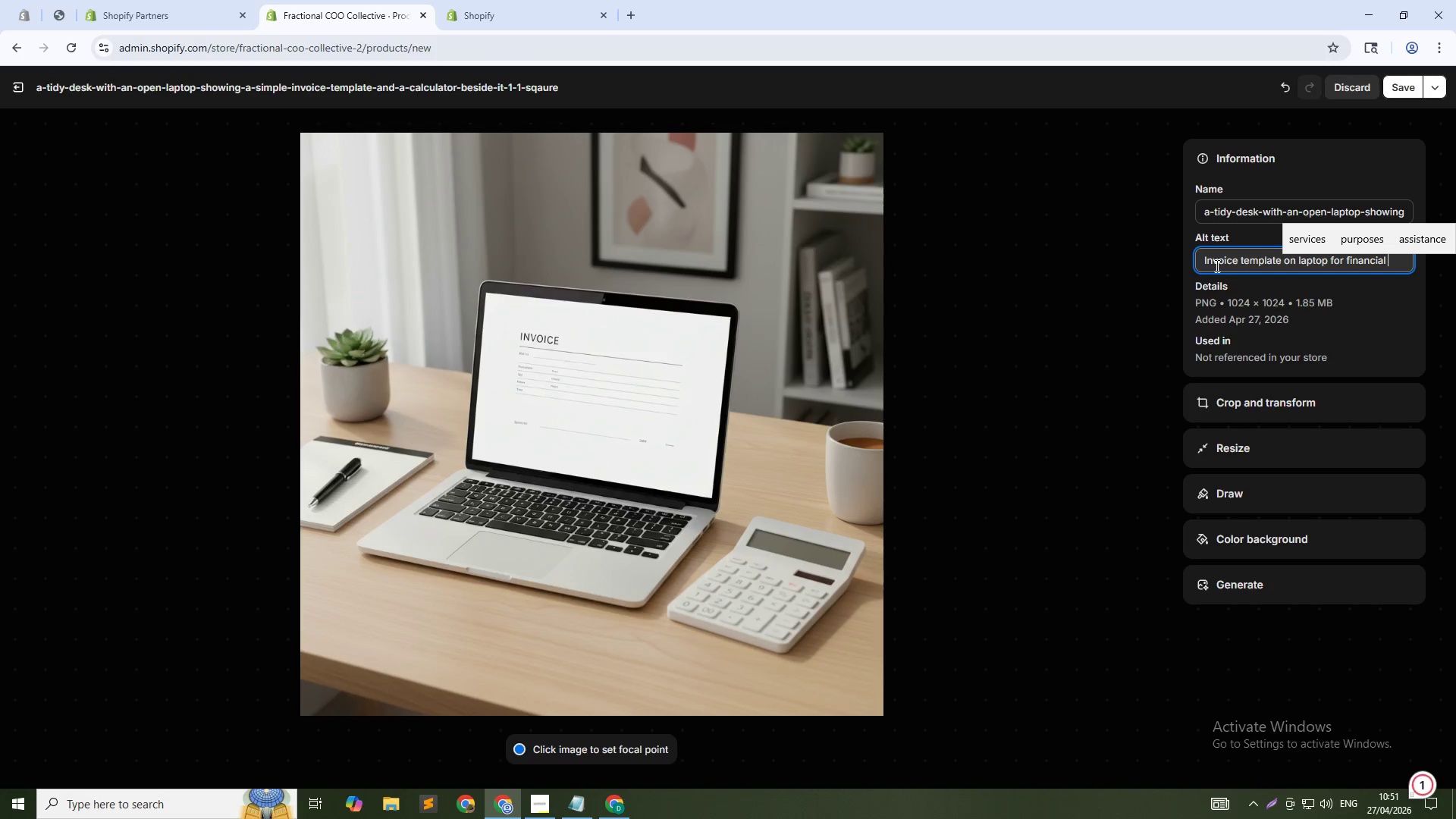 
wait(6.26)
 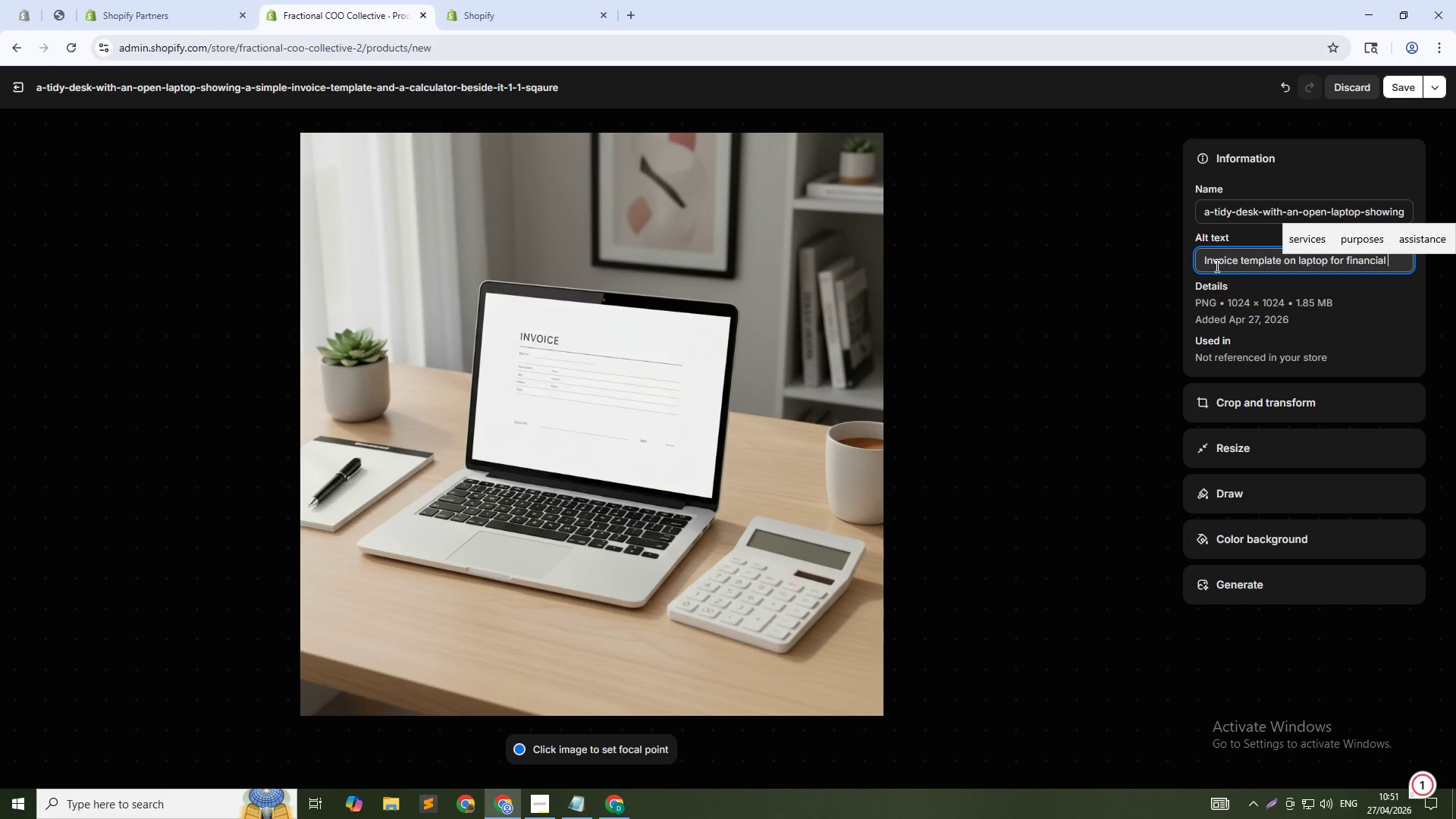 
type(controls)
 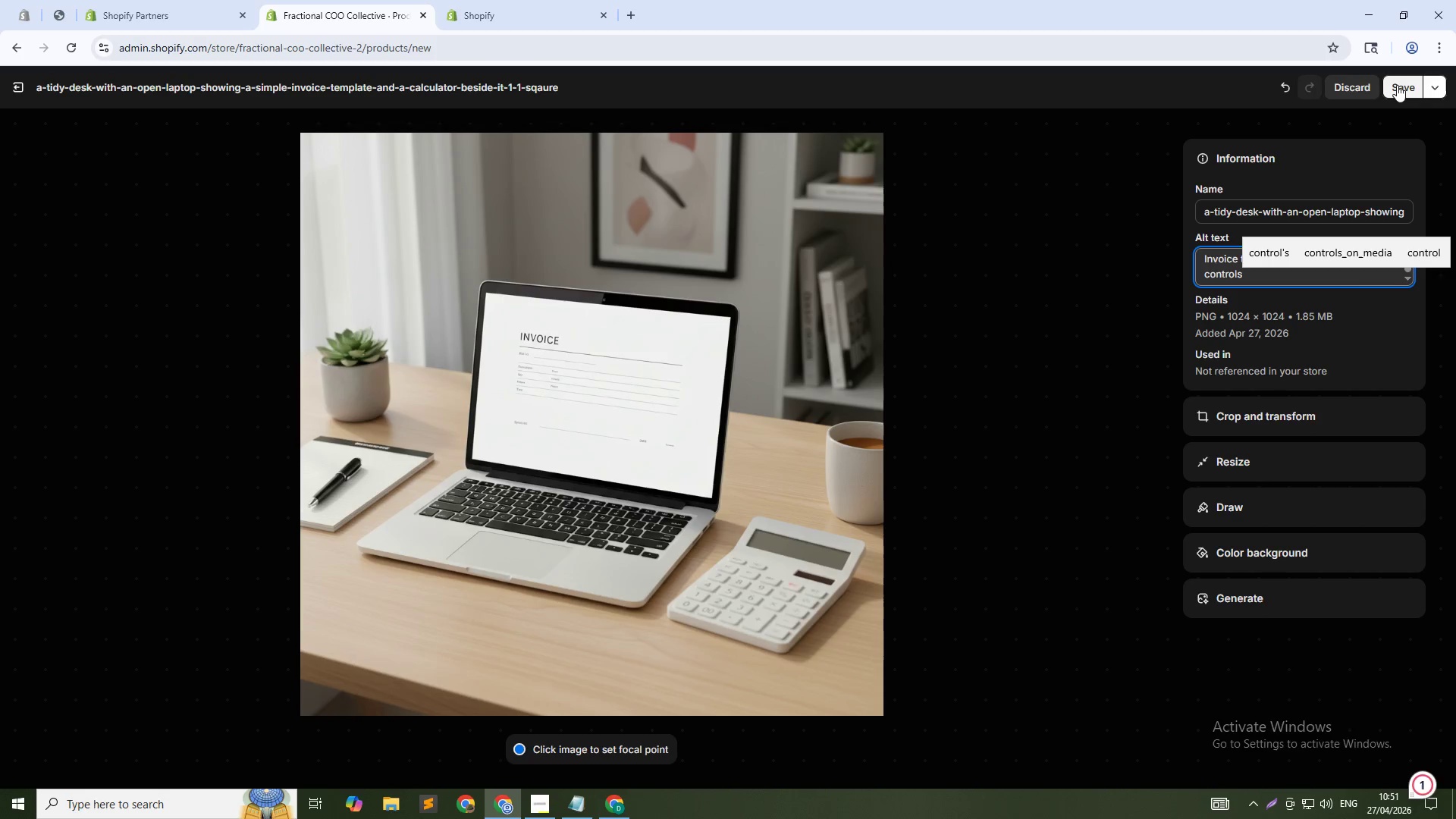 
left_click([1397, 85])
 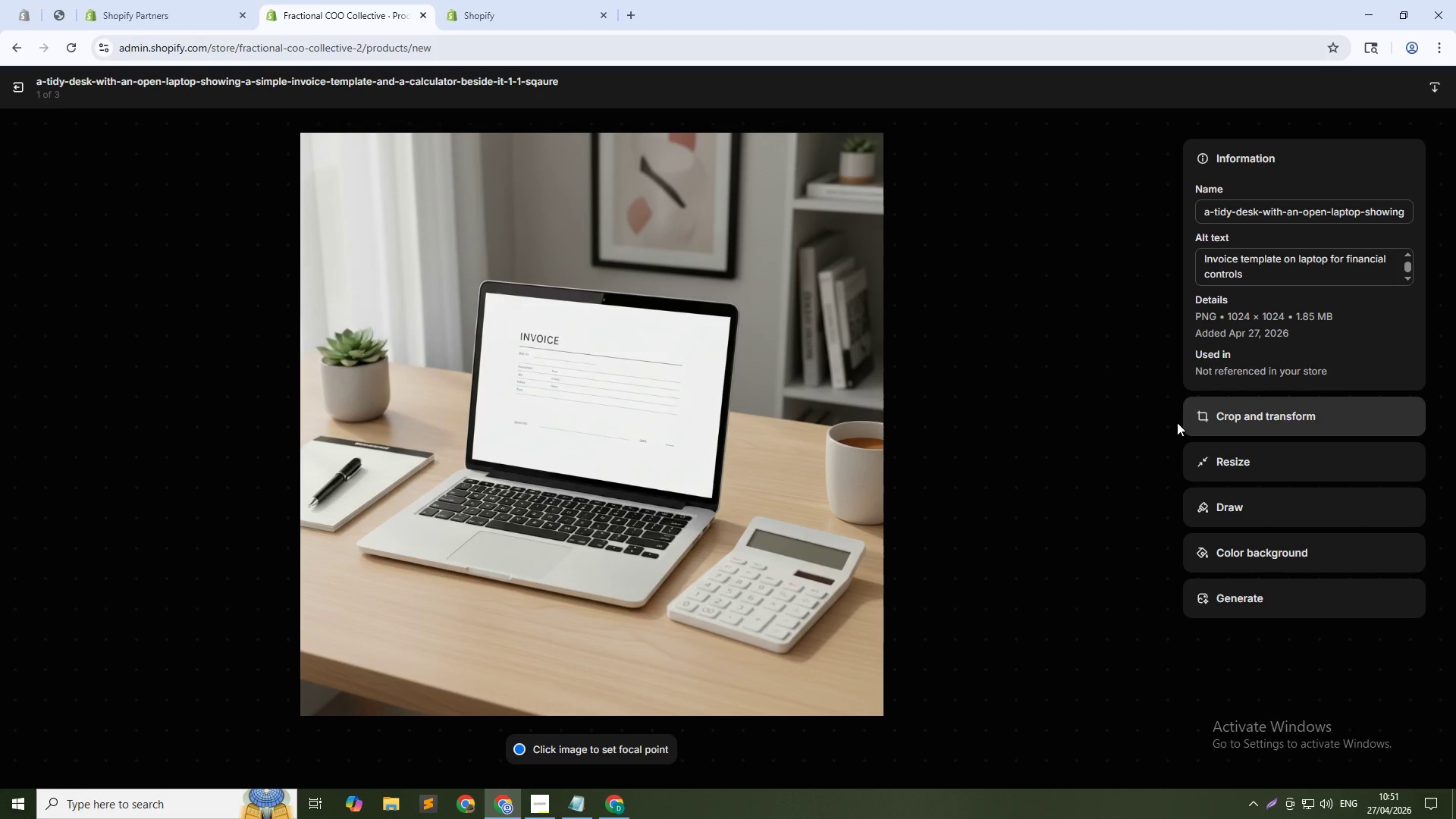 
left_click([1150, 444])
 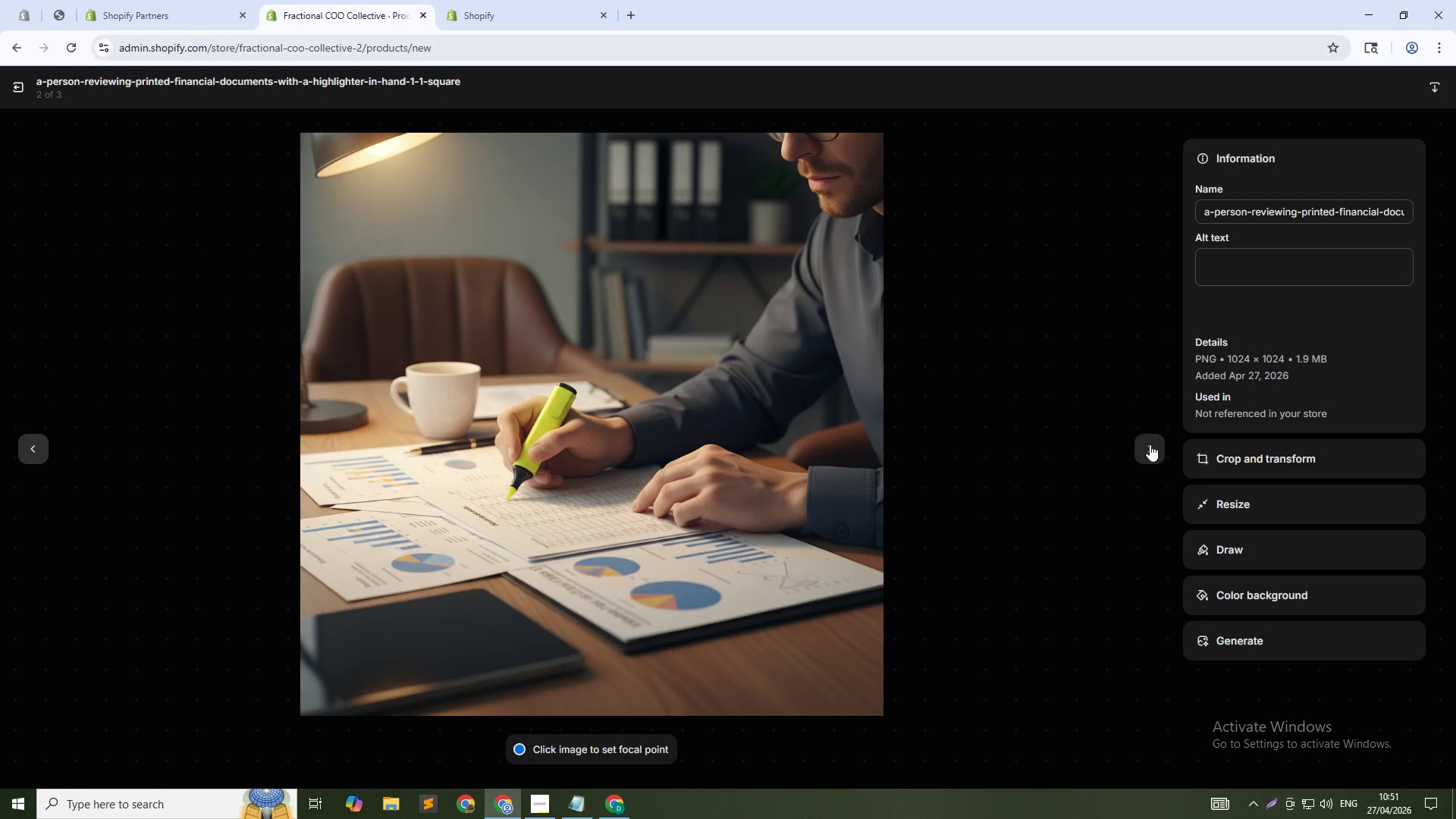 
left_click([1266, 258])
 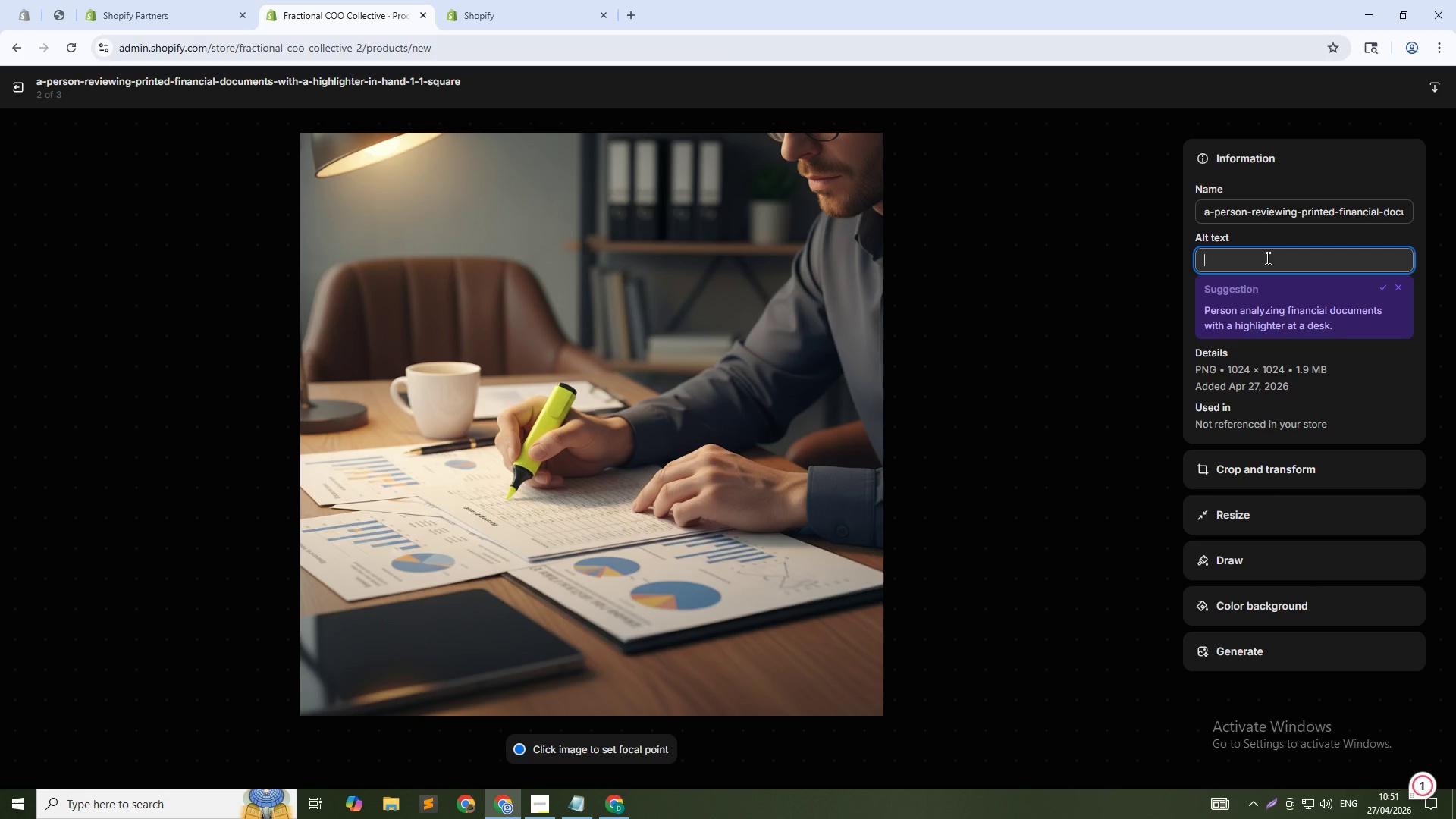 
type(Financial document review for manufacturing firm)
 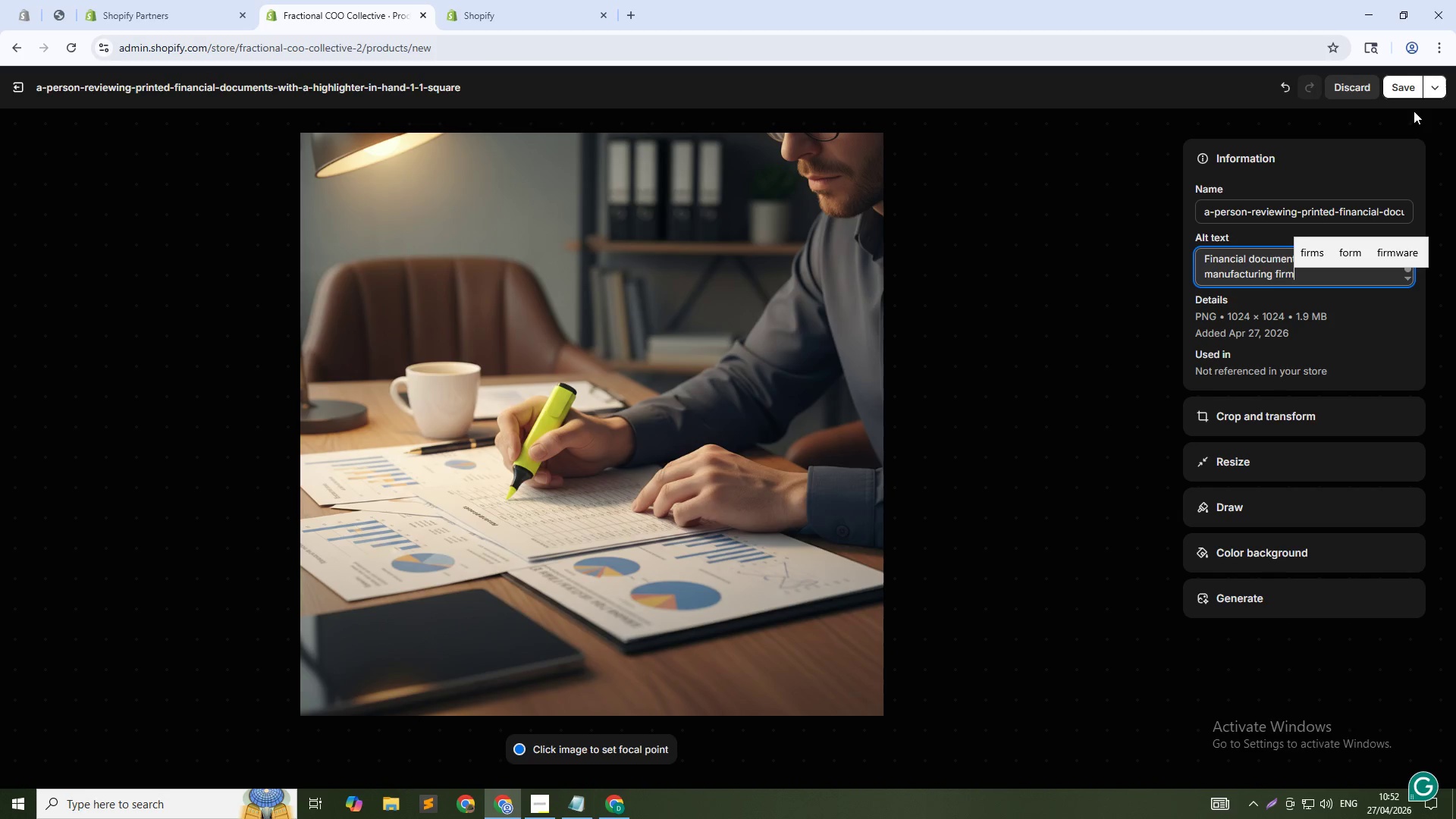 
left_click([1414, 93])
 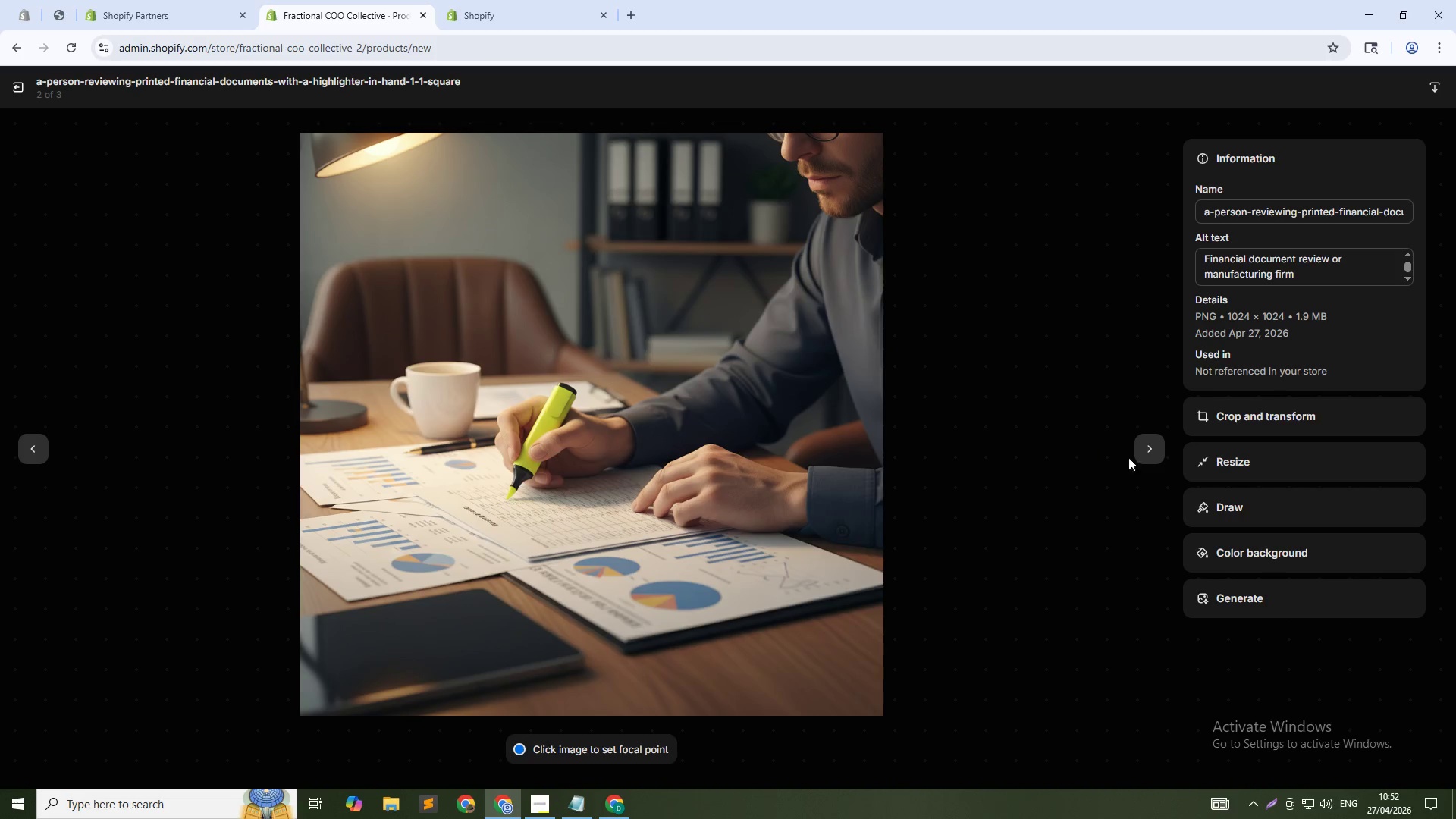 
left_click([1153, 459])
 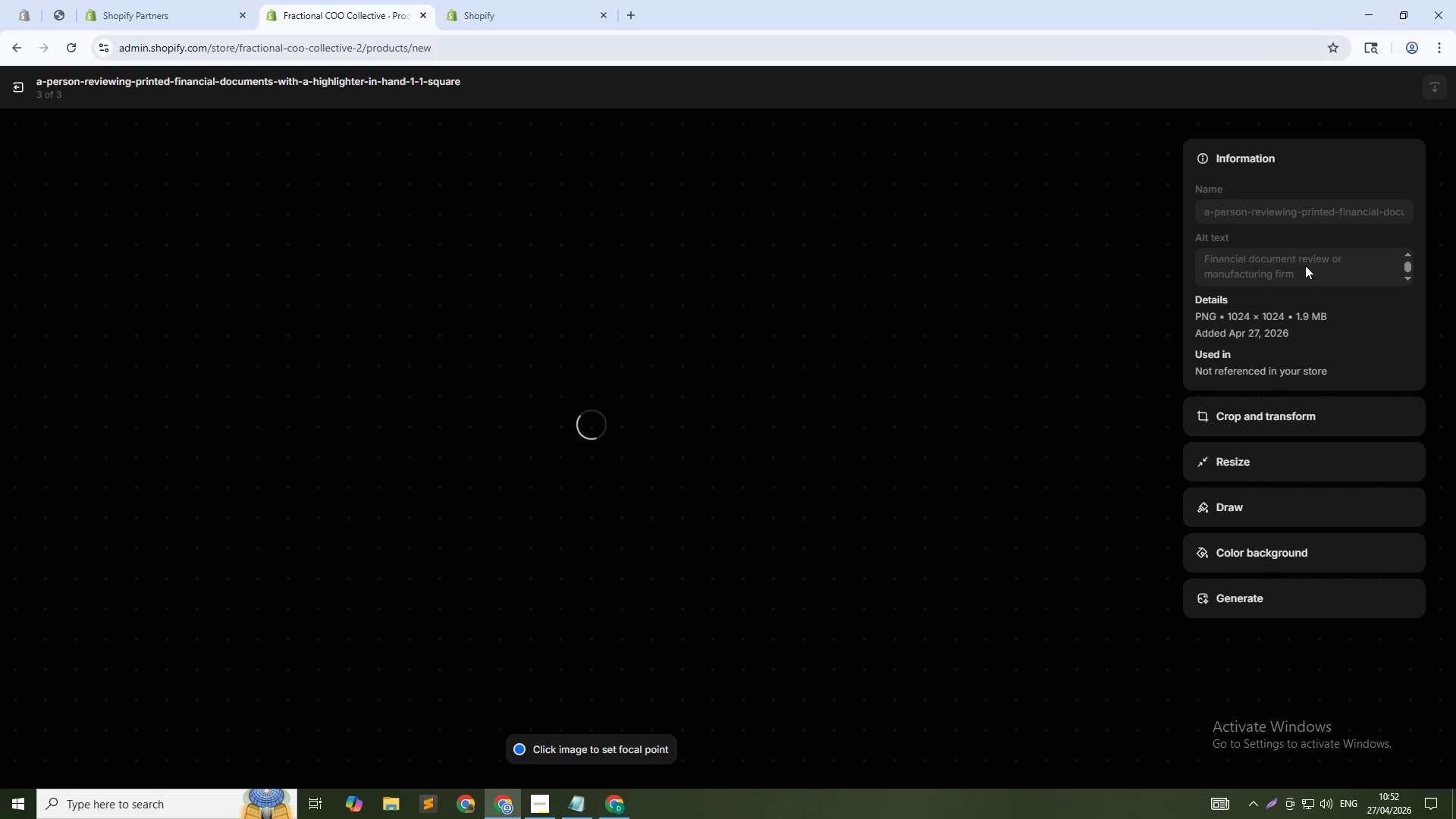 
left_click([1298, 265])
 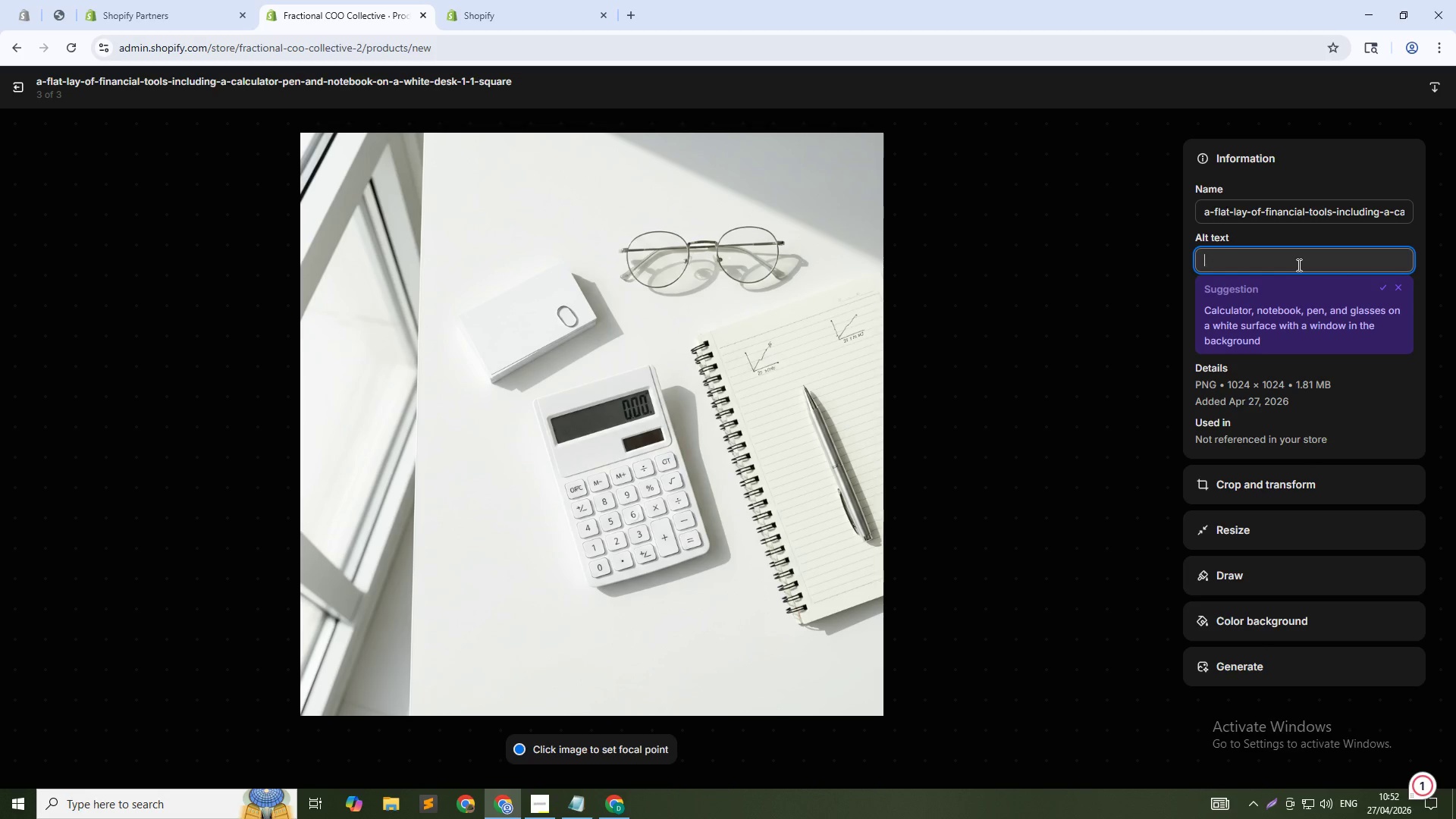 
hold_key(key=ShiftLeft, duration=1.5)
 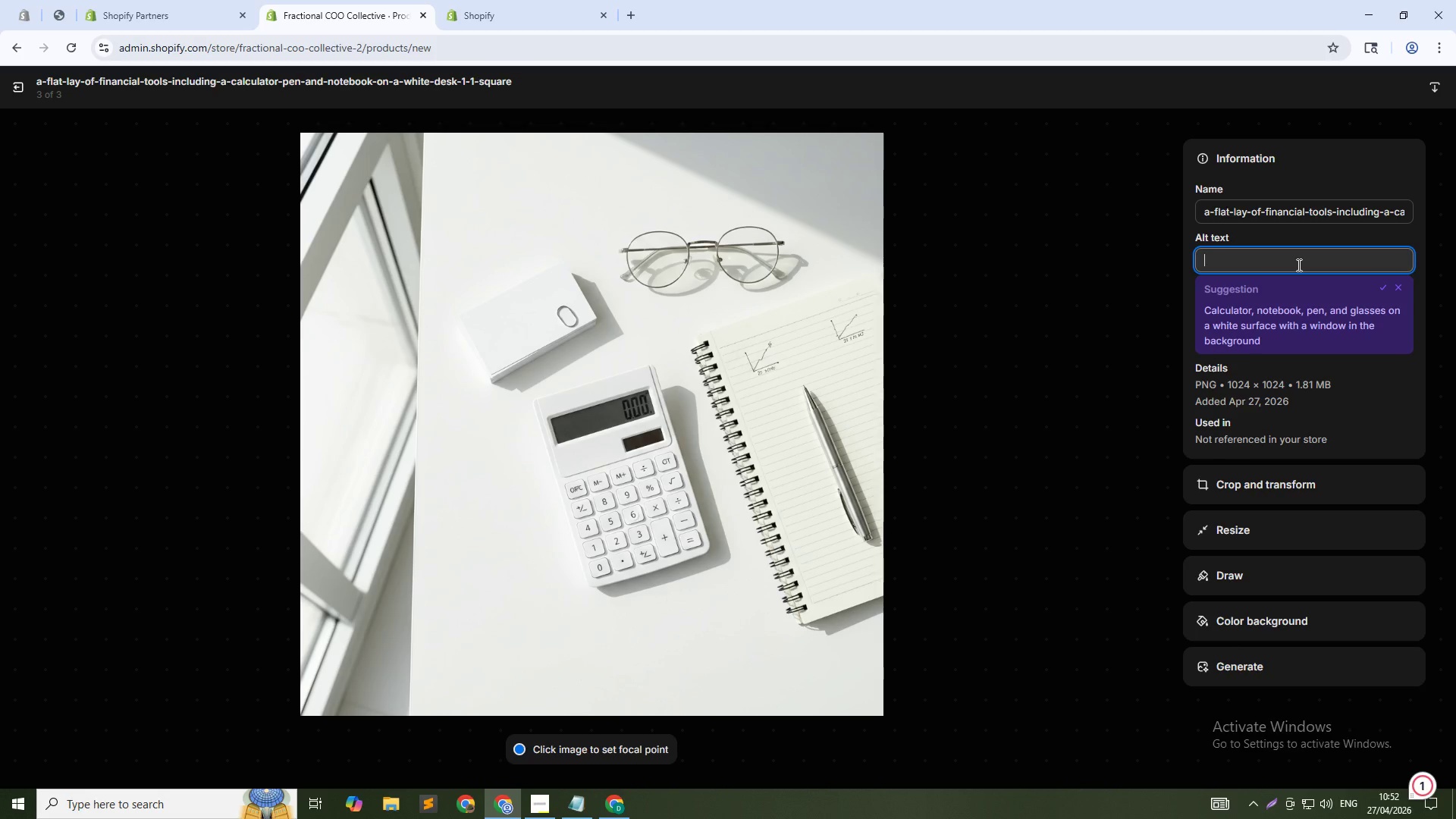 
type(Fian)
key(Backspace)
key(Backspace)
key(Backspace)
type(inancial planning tools flat lay SOP kit)
 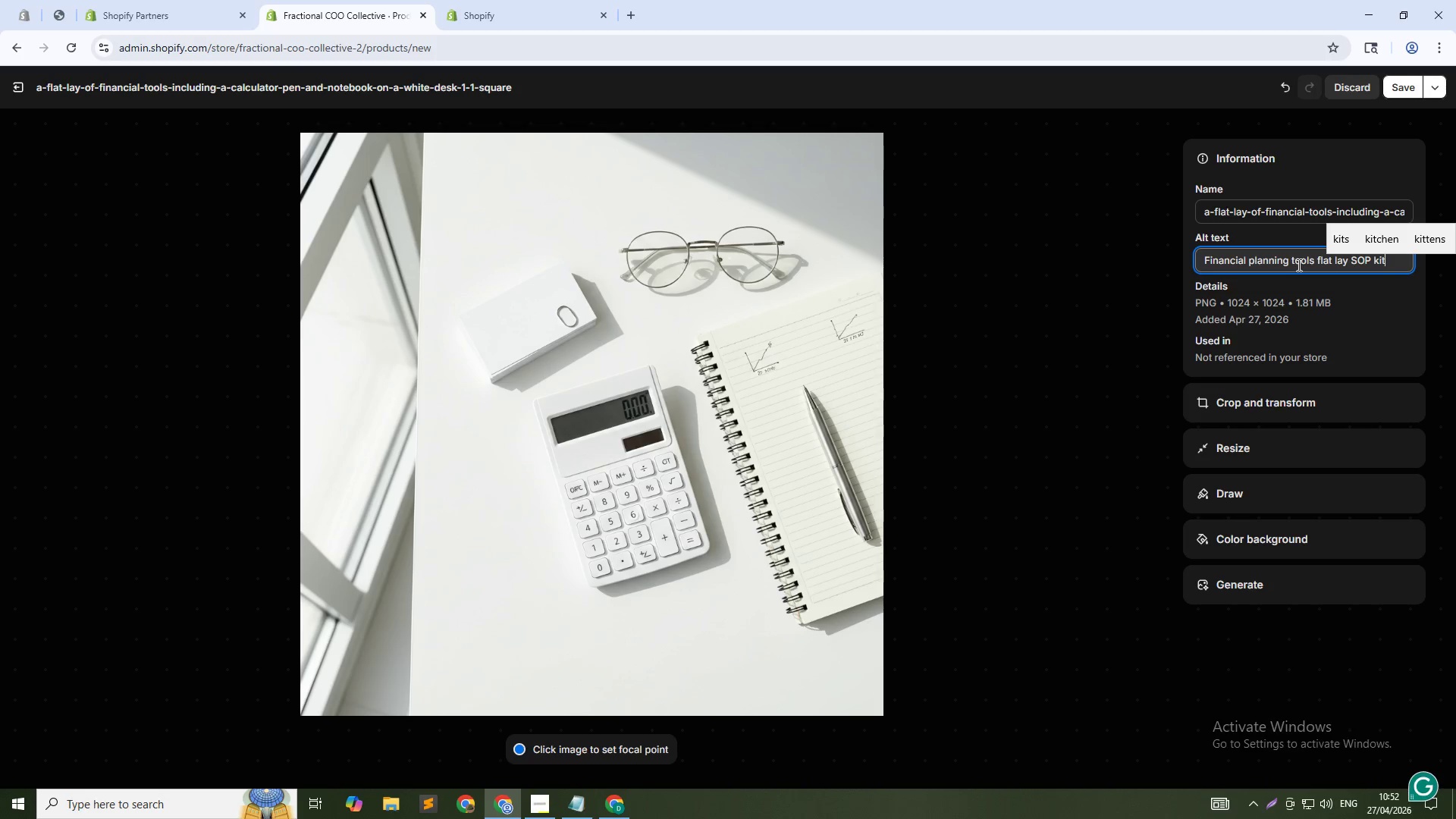 
wait(7.73)
 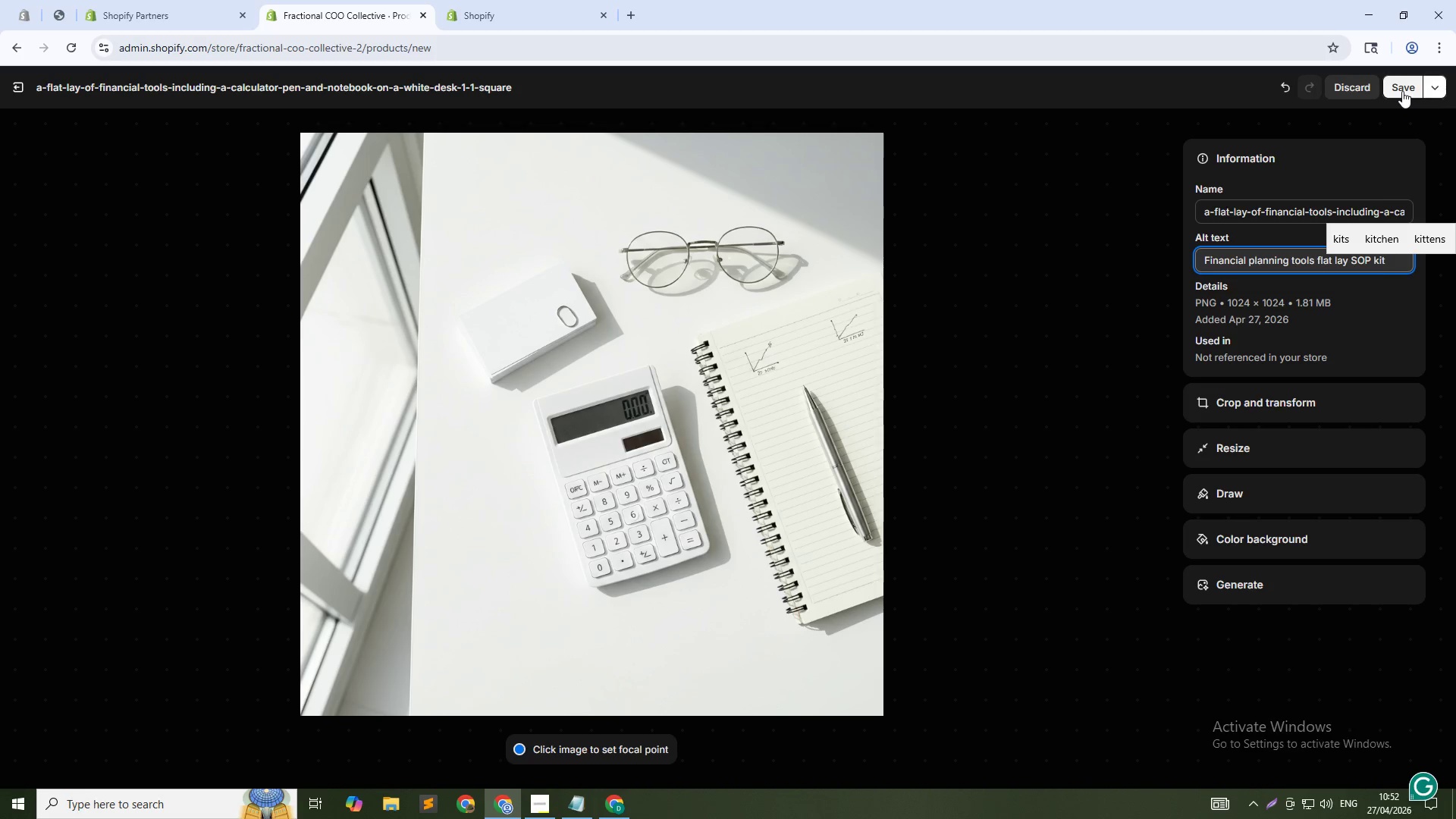 
left_click([1404, 88])
 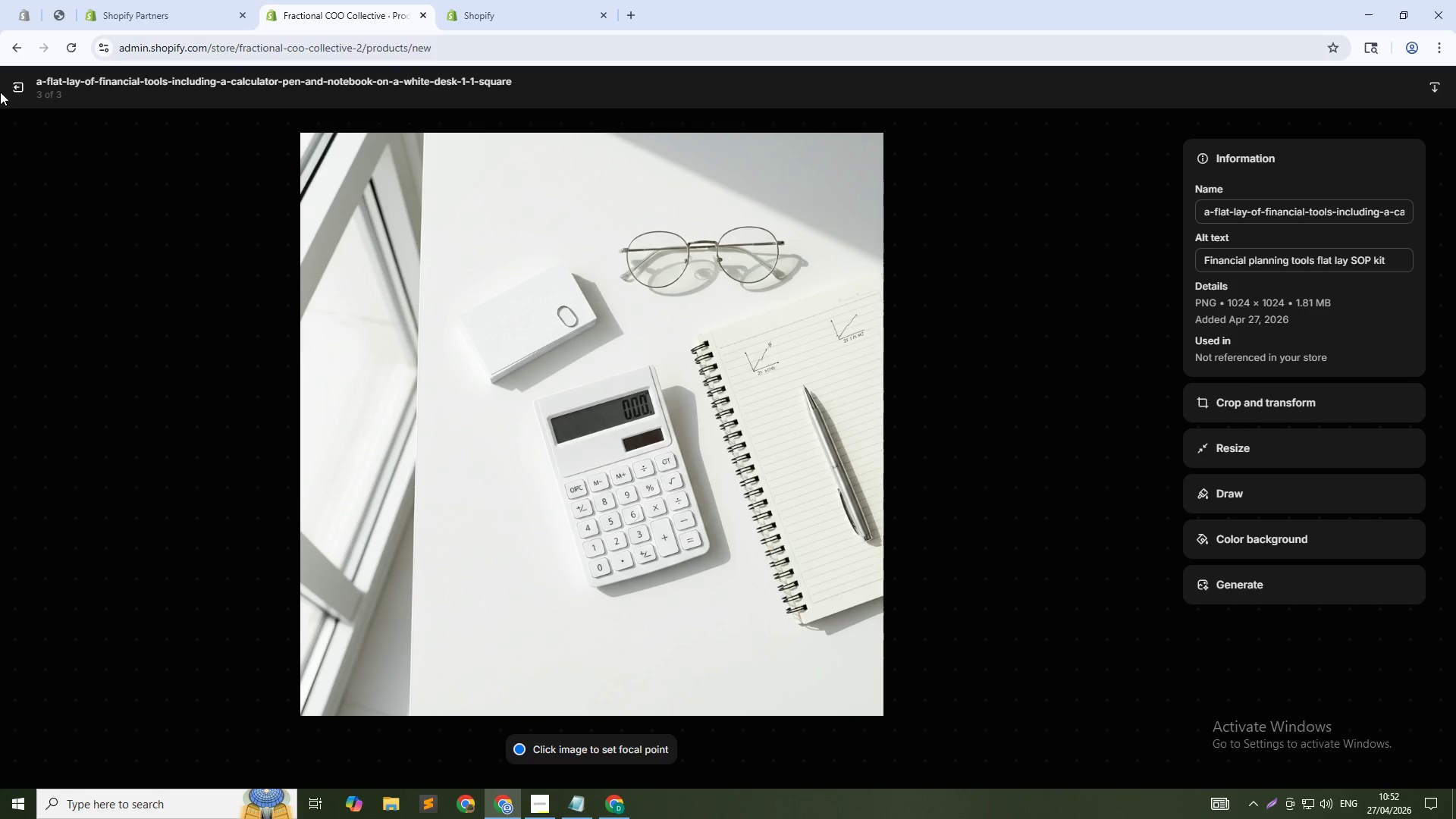 
left_click([8, 89])
 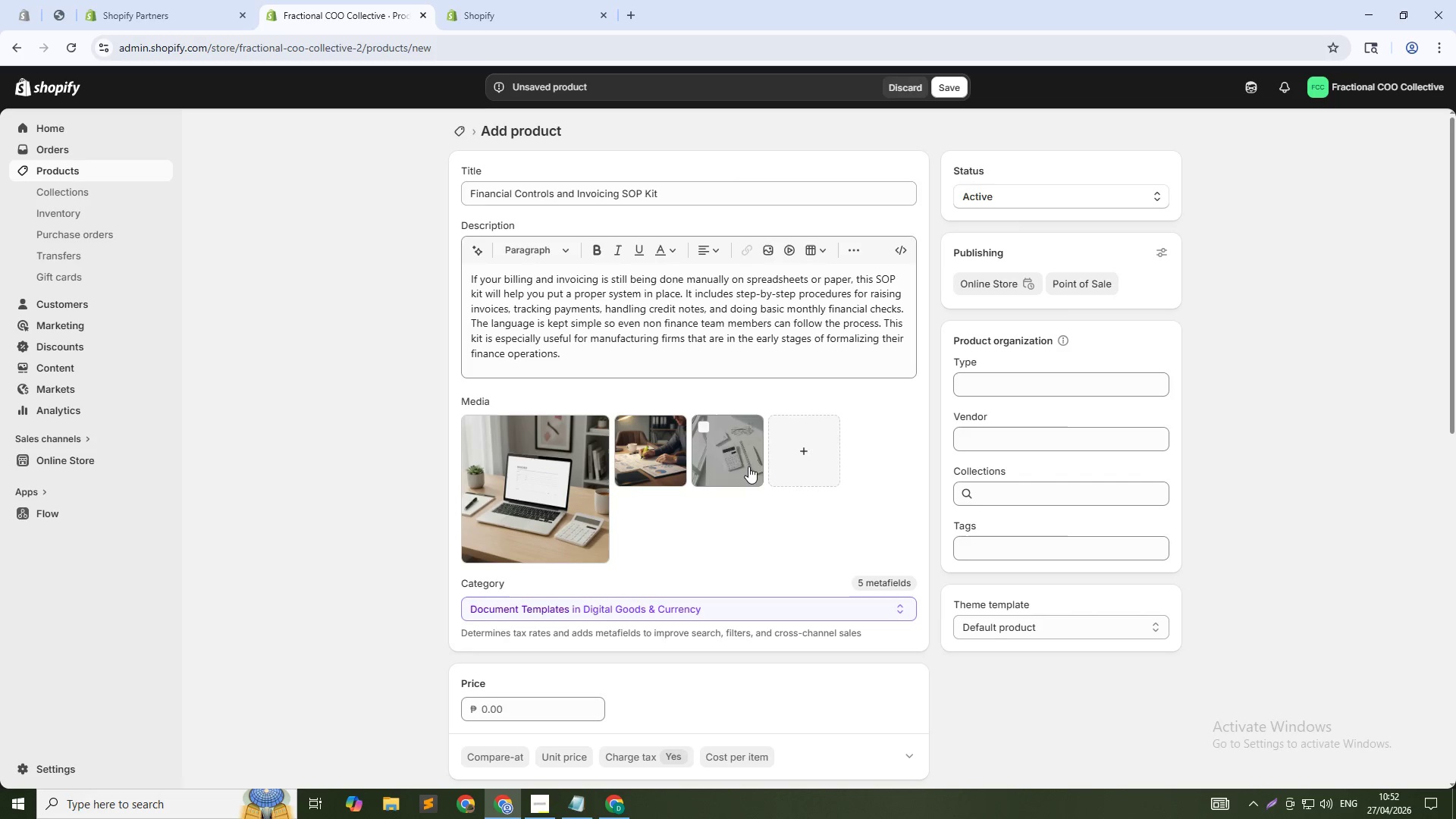 
scroll: coordinate [734, 474], scroll_direction: down, amount: 4.0
 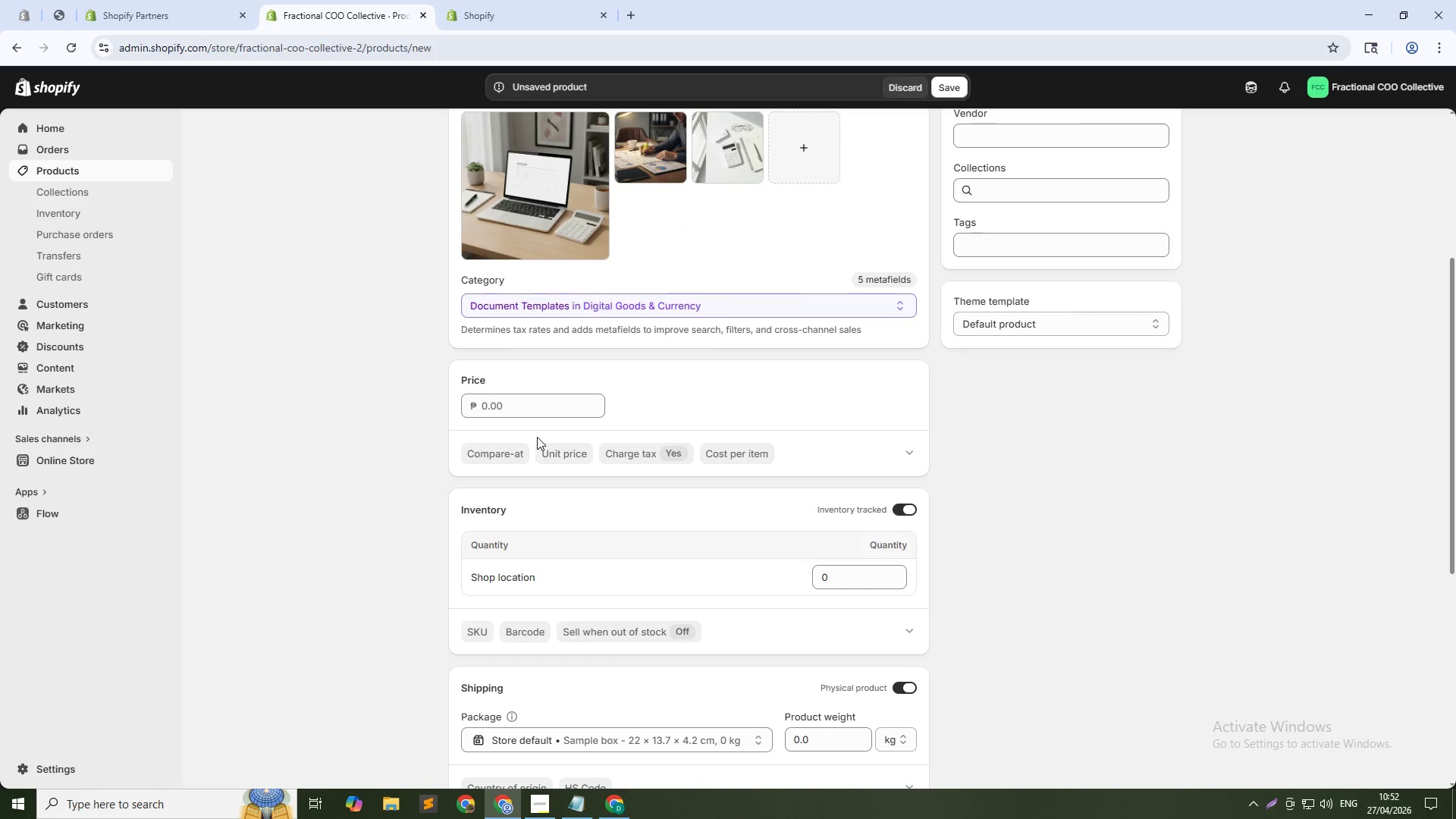 
left_click([547, 416])
 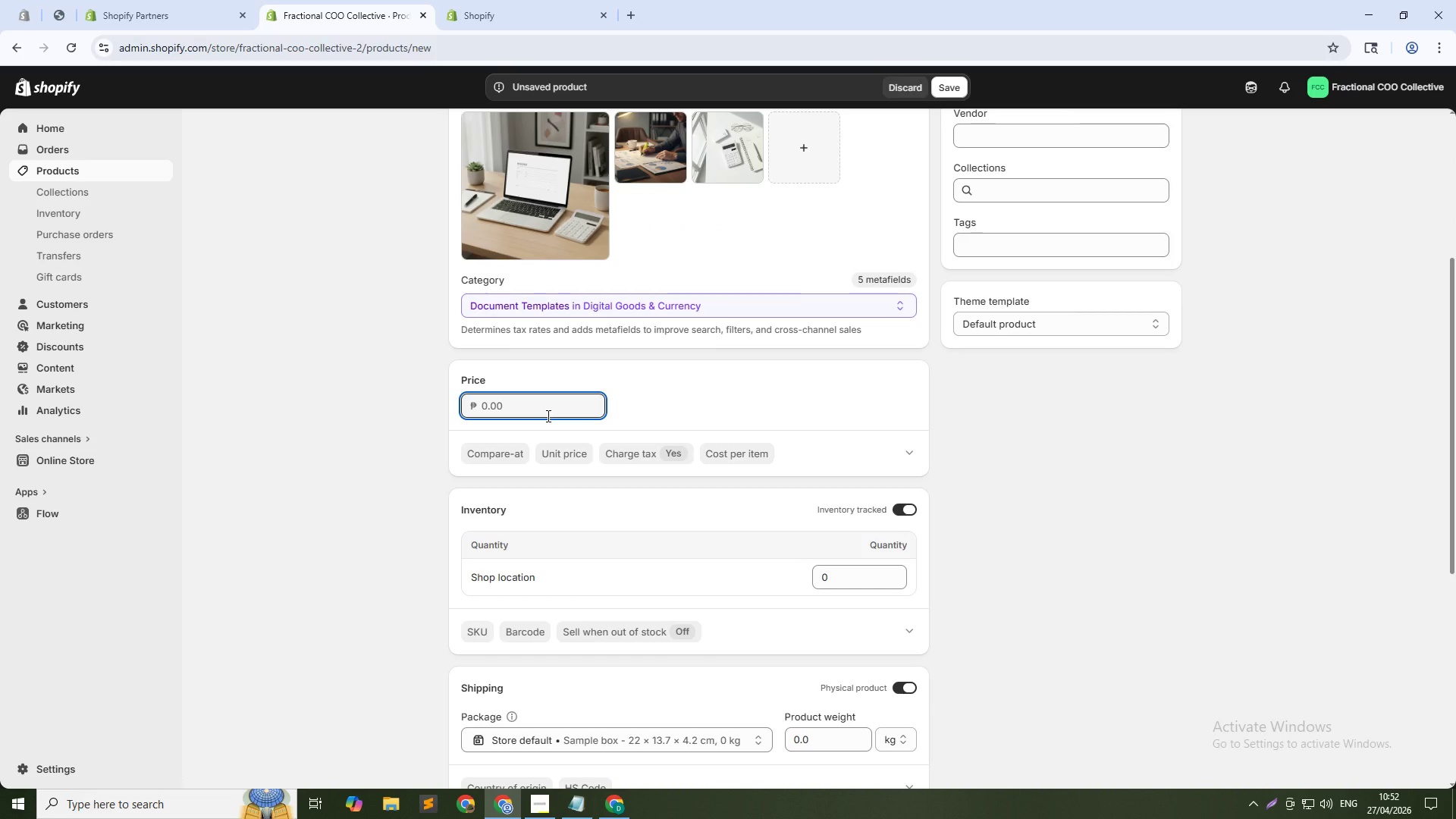 
key(Numpad4)
 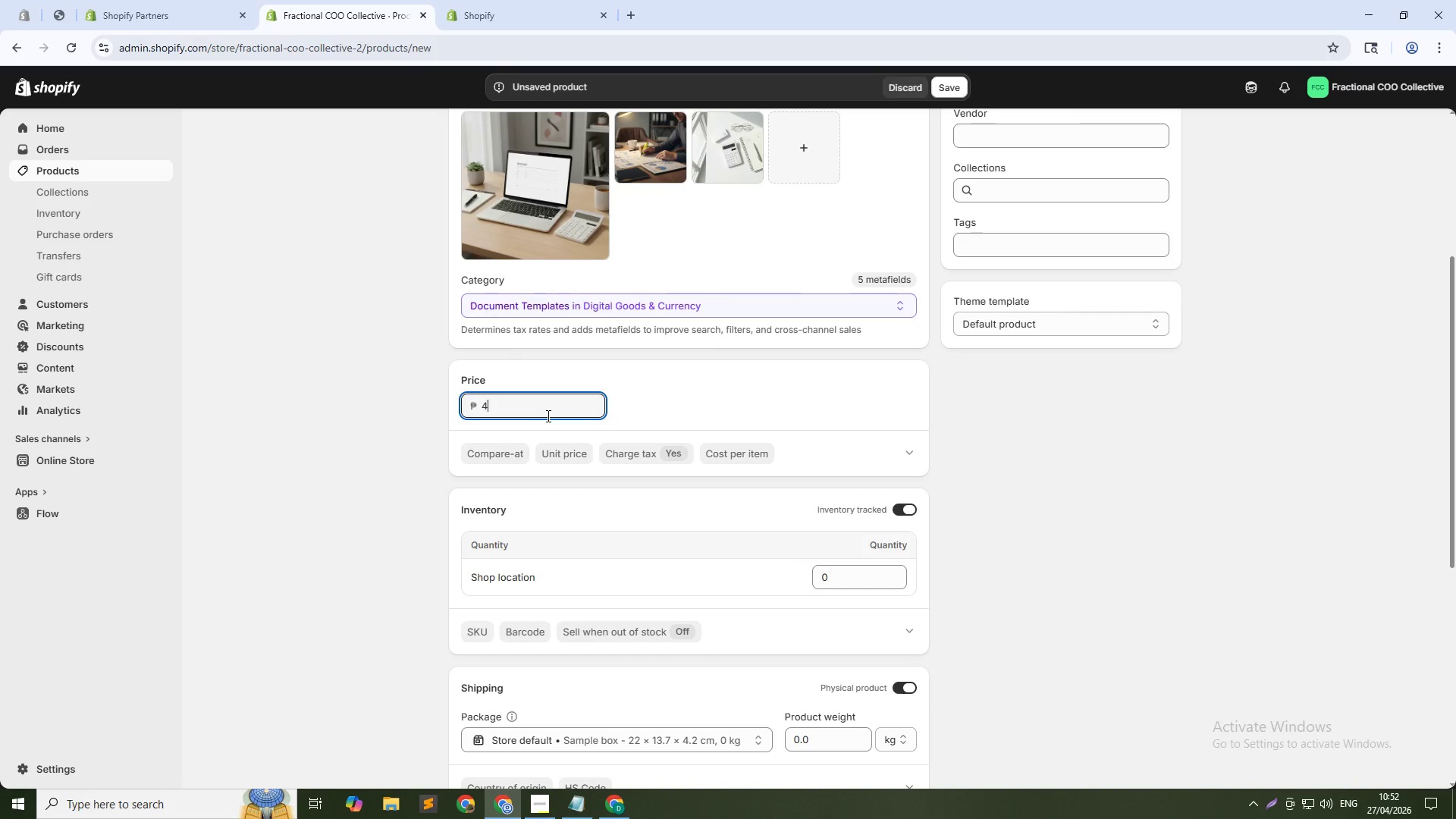 
key(Numpad9)
 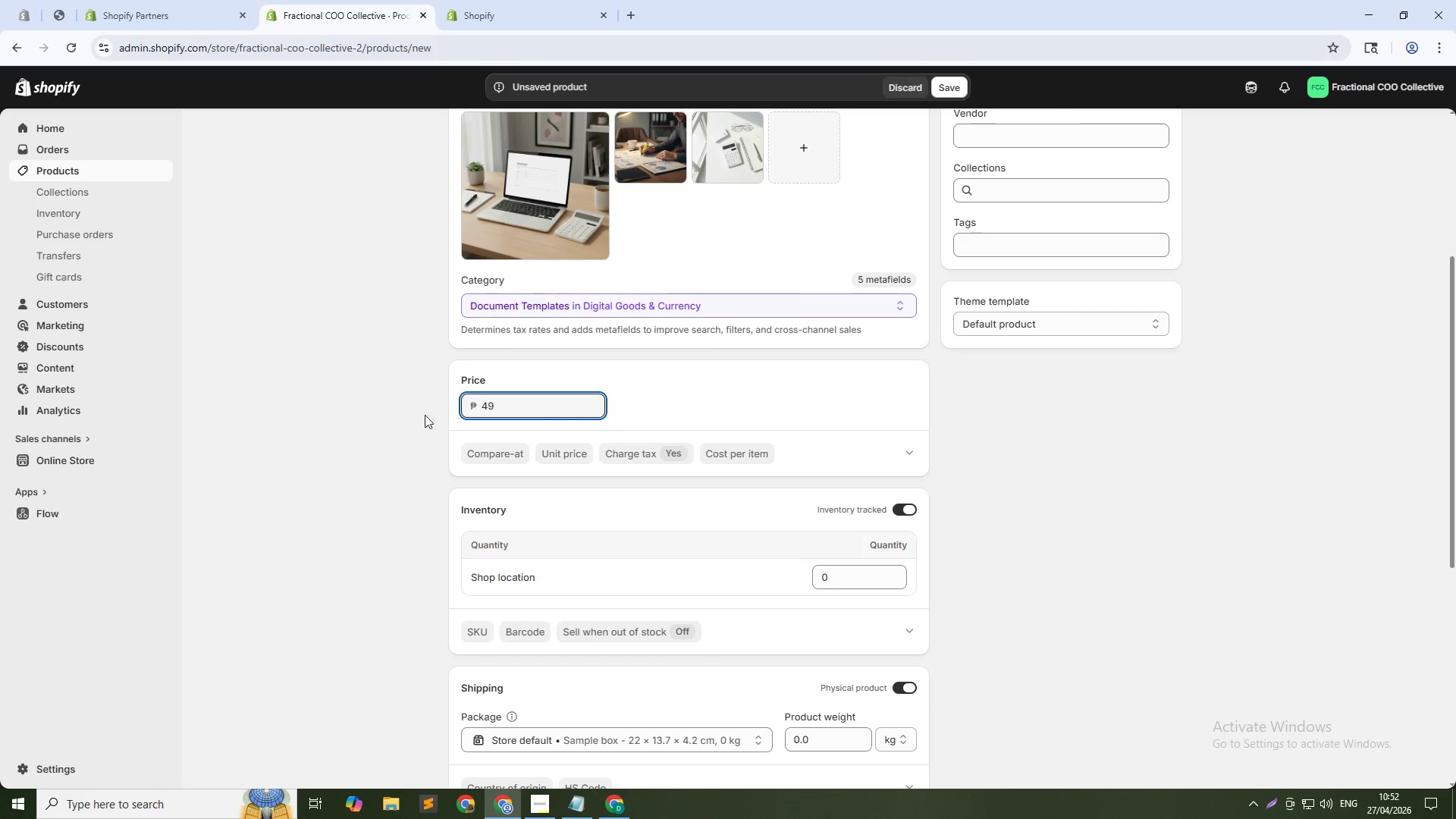 
left_click([428, 504])
 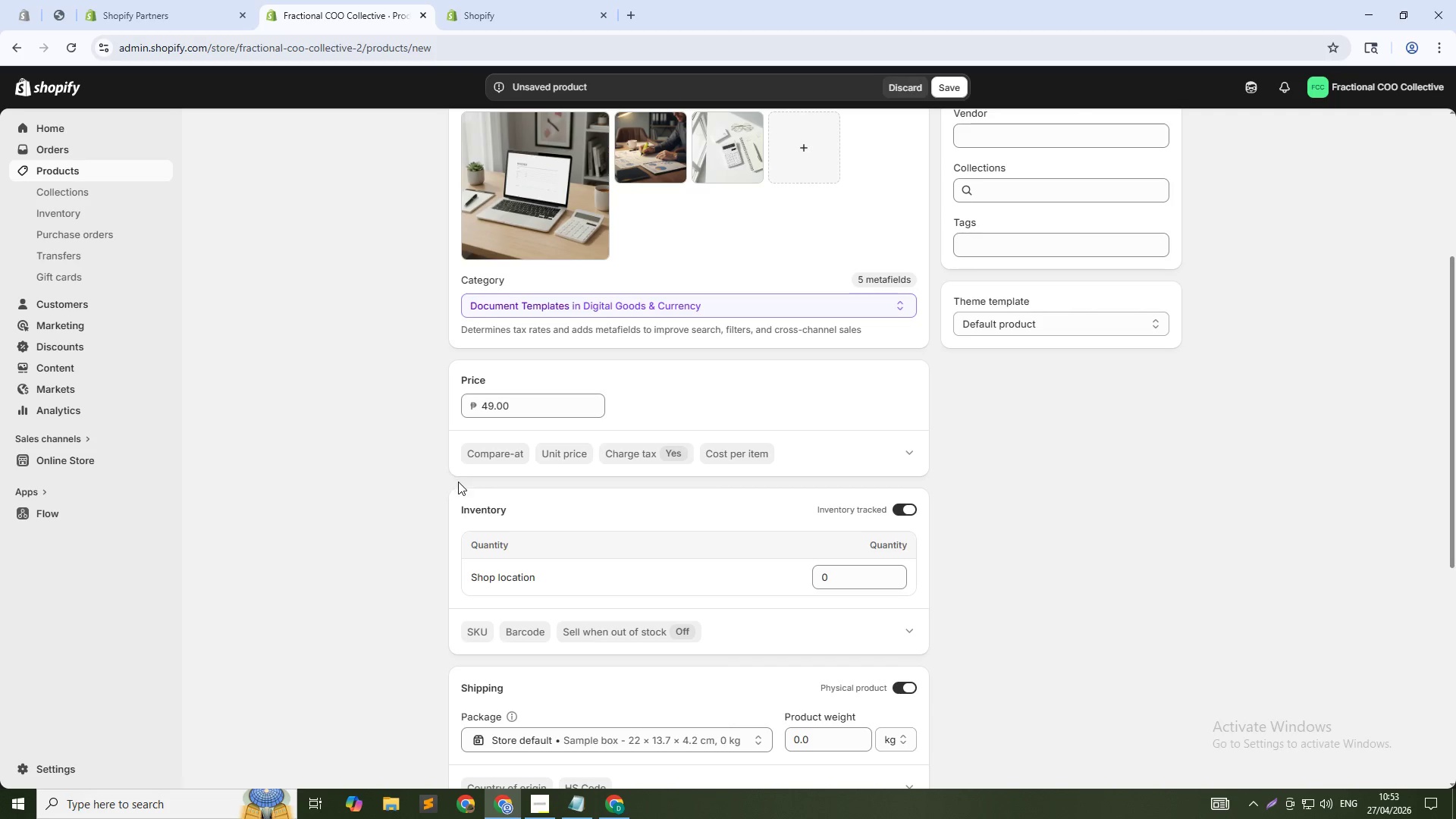 
wait(23.11)
 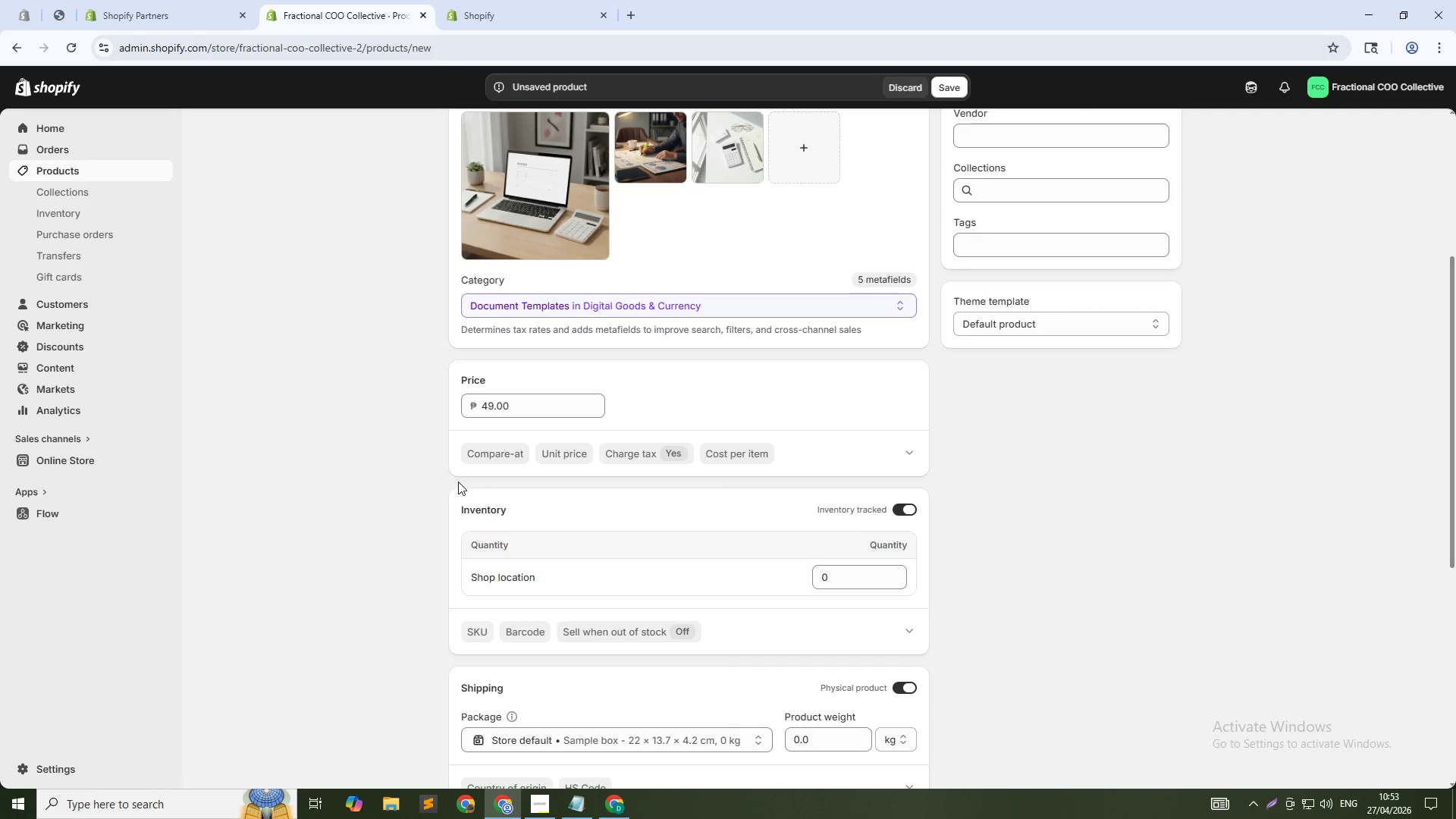 
scroll: coordinate [1017, 184], scroll_direction: up, amount: 1.0
 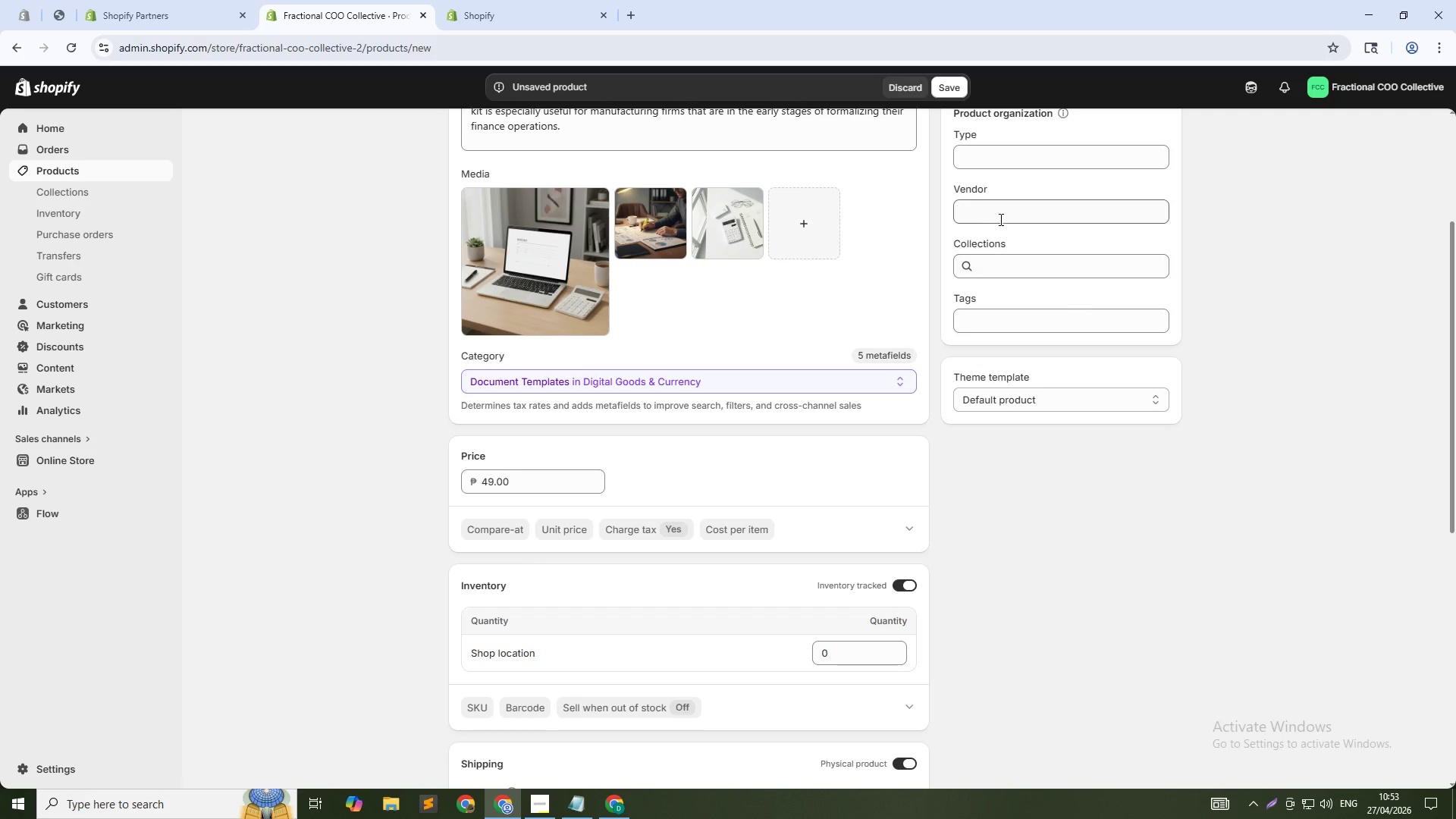 
left_click([1000, 212])
 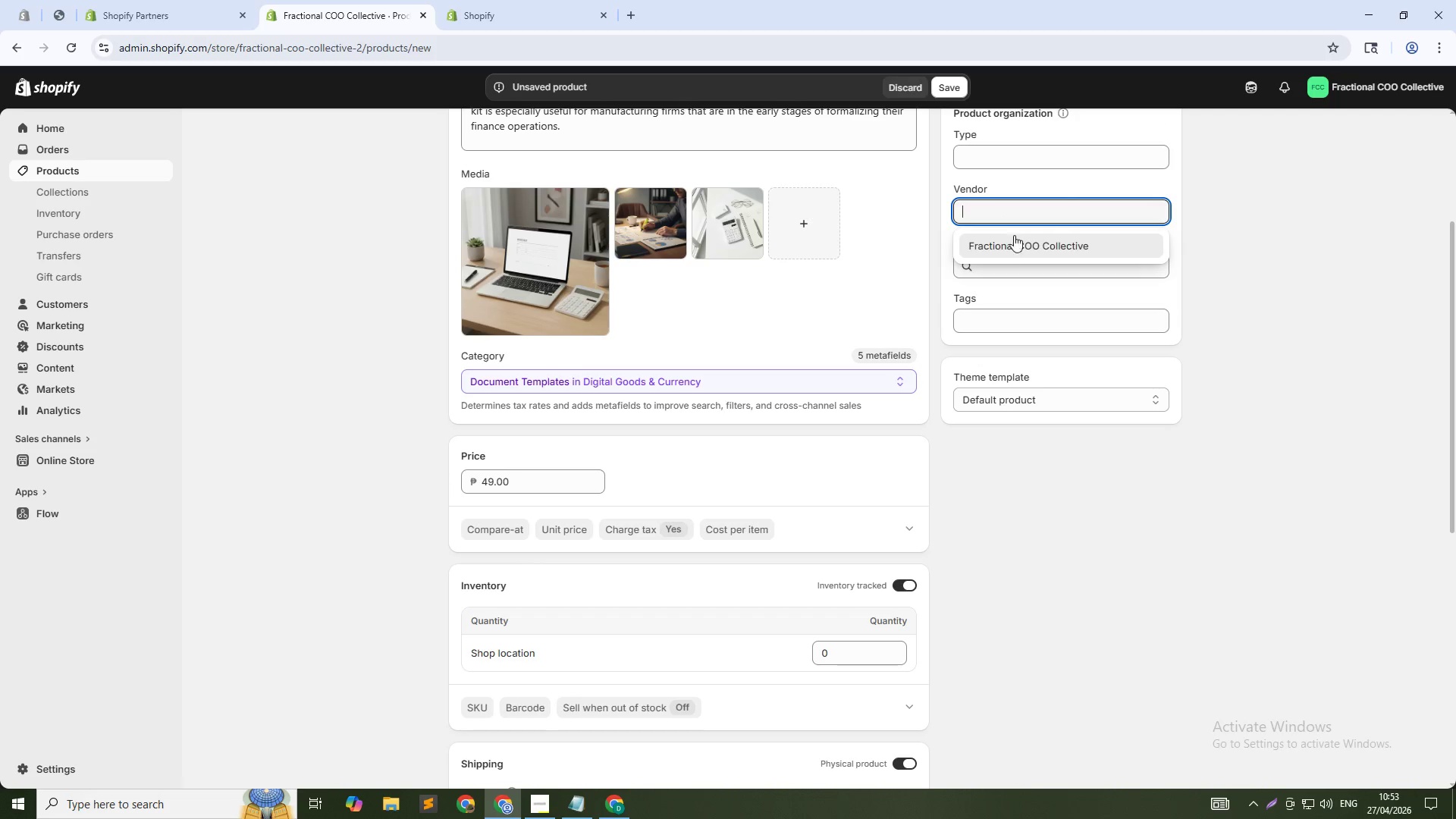 
left_click([1018, 240])
 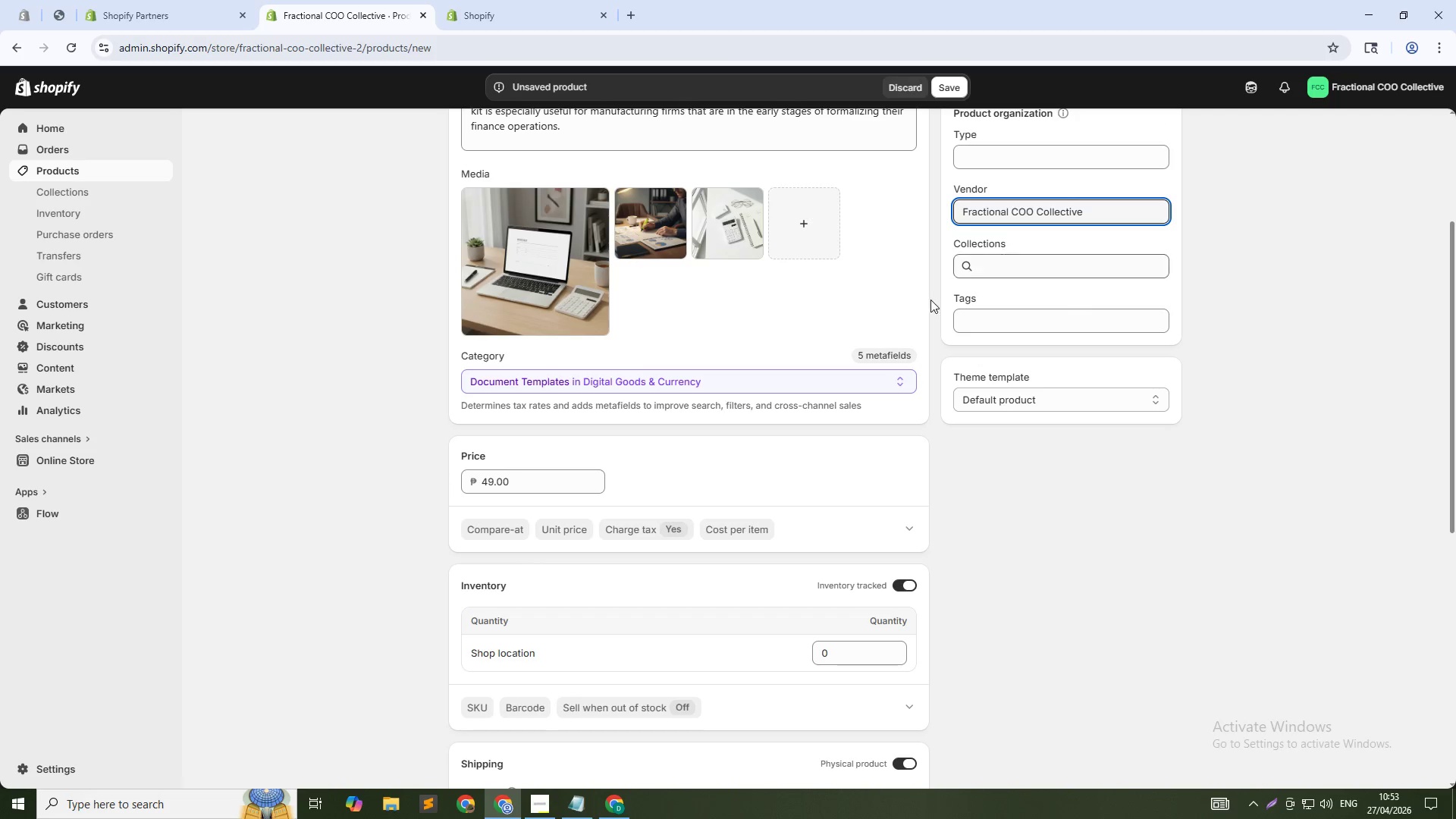 
scroll: coordinate [527, 473], scroll_direction: down, amount: 5.0
 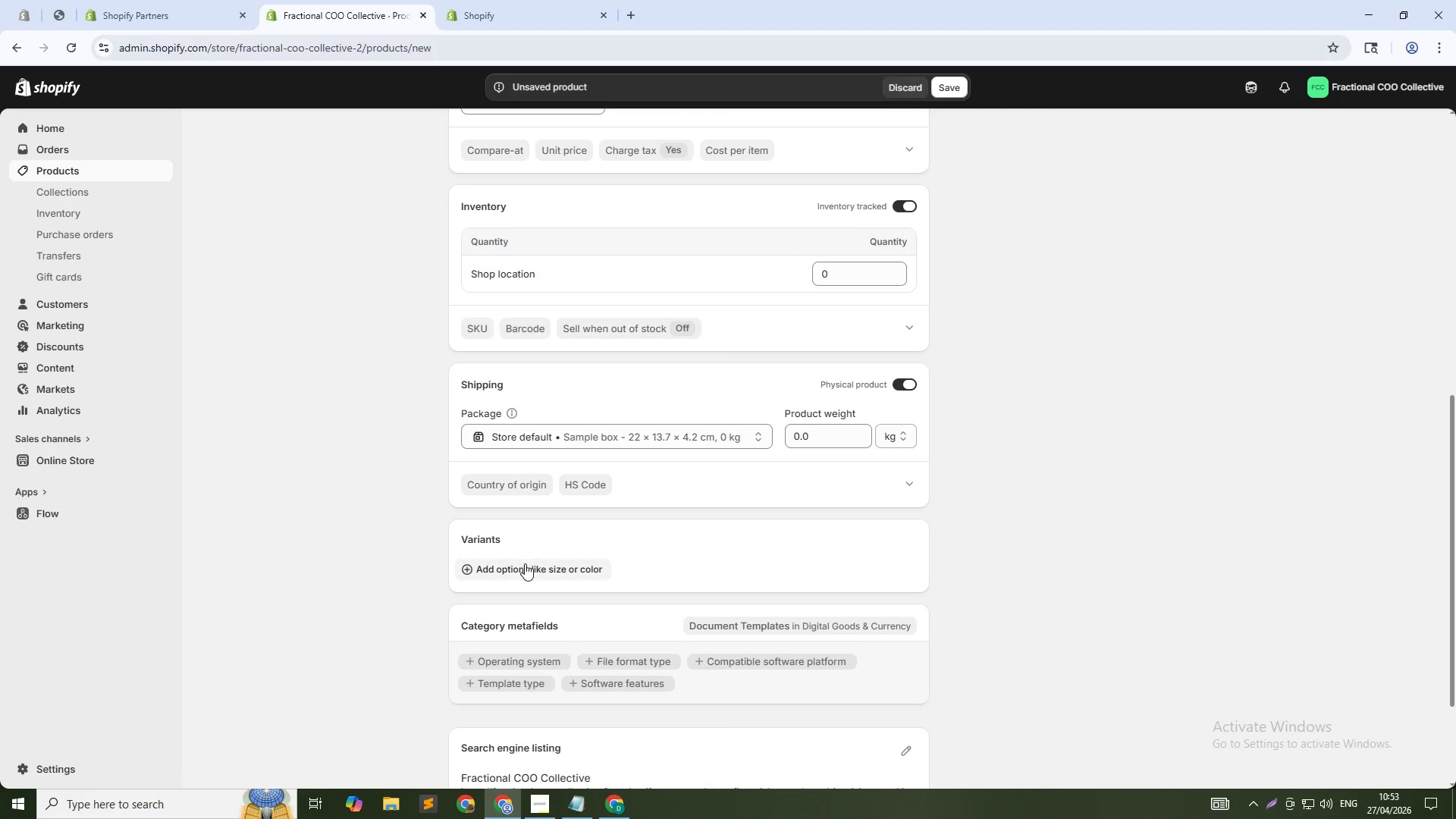 
left_click([526, 566])
 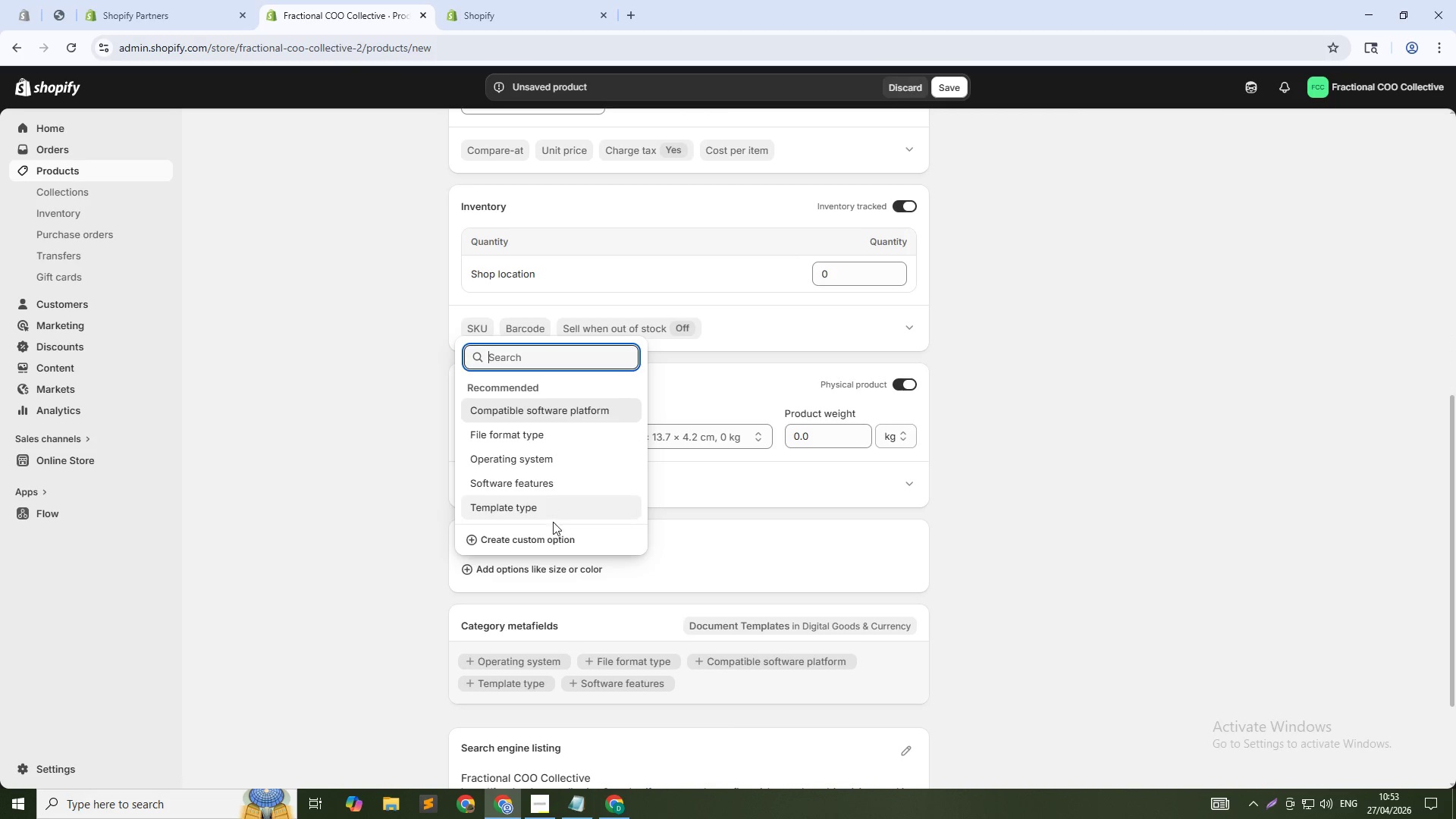 
left_click([555, 541])
 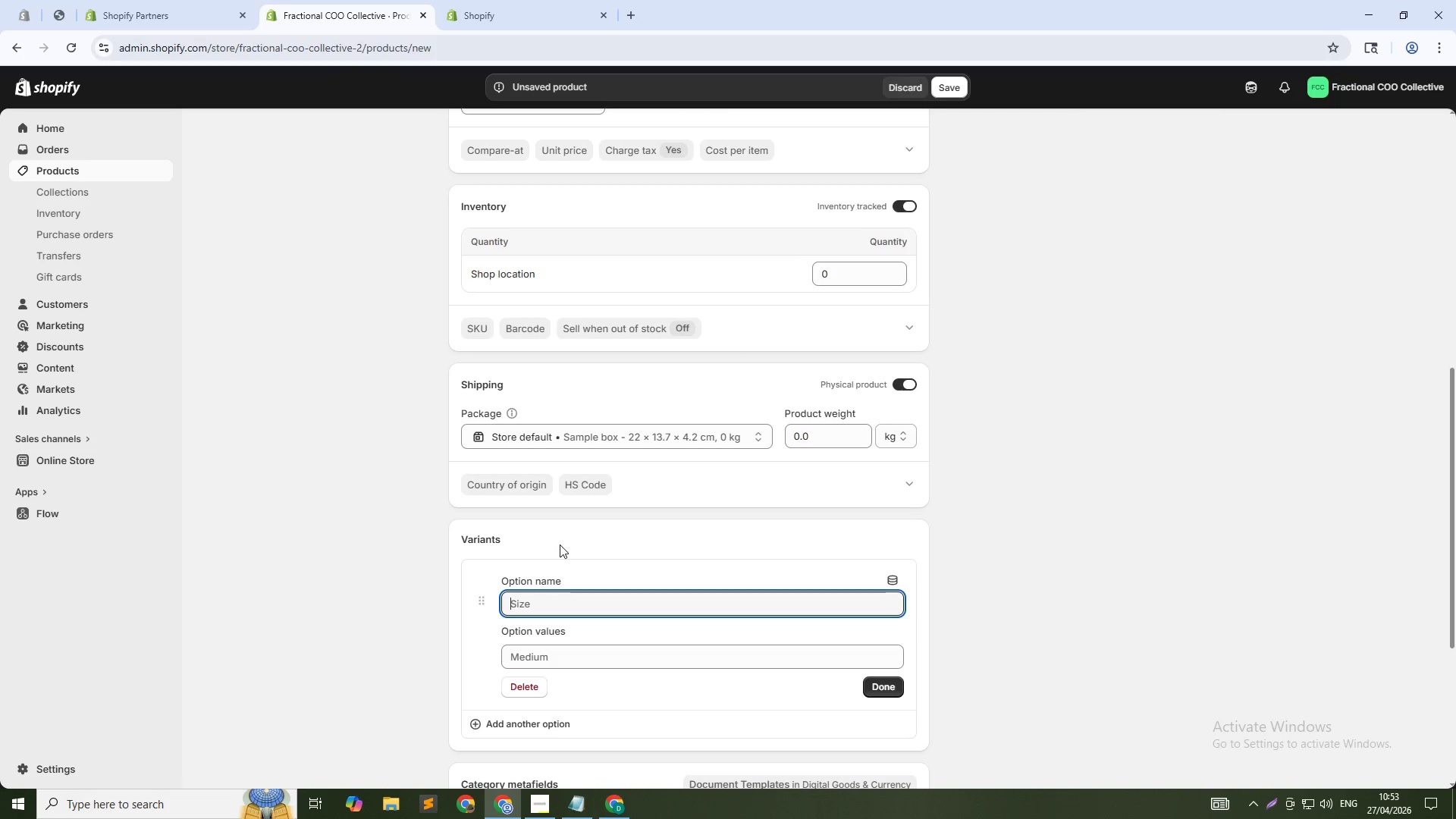 
type(Size)
 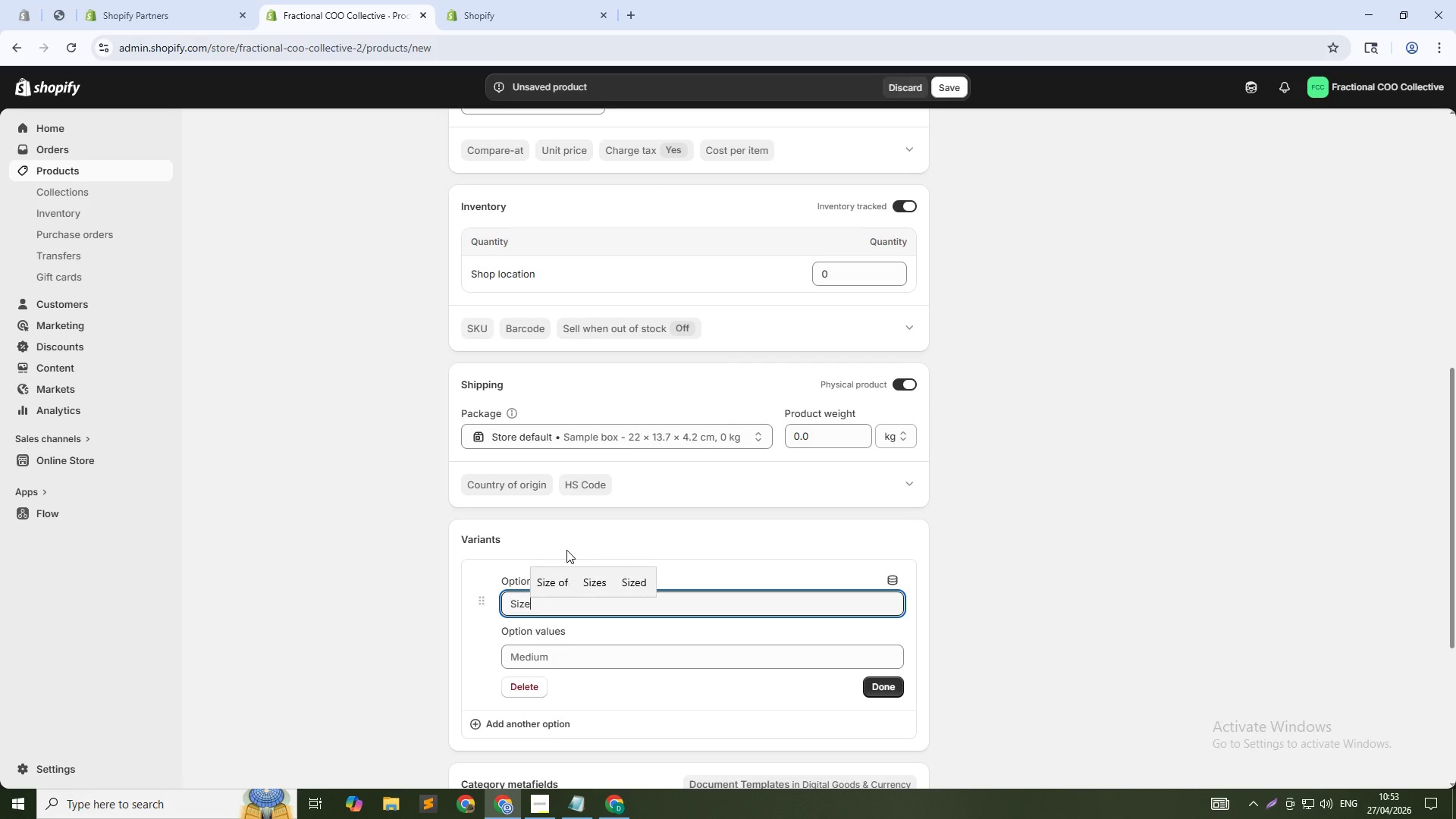 
key(Alt+AltLeft)
 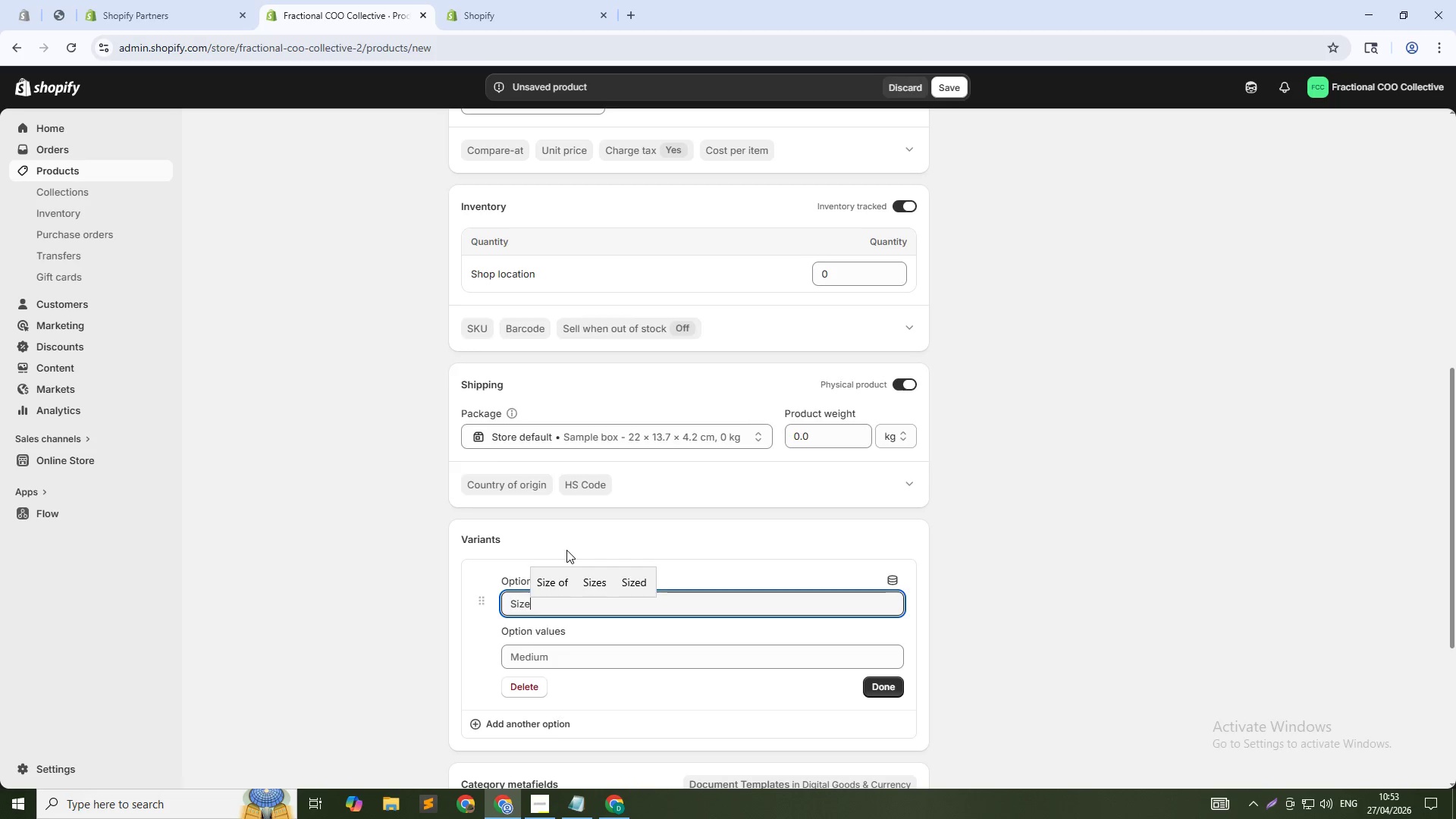 
key(Alt+Tab)
 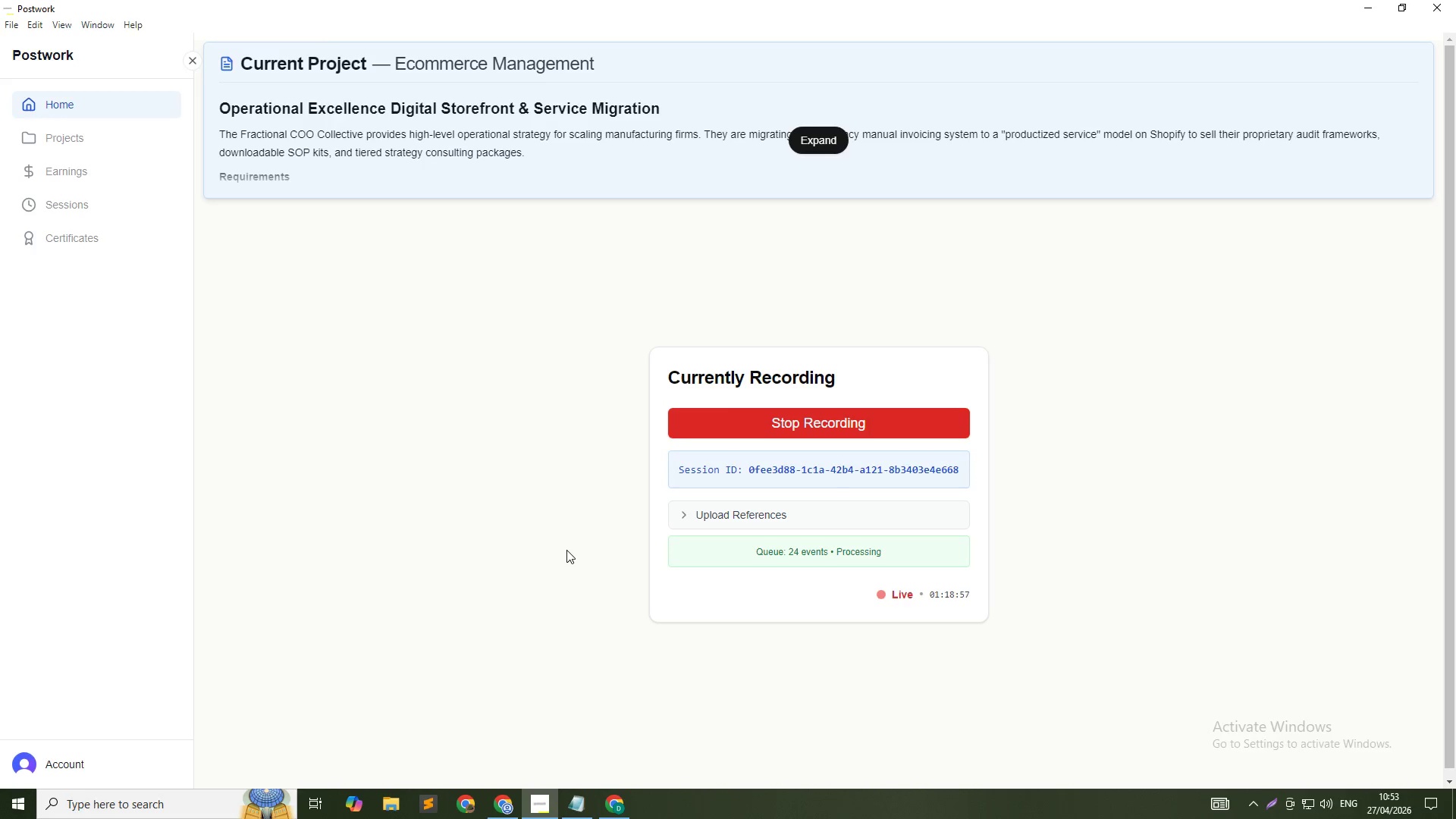 
key(Alt+AltLeft)
 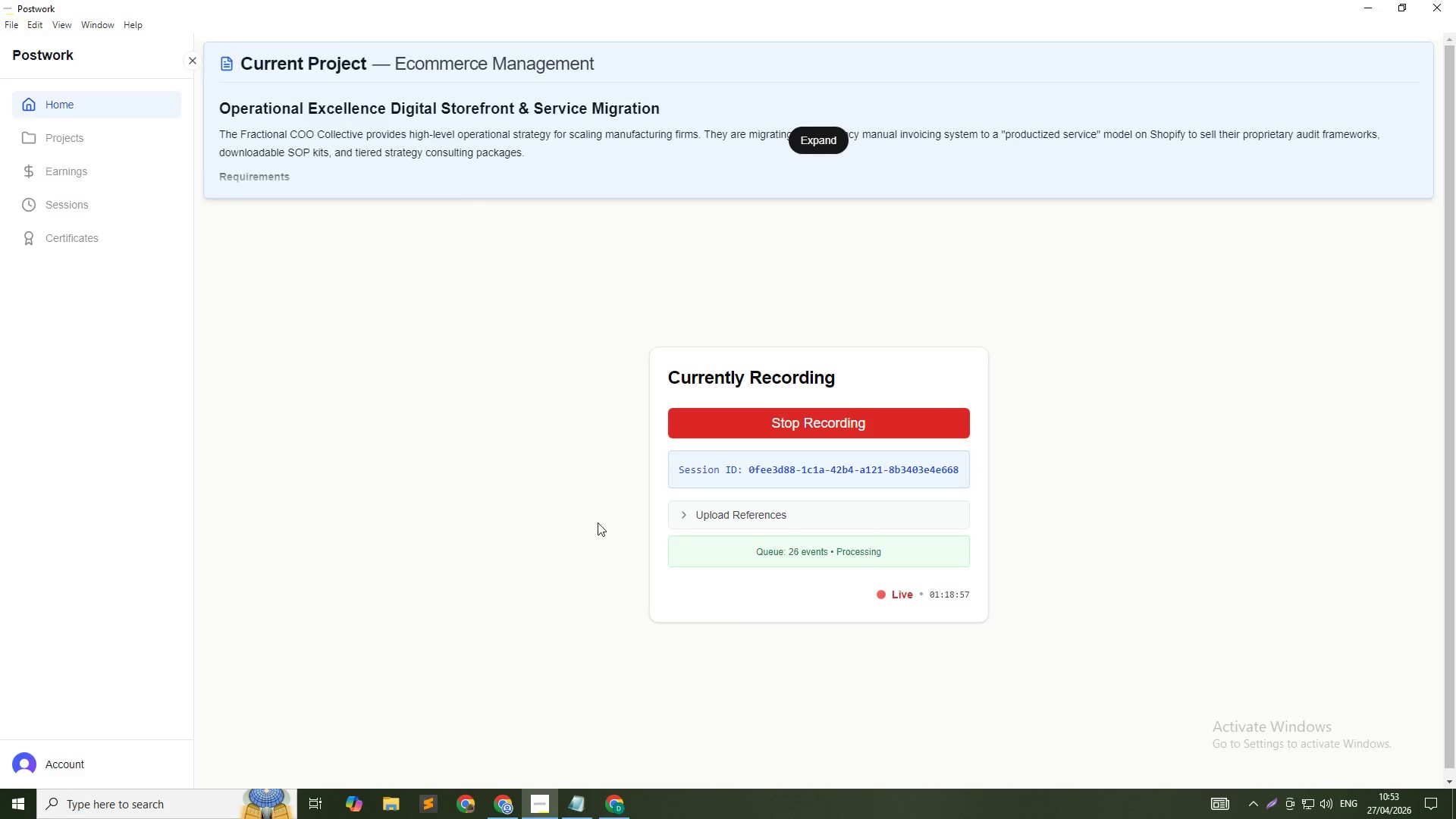 
key(Tab)
type(Small - 1 to 50 employees)
 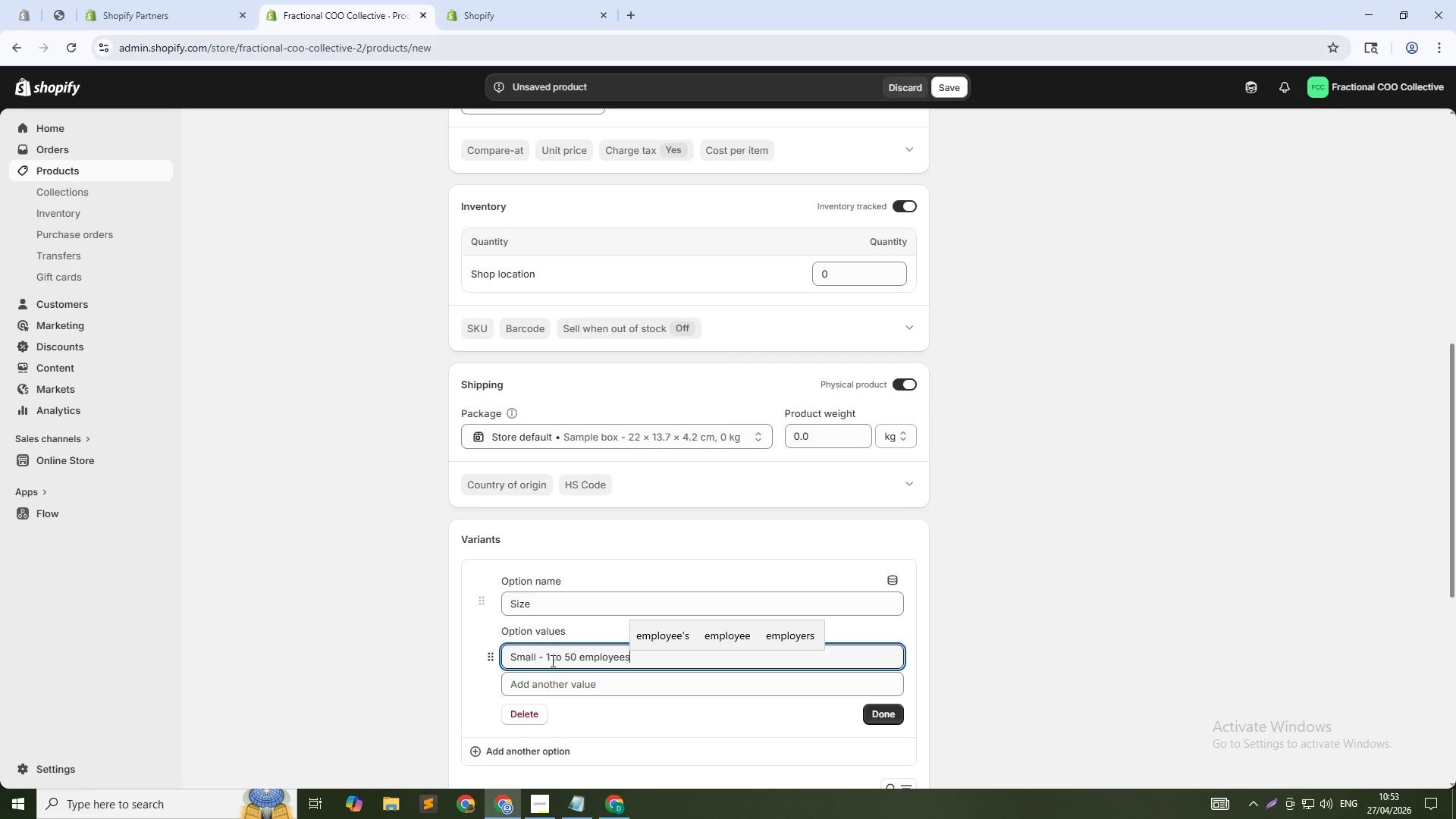 
key(Enter)
 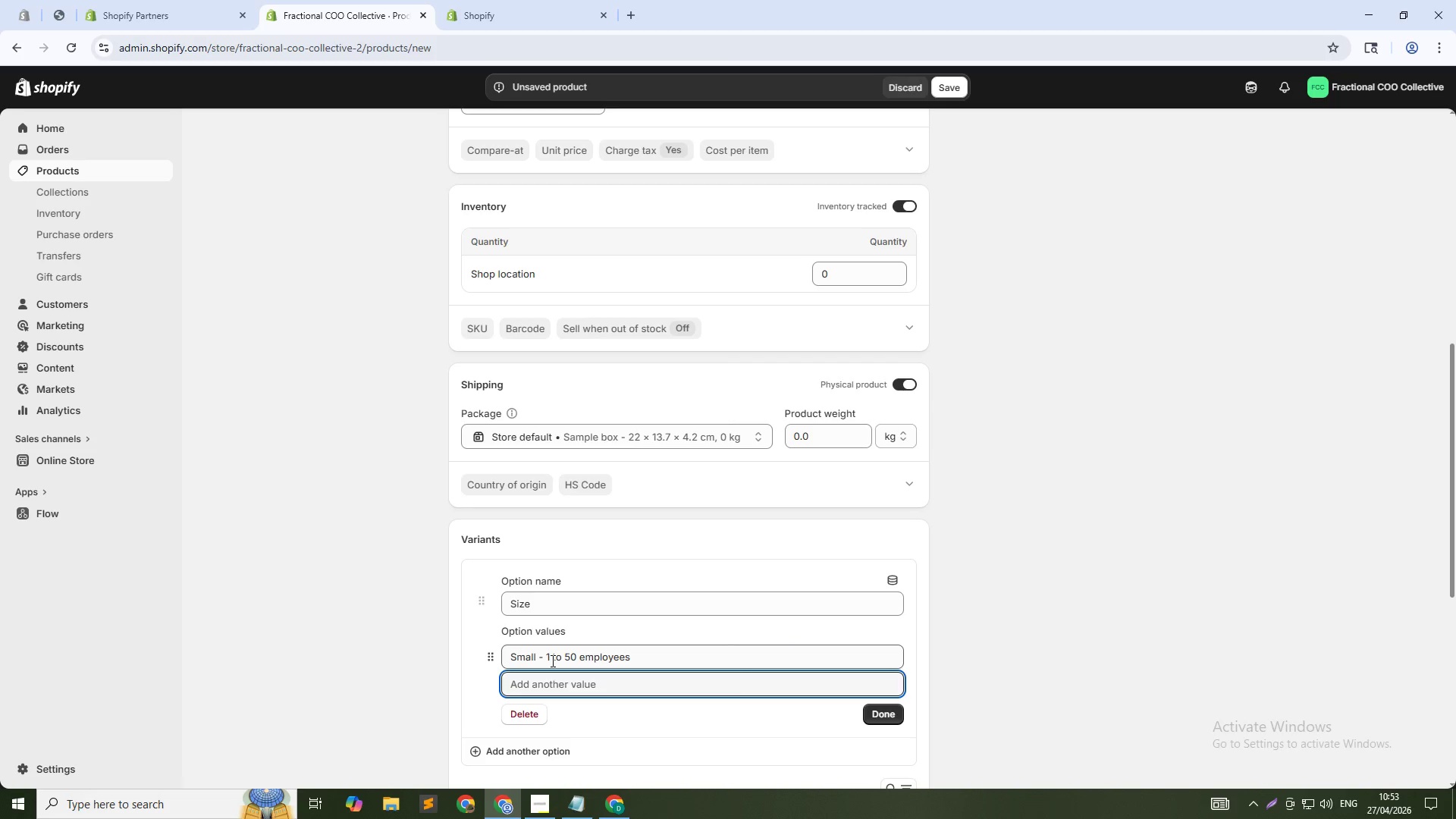 
type(Medium - 51 to 200 employees)
key(NumpadEnter)
type(Large - 200 plus employees)
 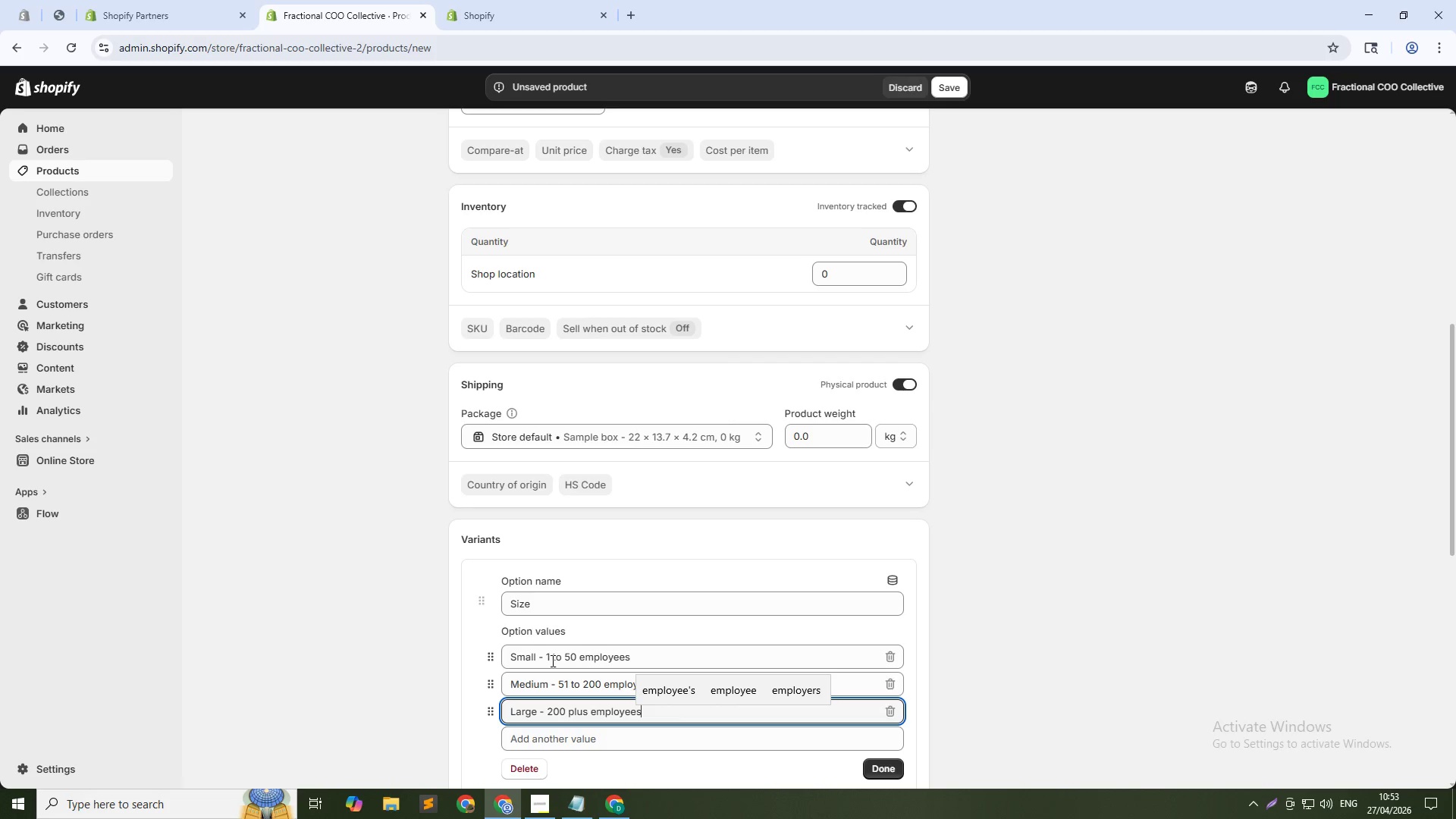 
scroll: coordinate [686, 708], scroll_direction: down, amount: 3.0
 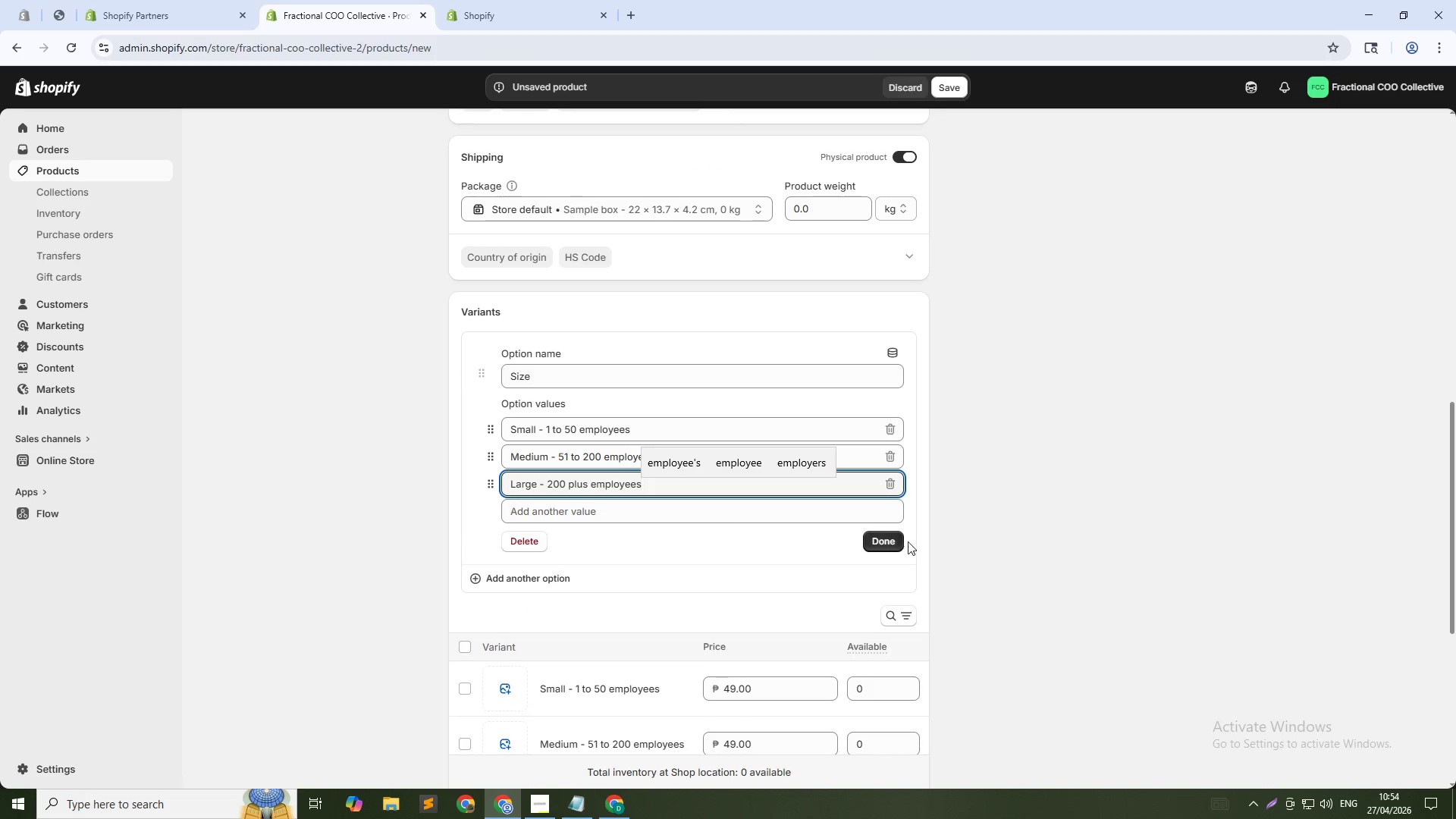 
left_click([889, 541])
 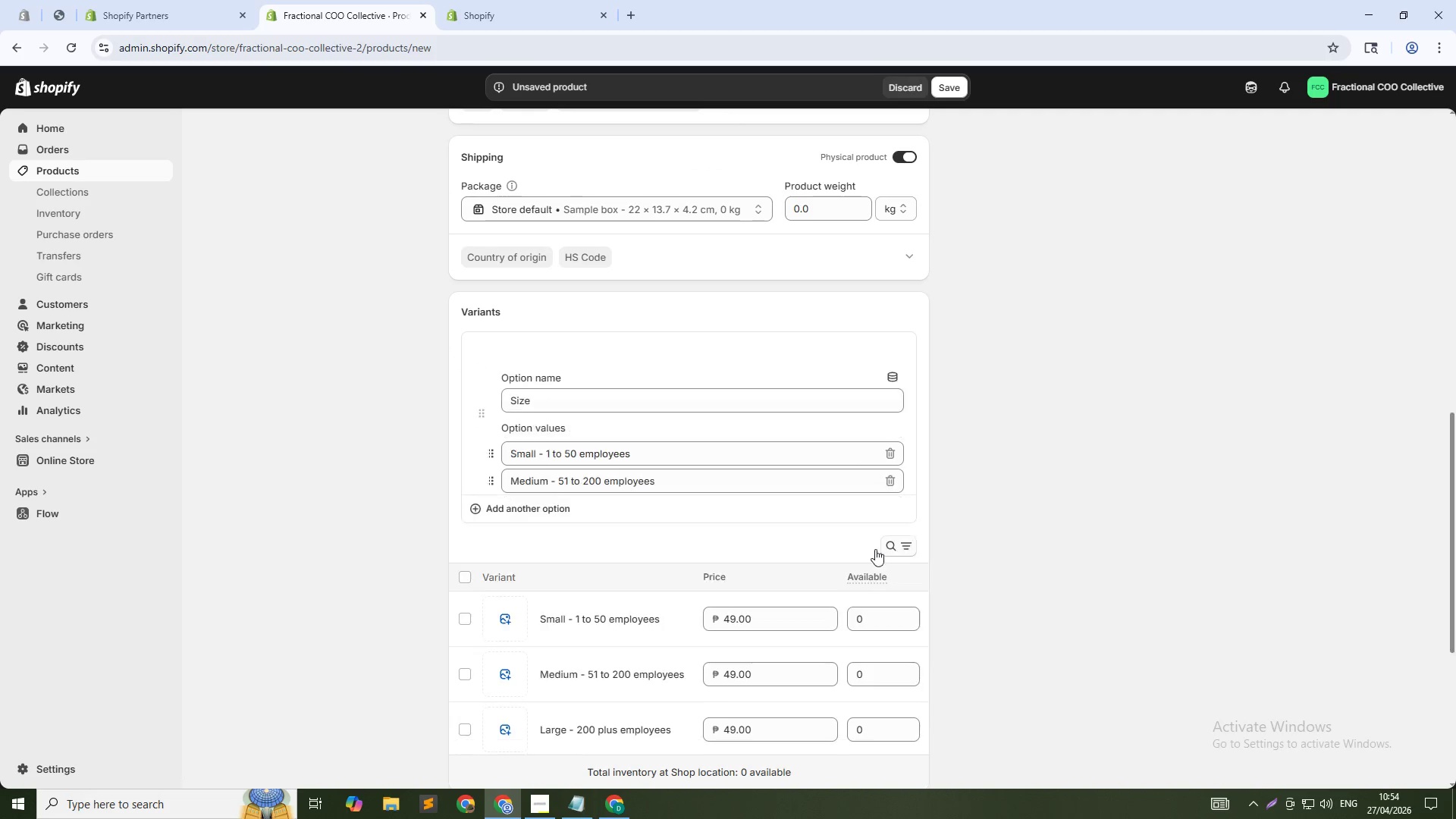 
scroll: coordinate [873, 553], scroll_direction: down, amount: 2.0
 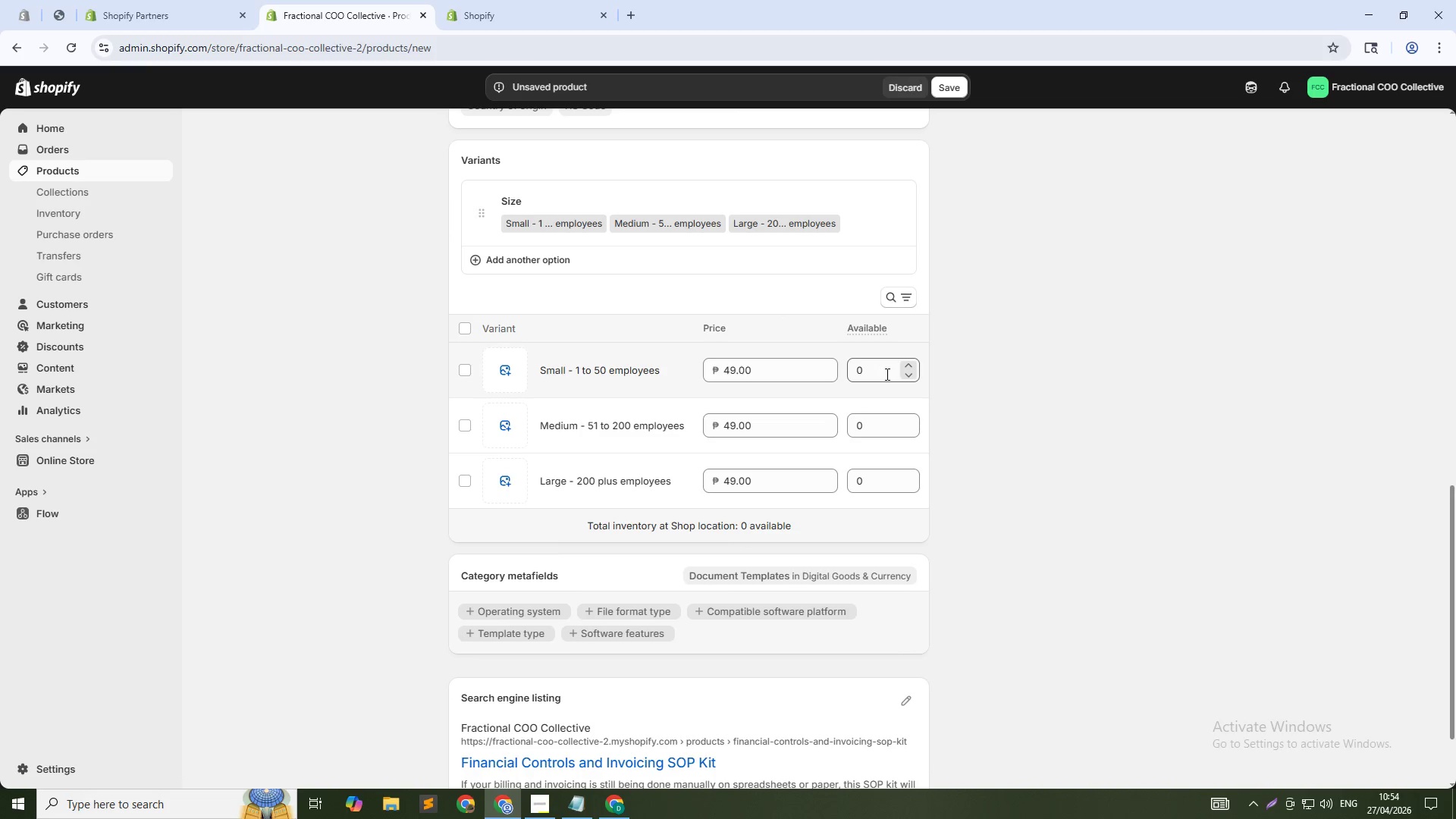 
double_click([872, 372])
 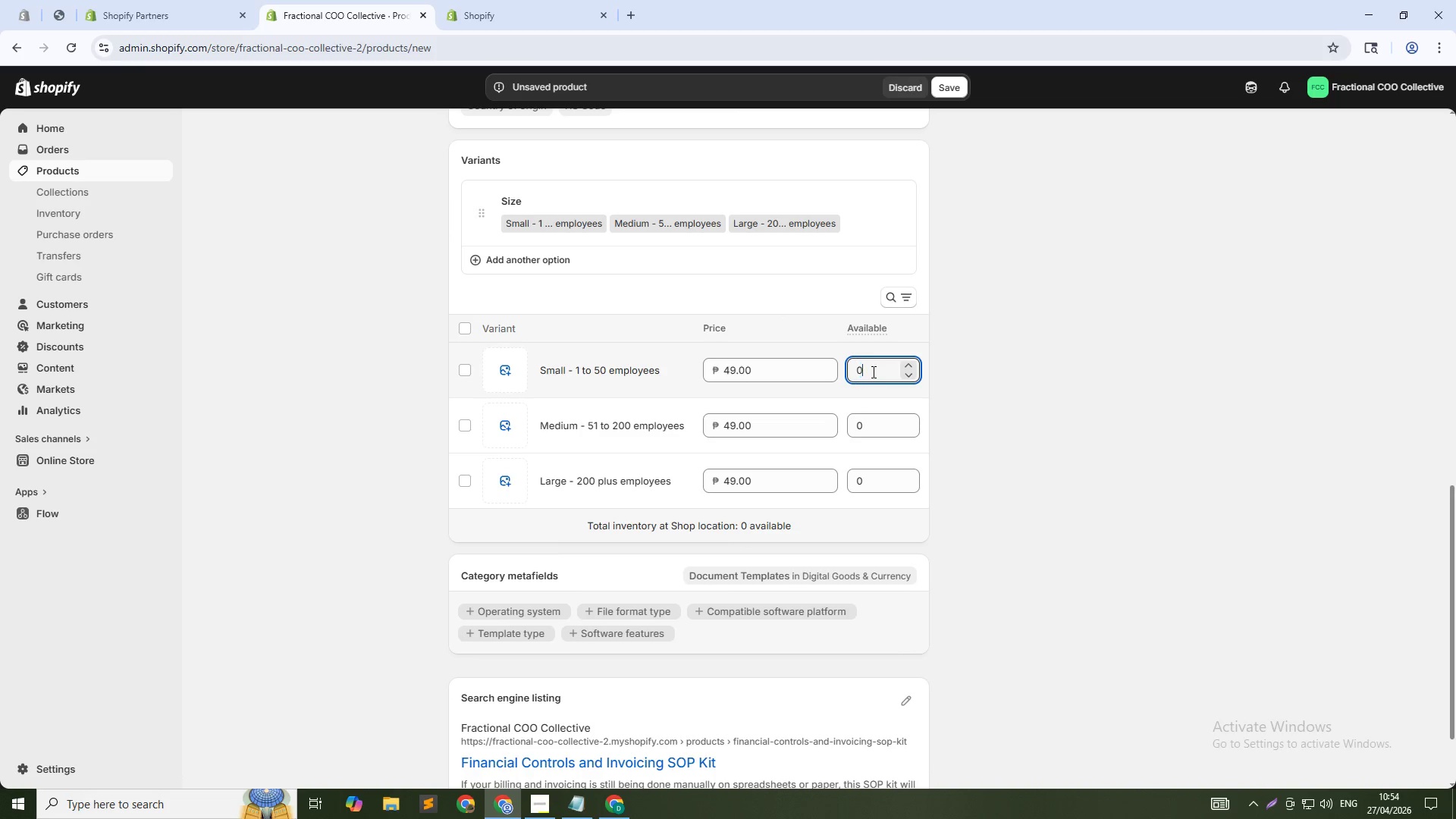 
key(Numpad1)
 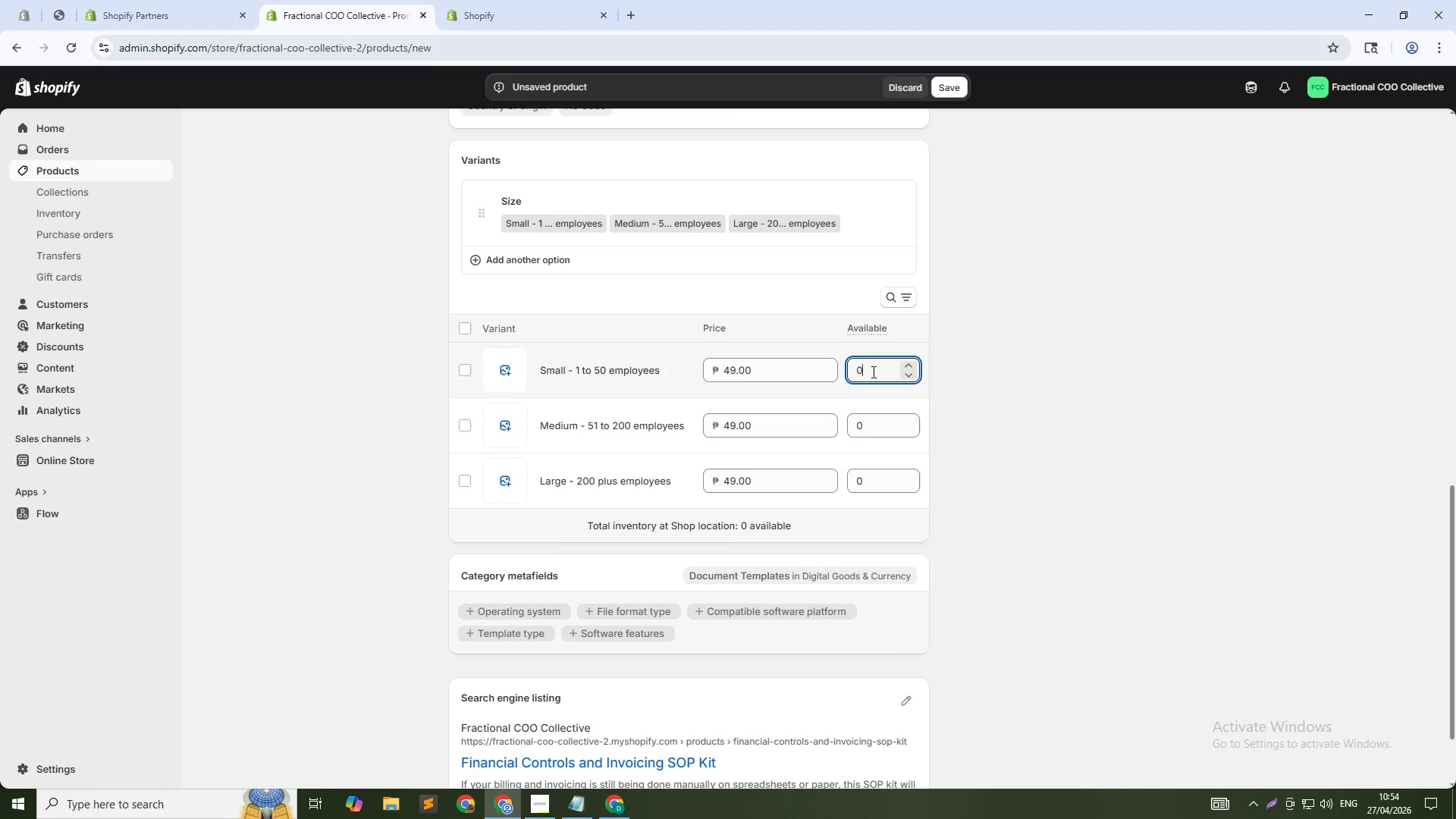 
key(Numpad0)
 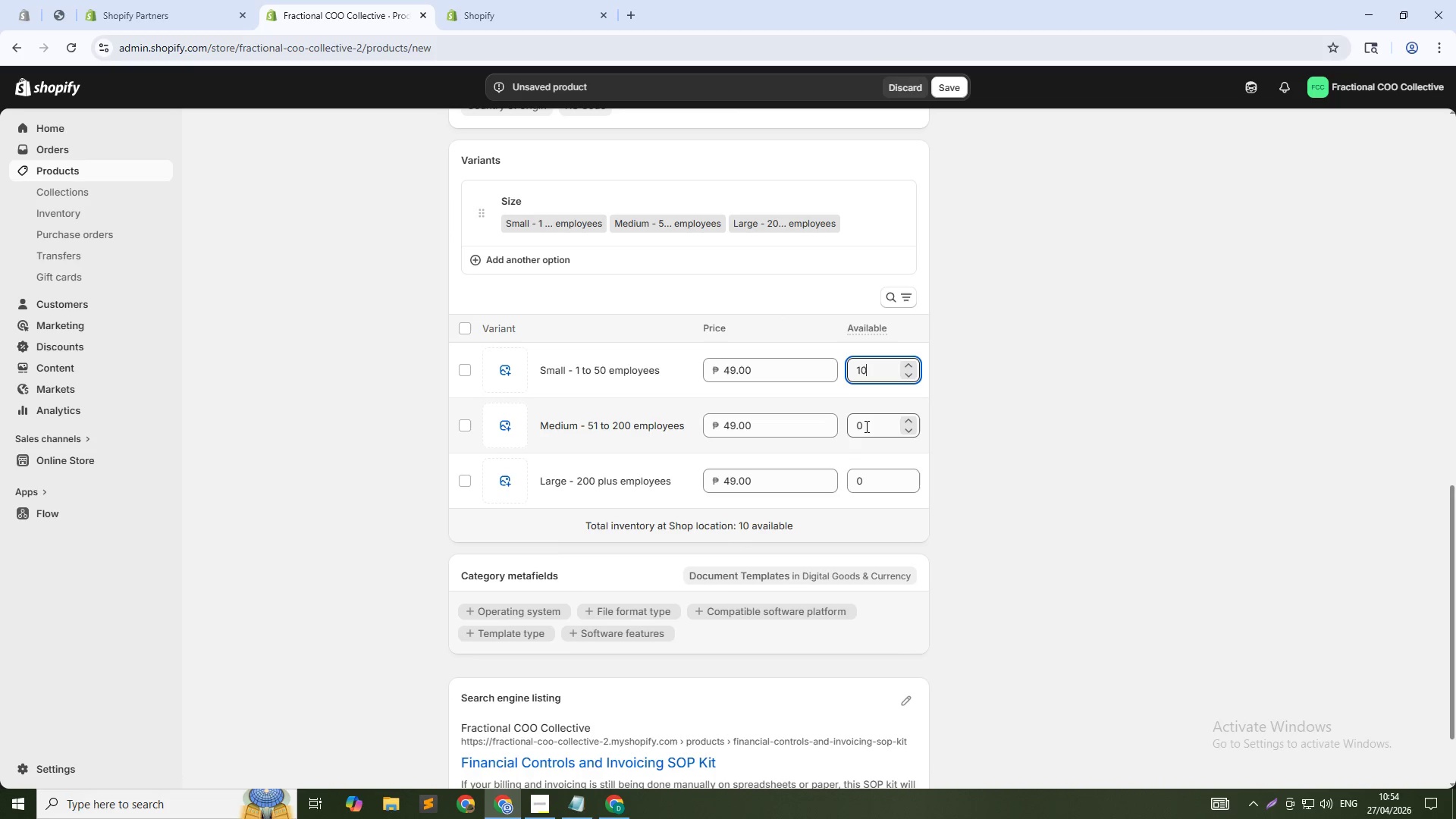 
double_click([865, 426])
 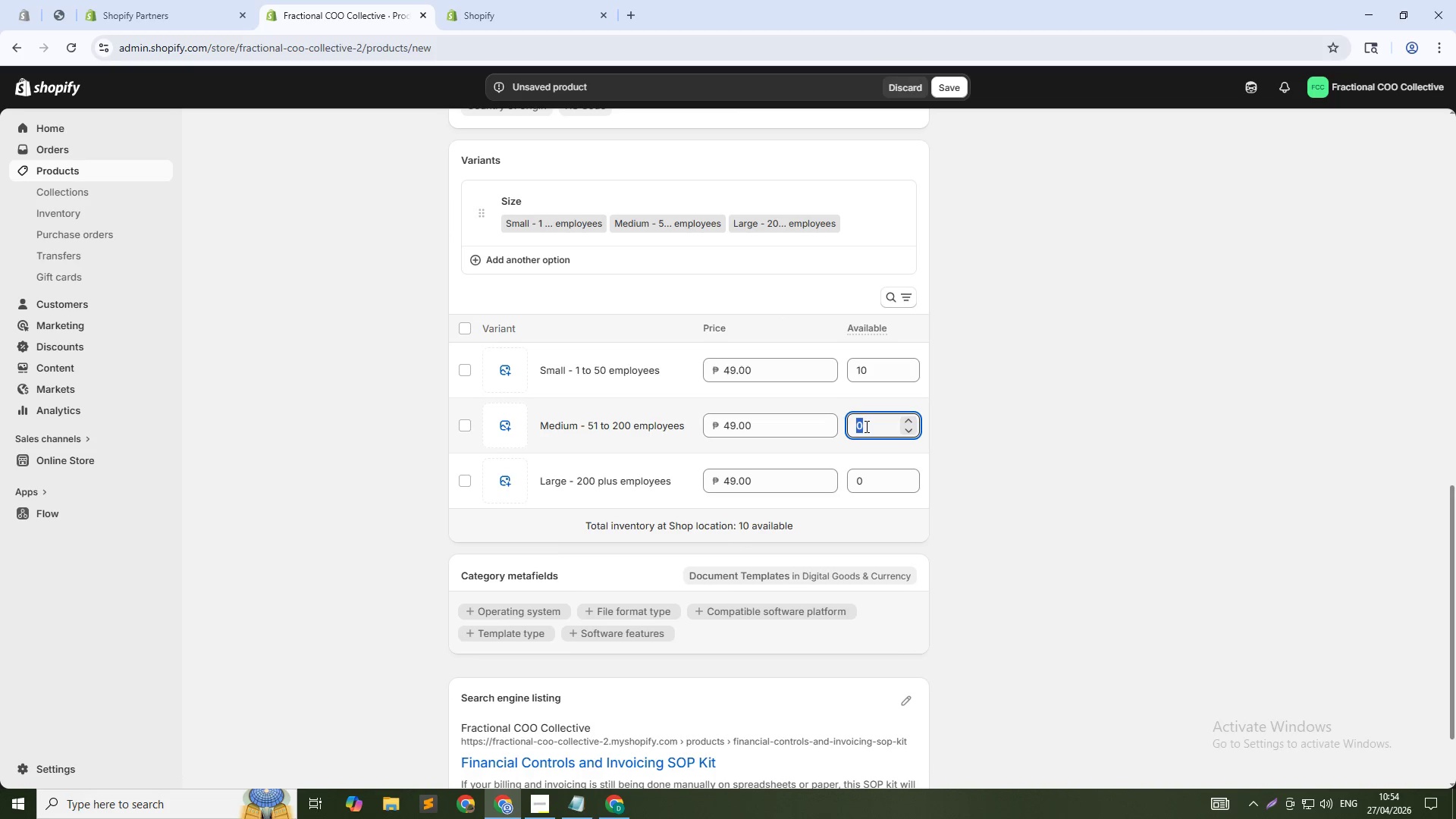 
key(Numpad1)
 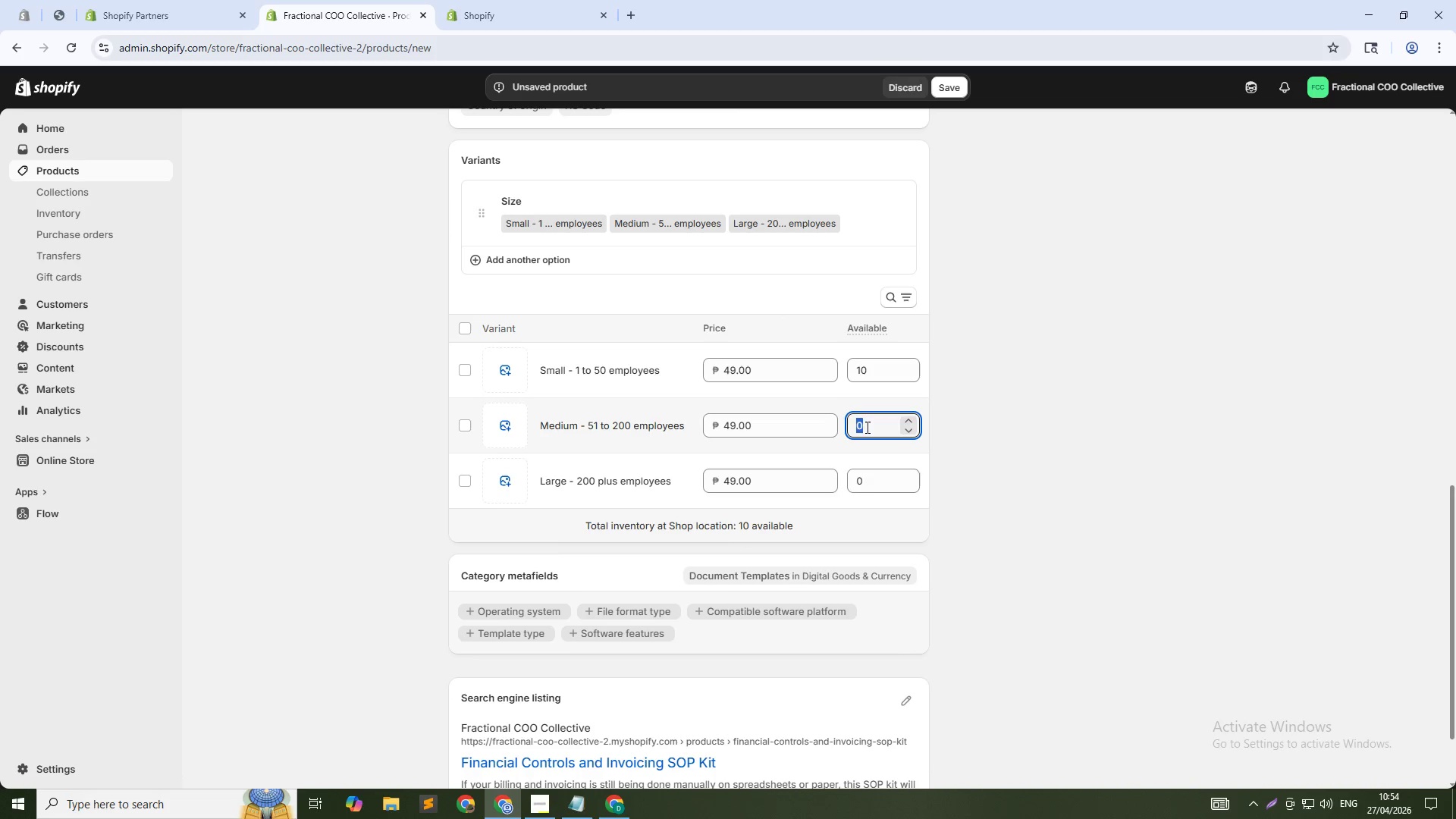 
key(Numpad0)
 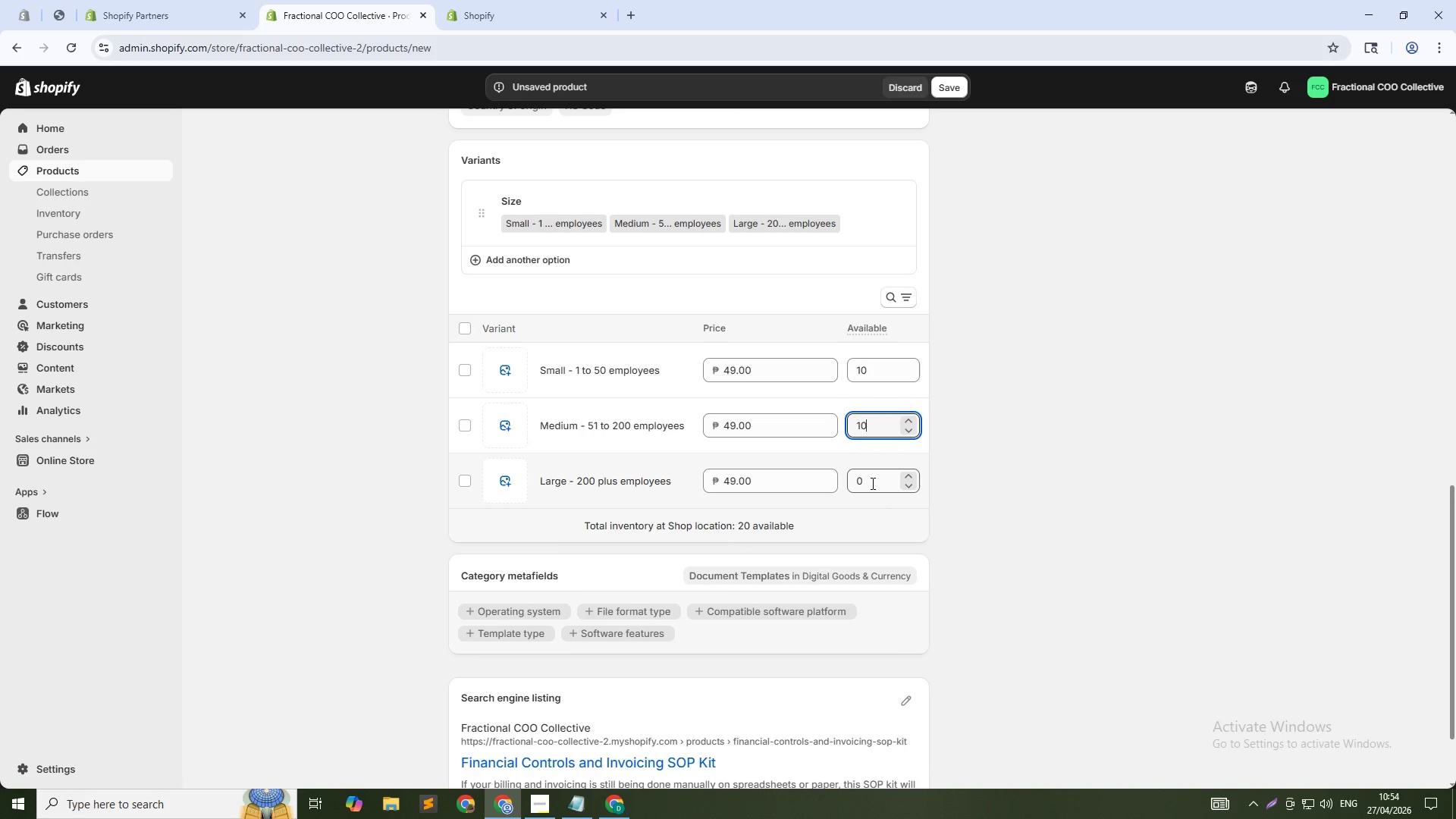 
double_click([871, 483])
 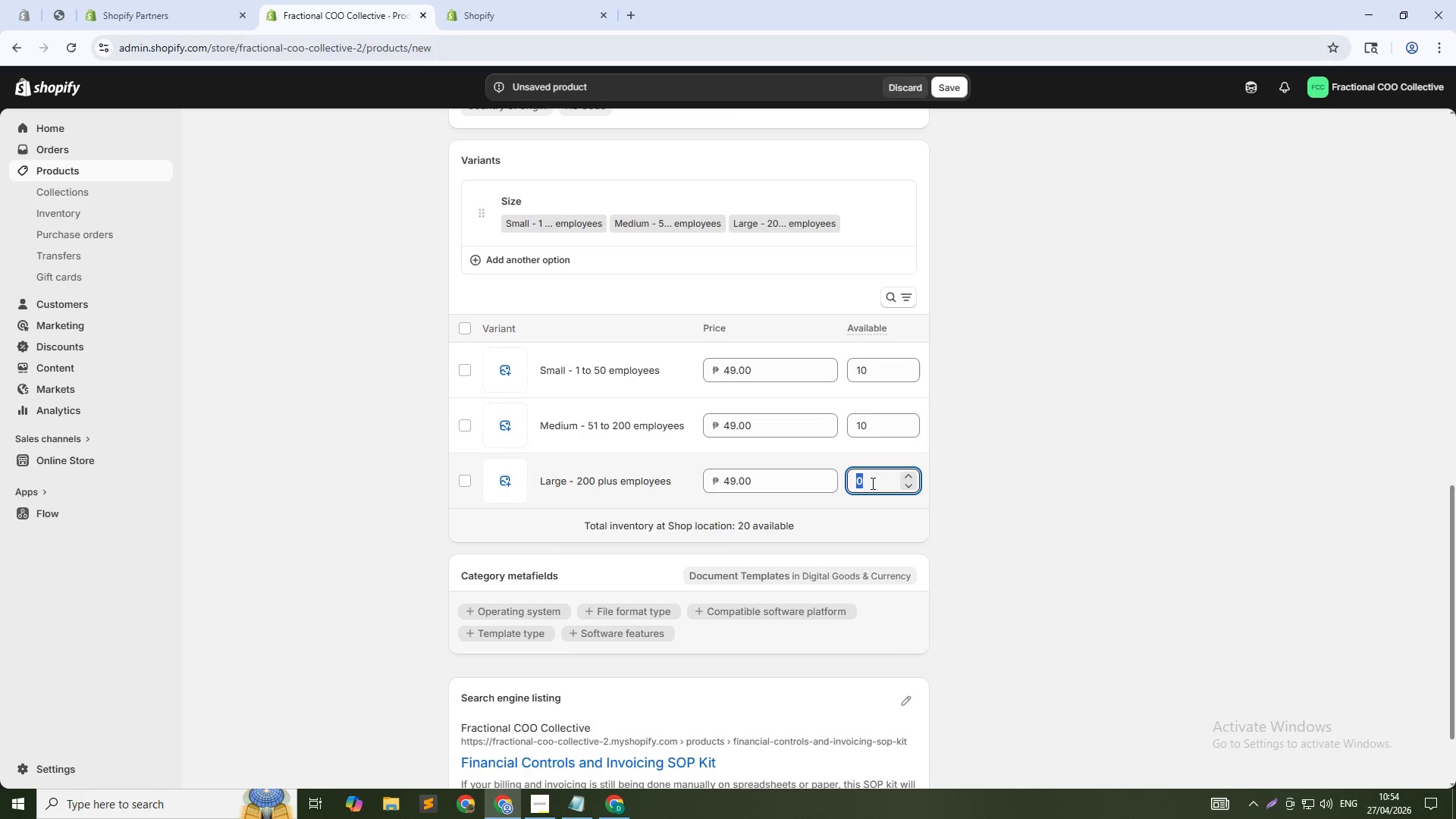 
key(Numpad1)
 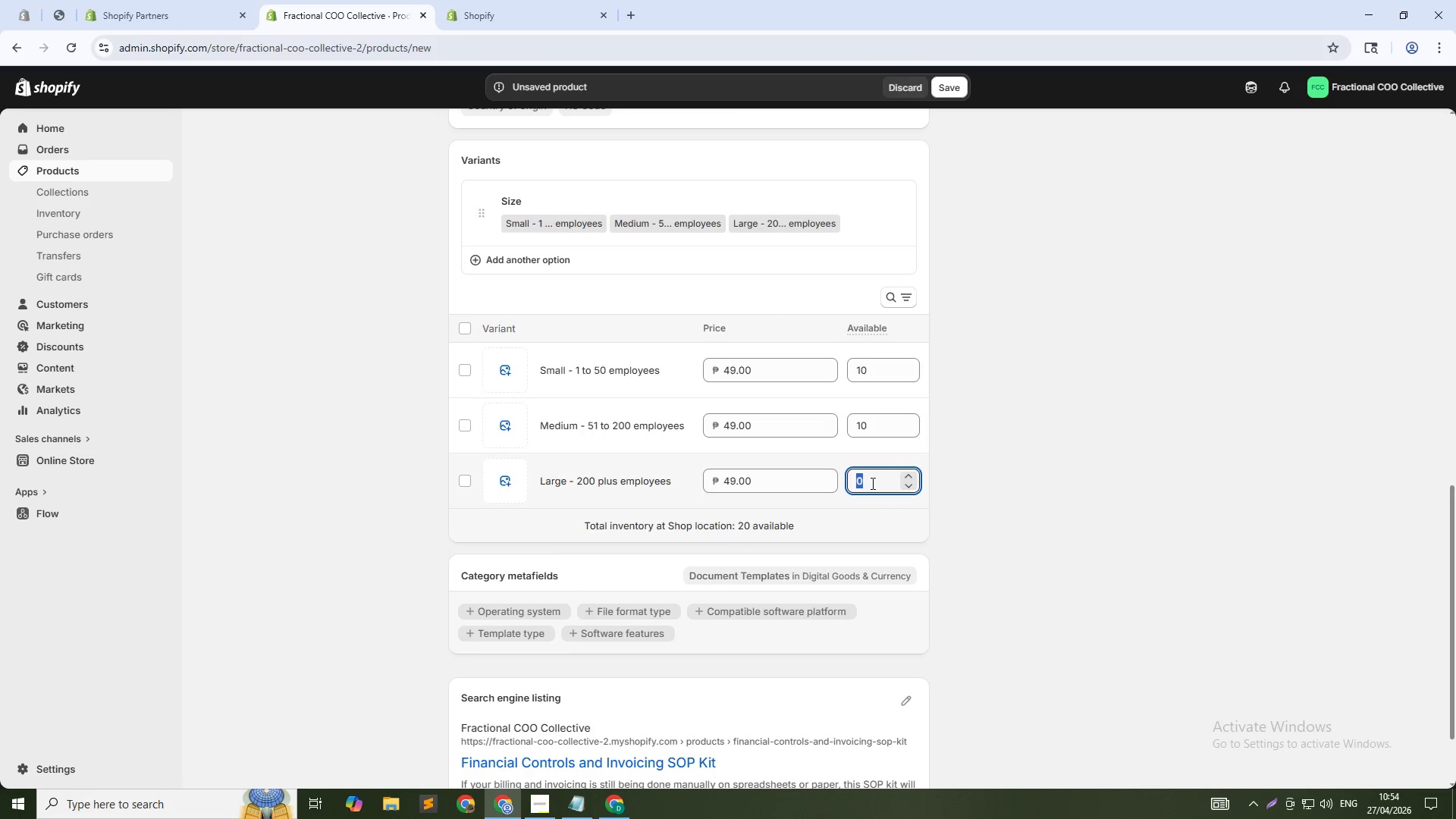 
key(Numpad0)
 